 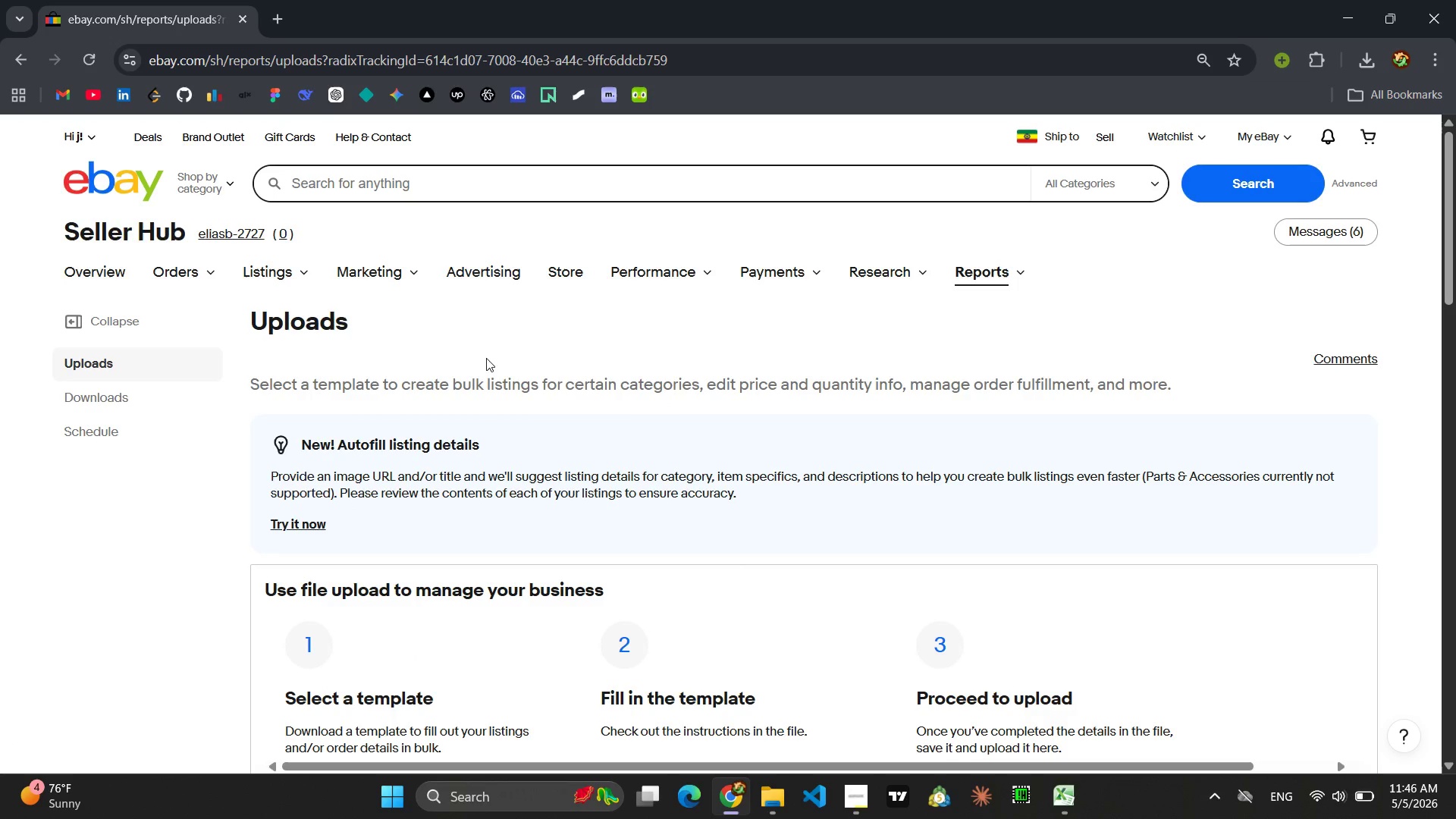 
left_click([293, 433])
 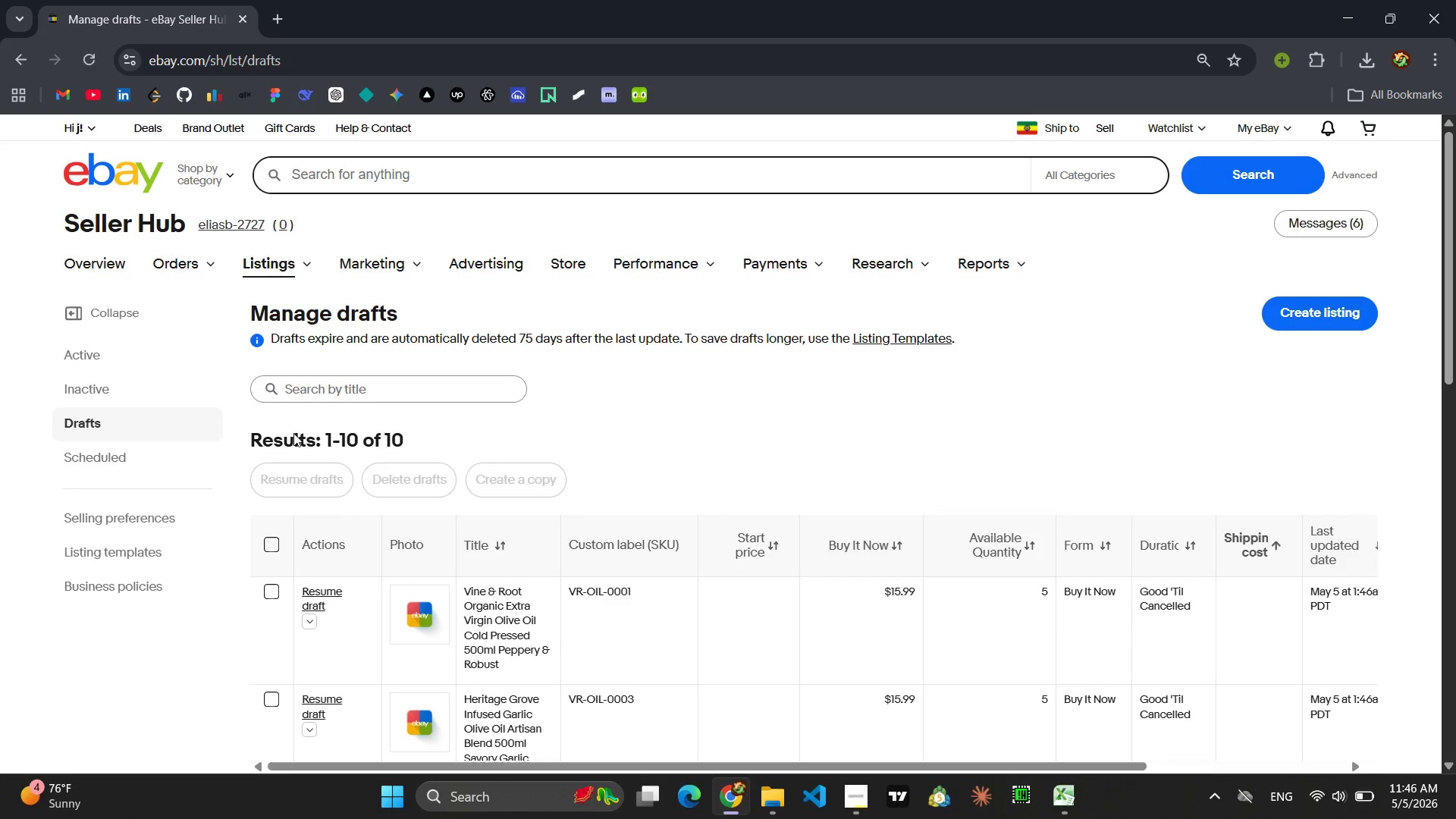 
scroll: coordinate [903, 429], scroll_direction: down, amount: 9.0
 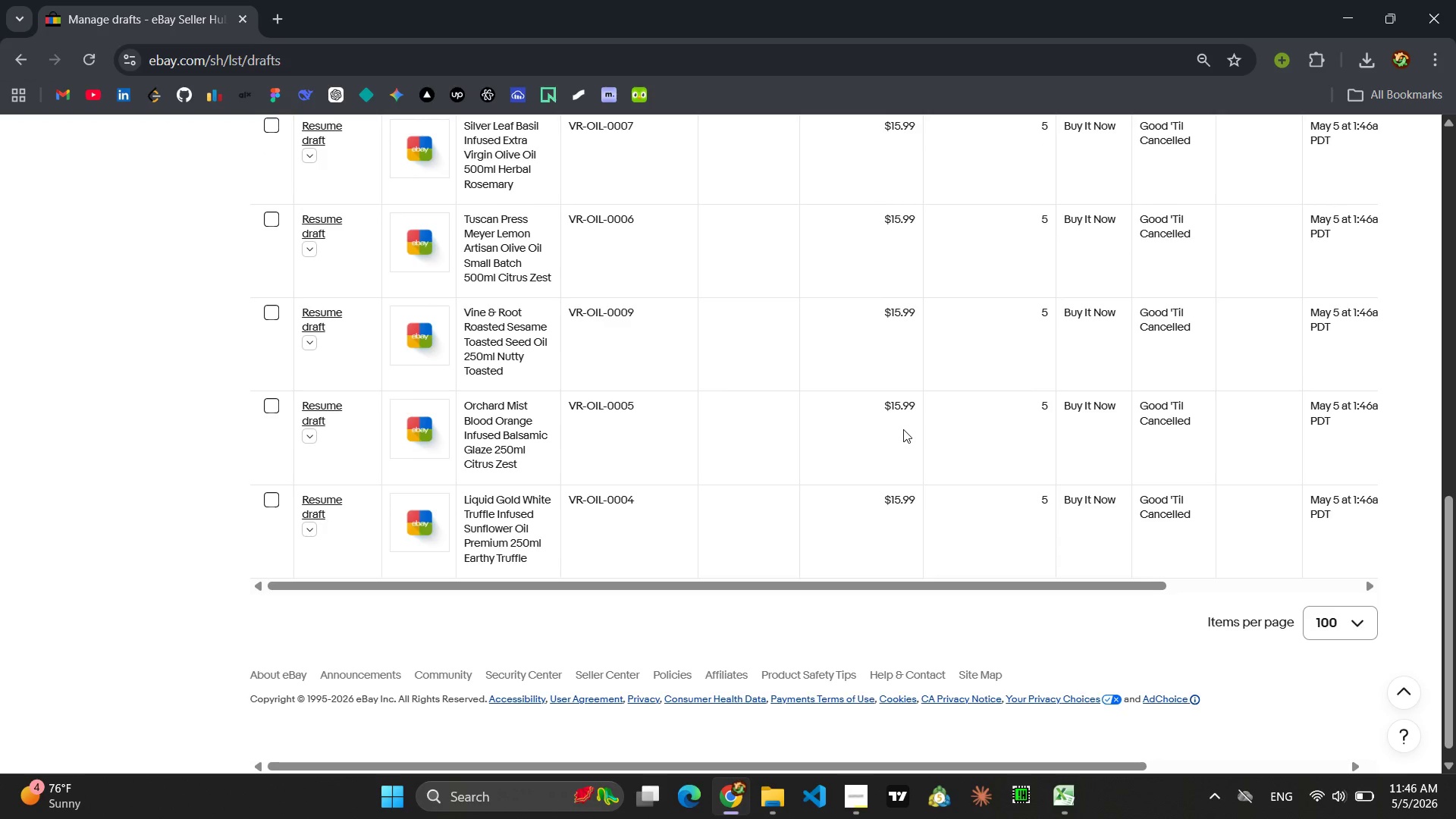 
scroll: coordinate [903, 429], scroll_direction: up, amount: 7.0
 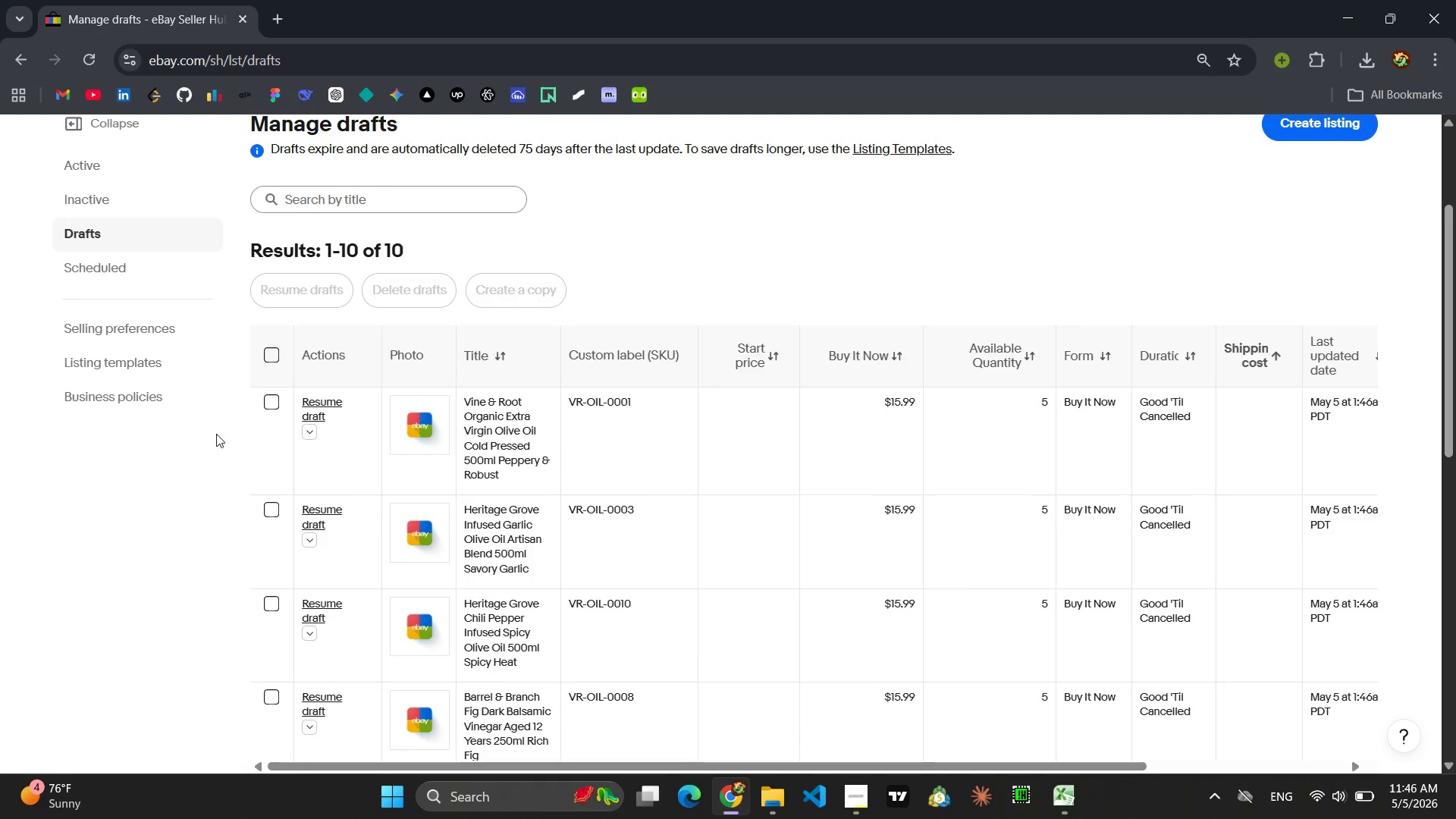 
left_click([125, 405])
 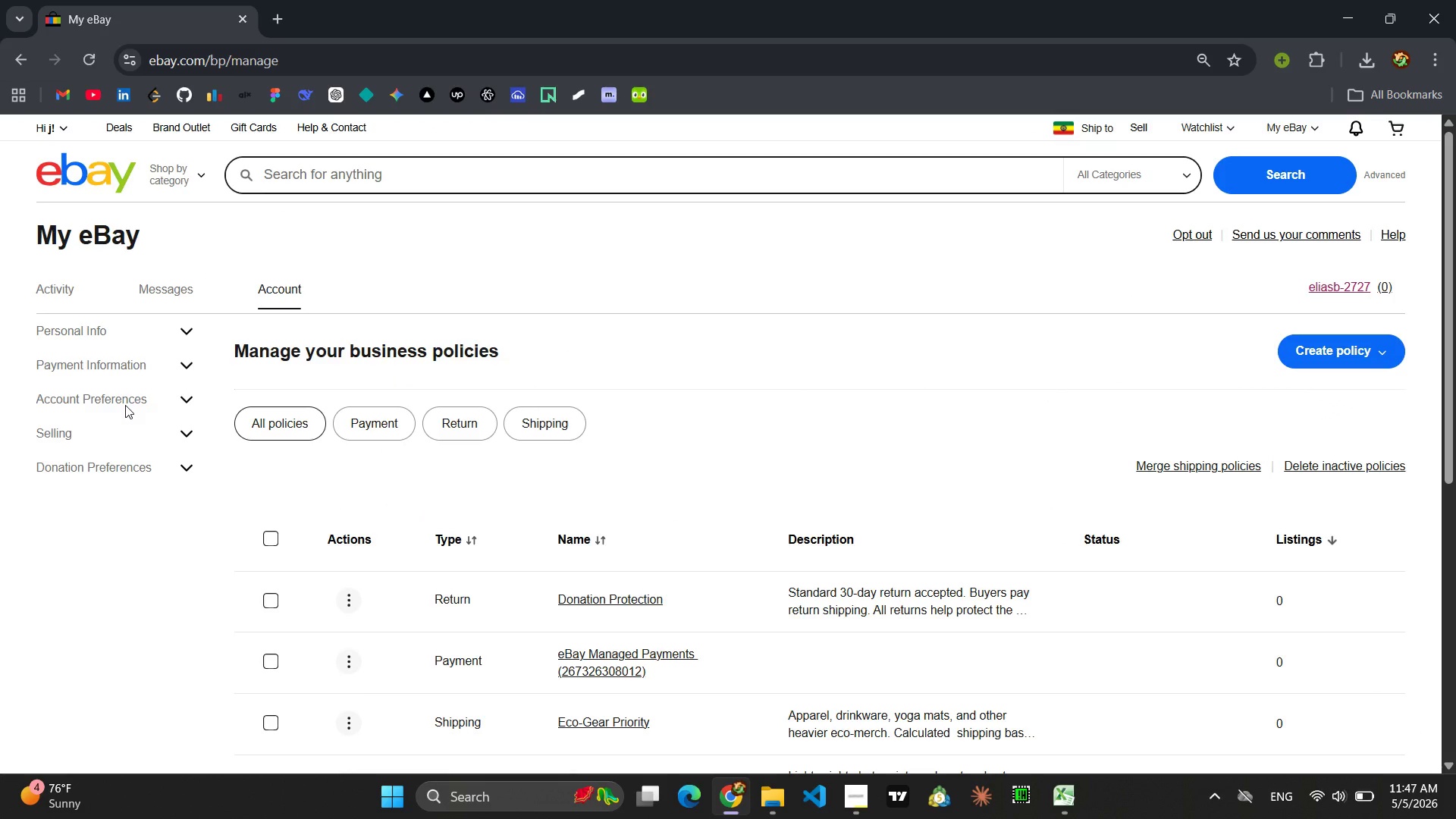 
wait(5.47)
 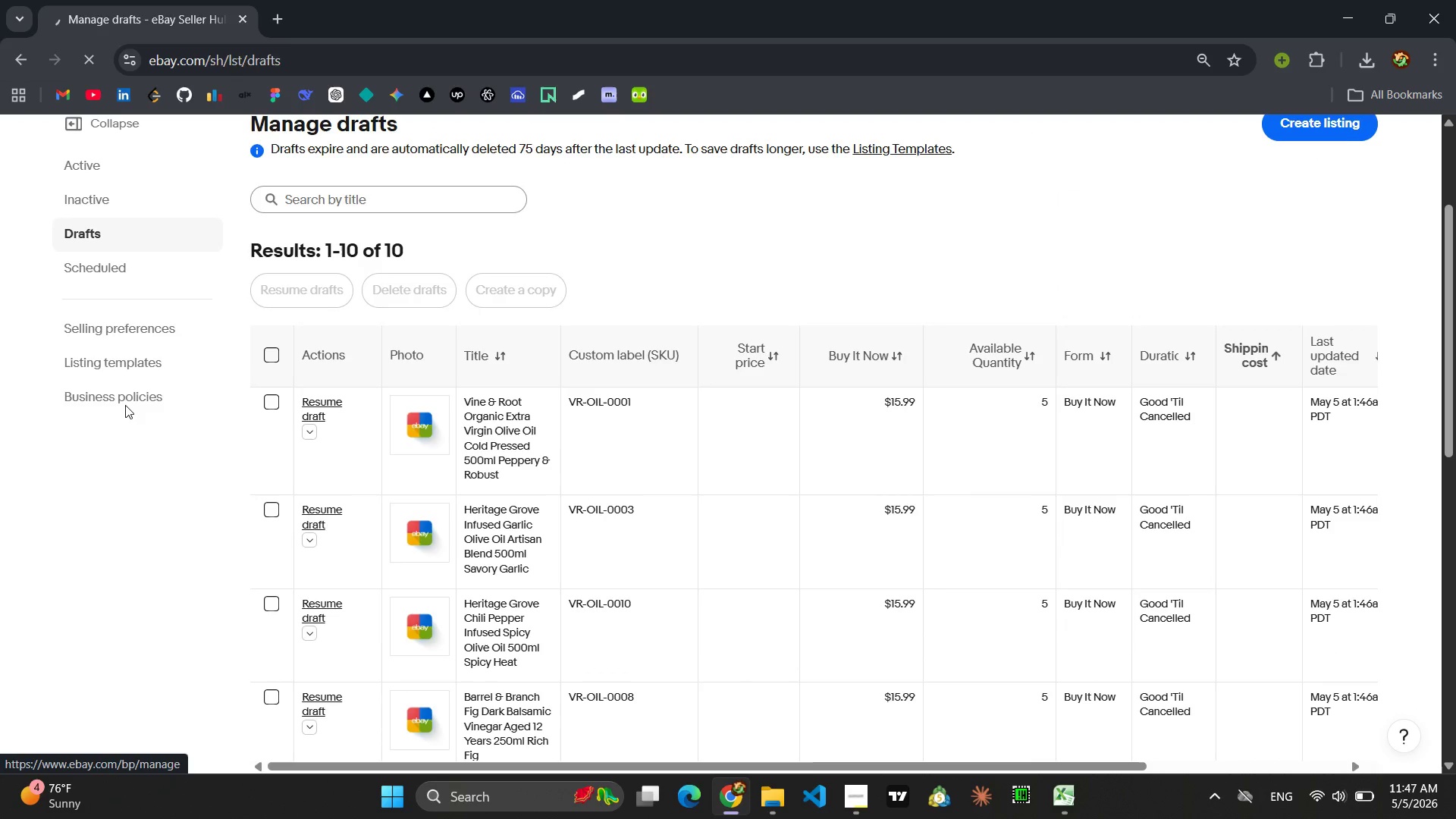 
key(Shift+ShiftRight)
 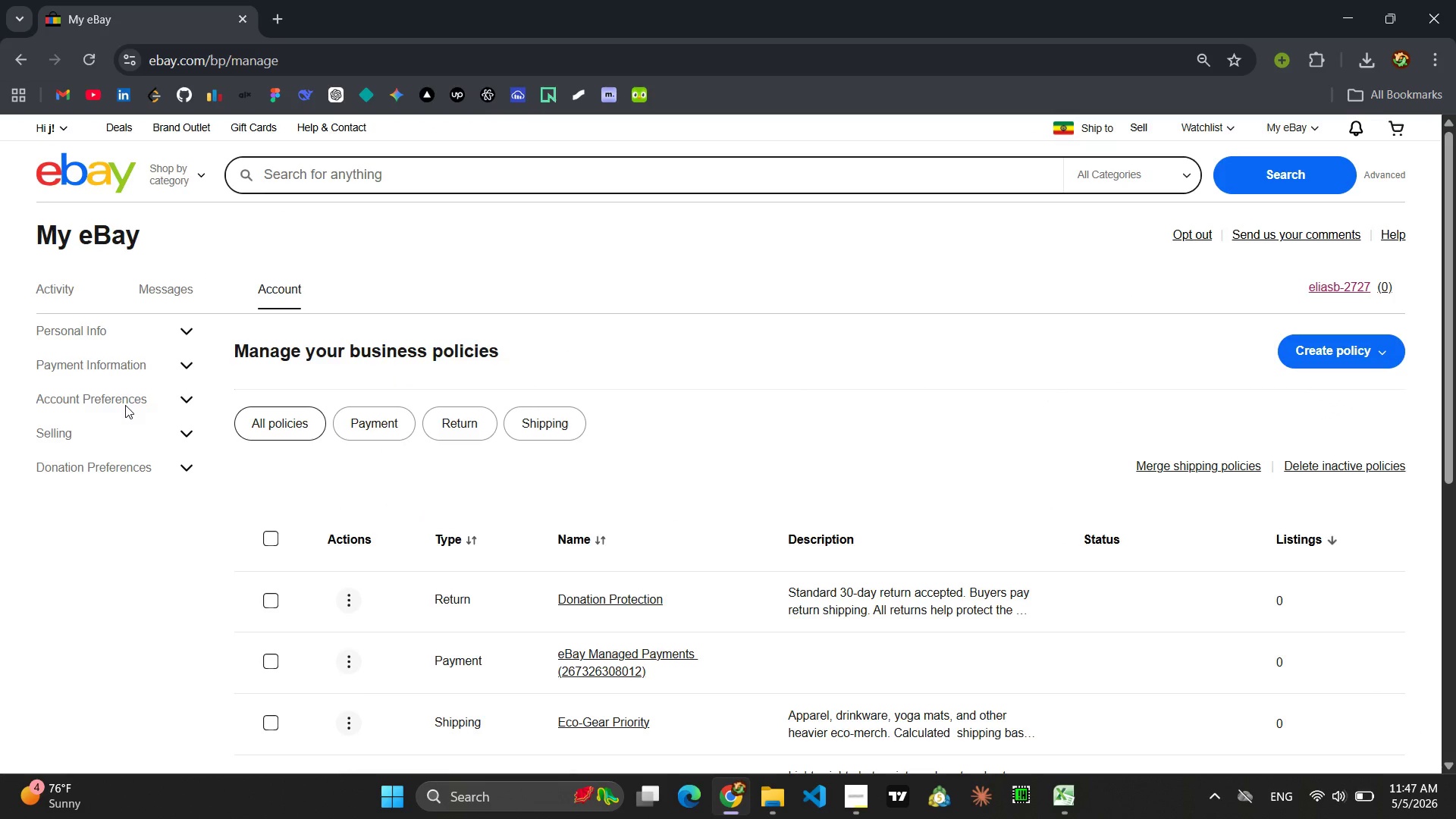 
key(Shift+Slash)
 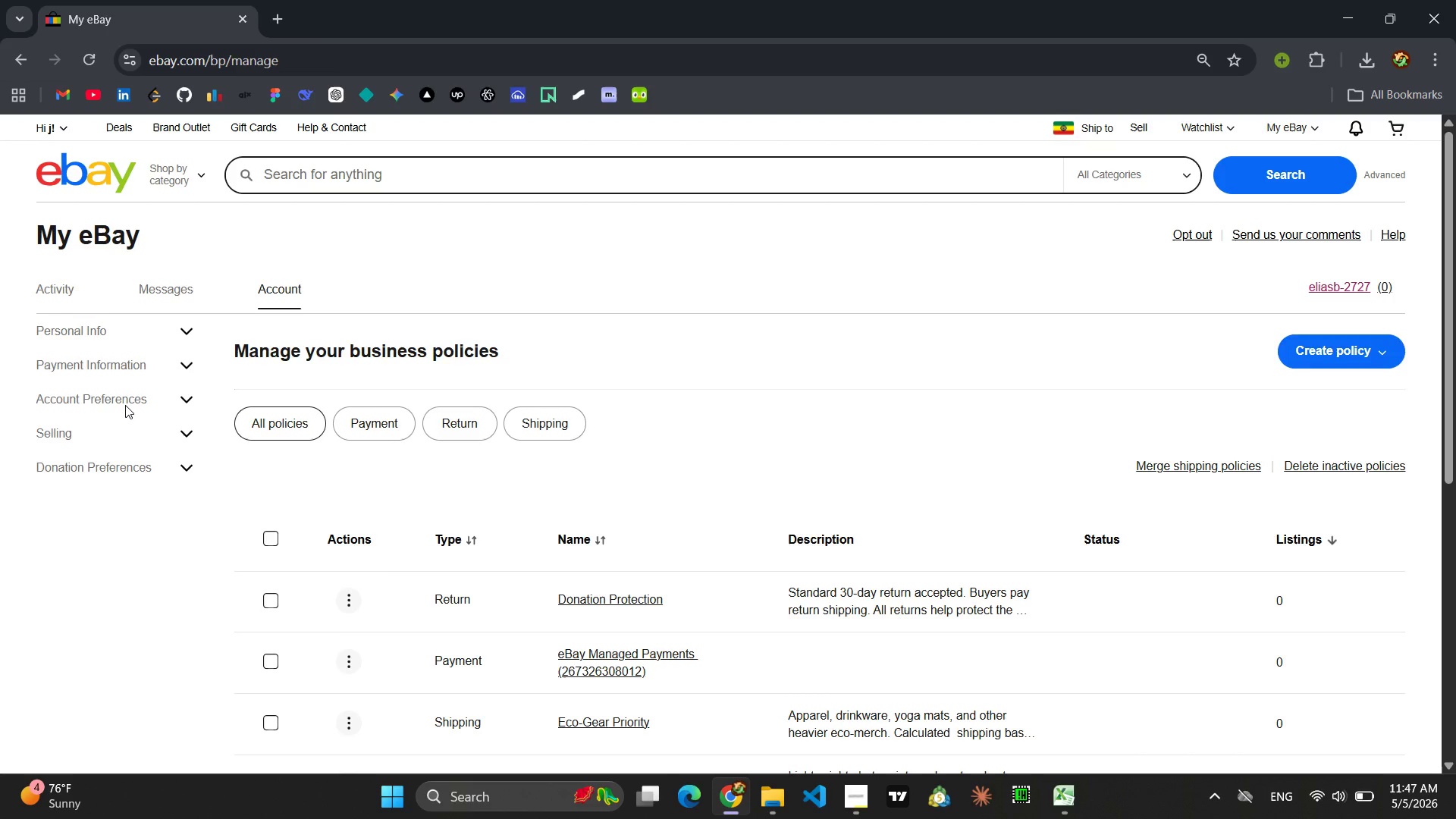 
wait(55.27)
 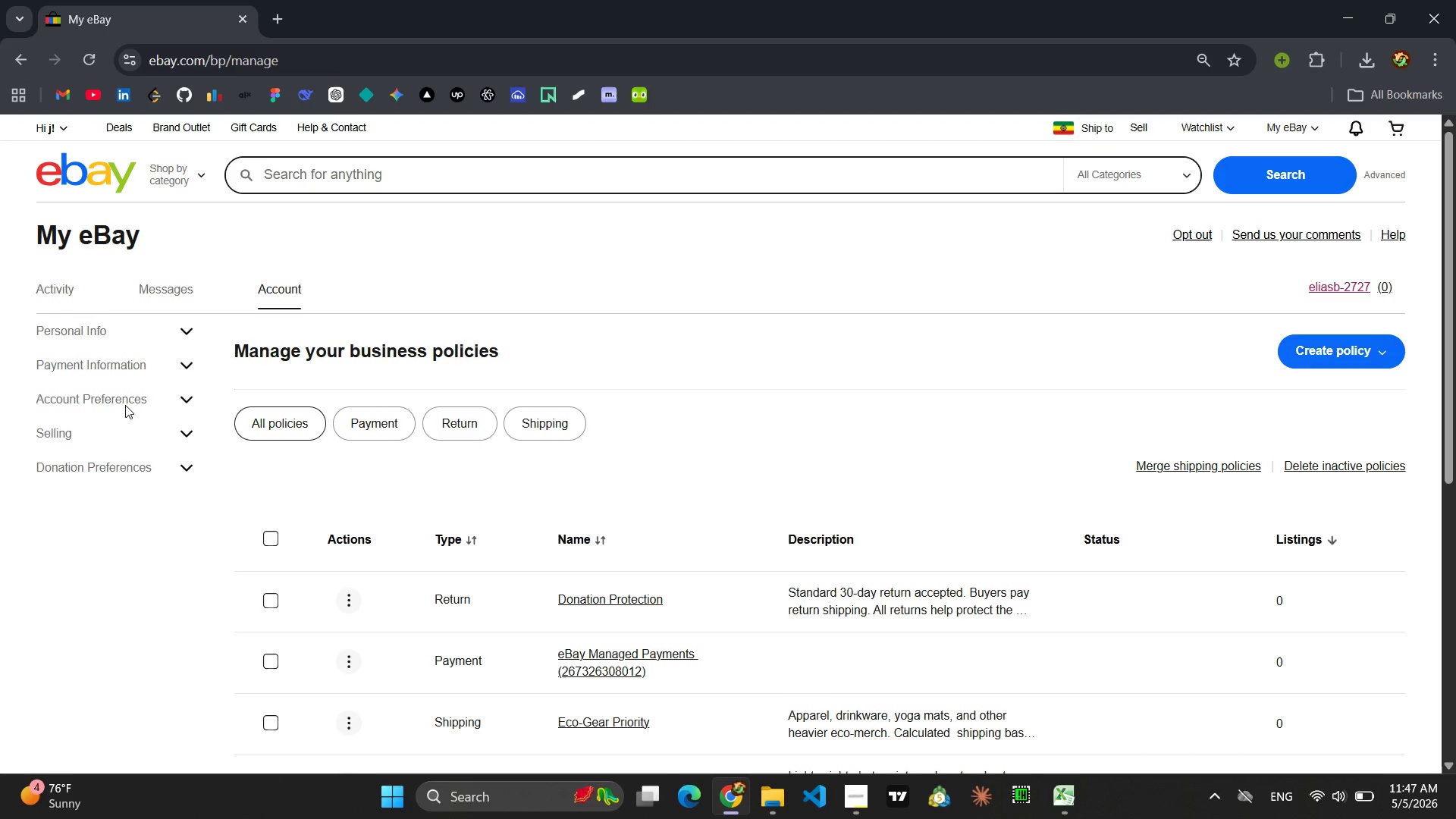 
left_click([281, 544])
 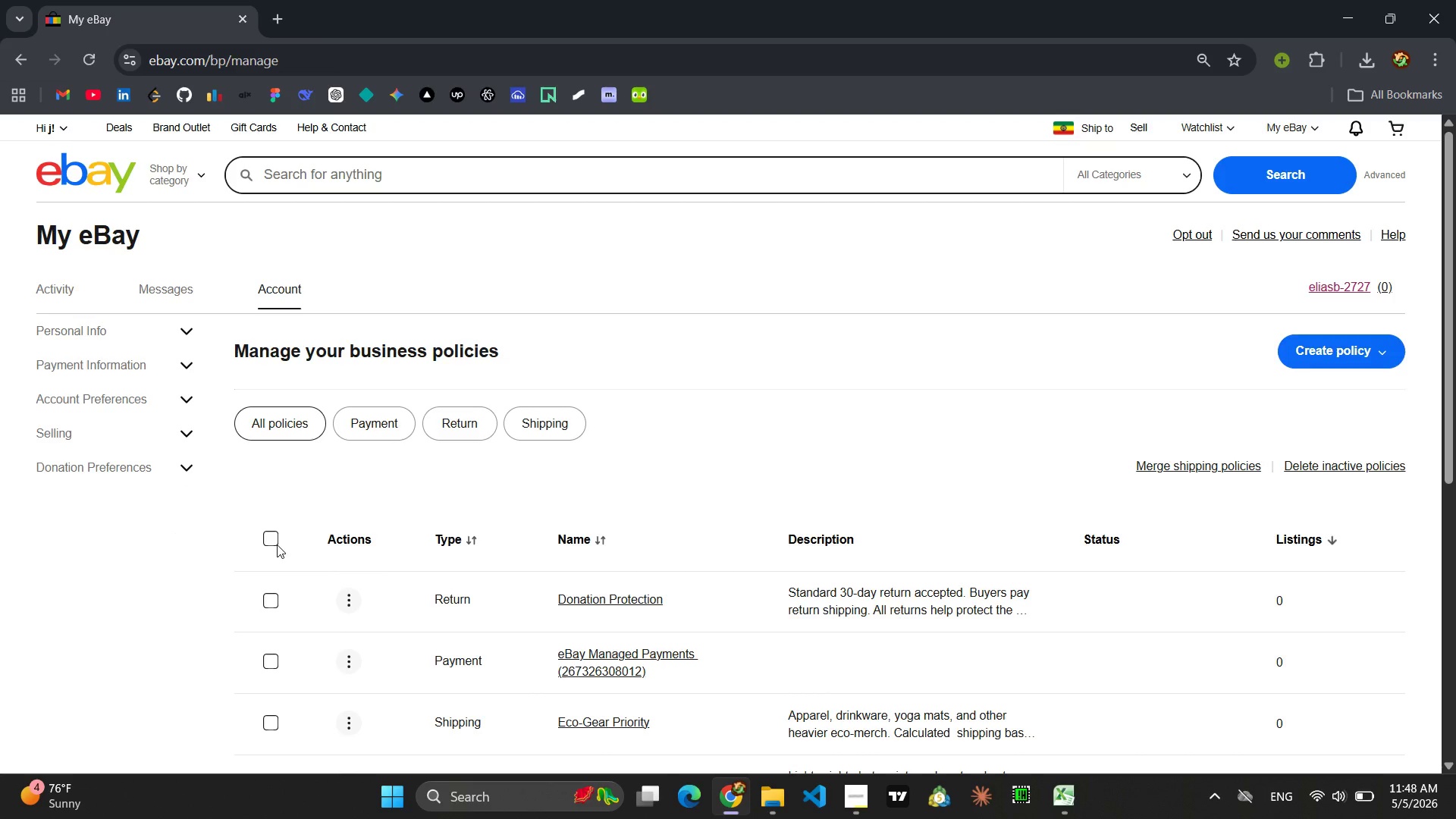 
left_click([277, 544])
 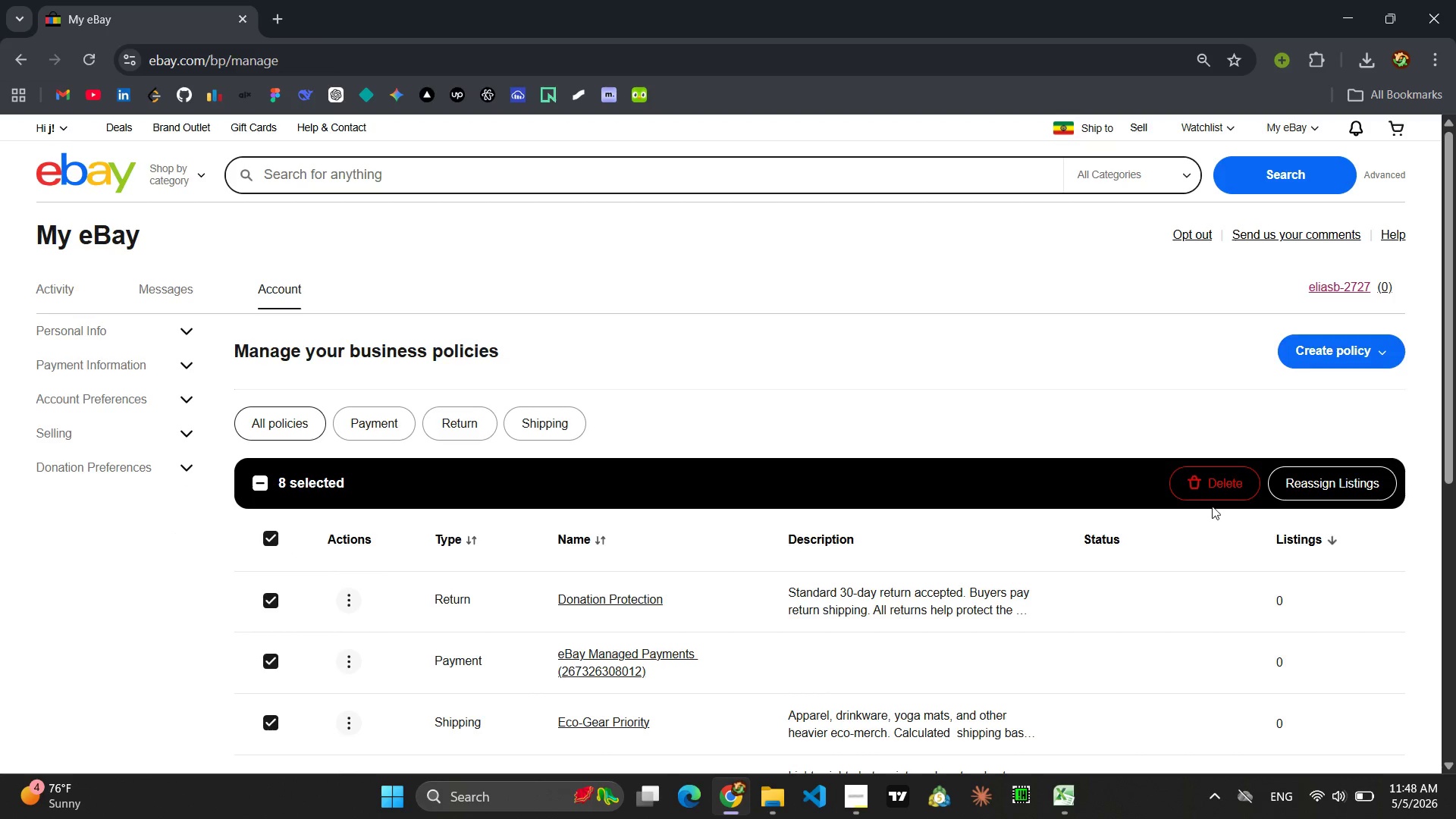 
left_click([1232, 489])
 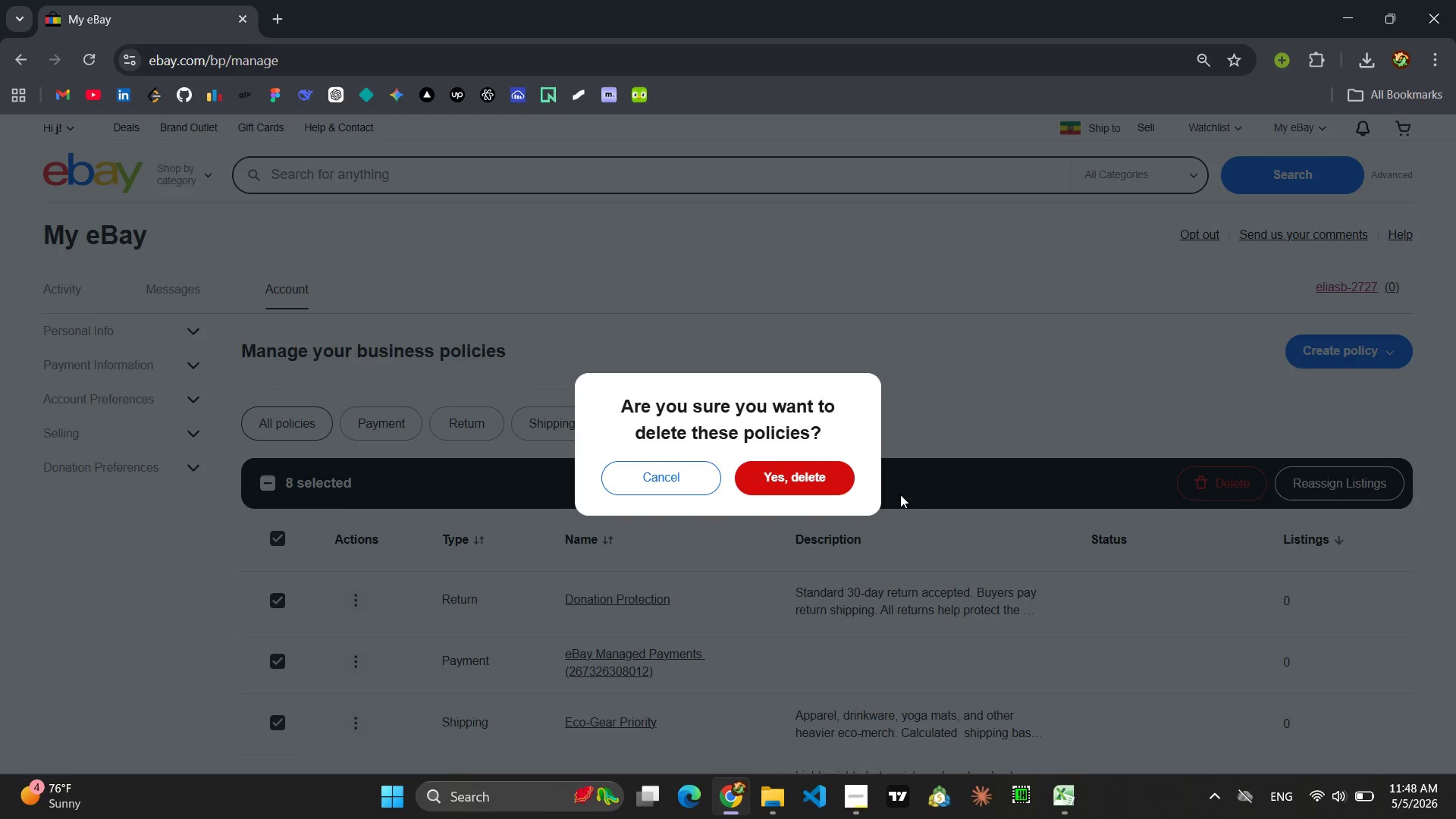 
left_click([817, 483])
 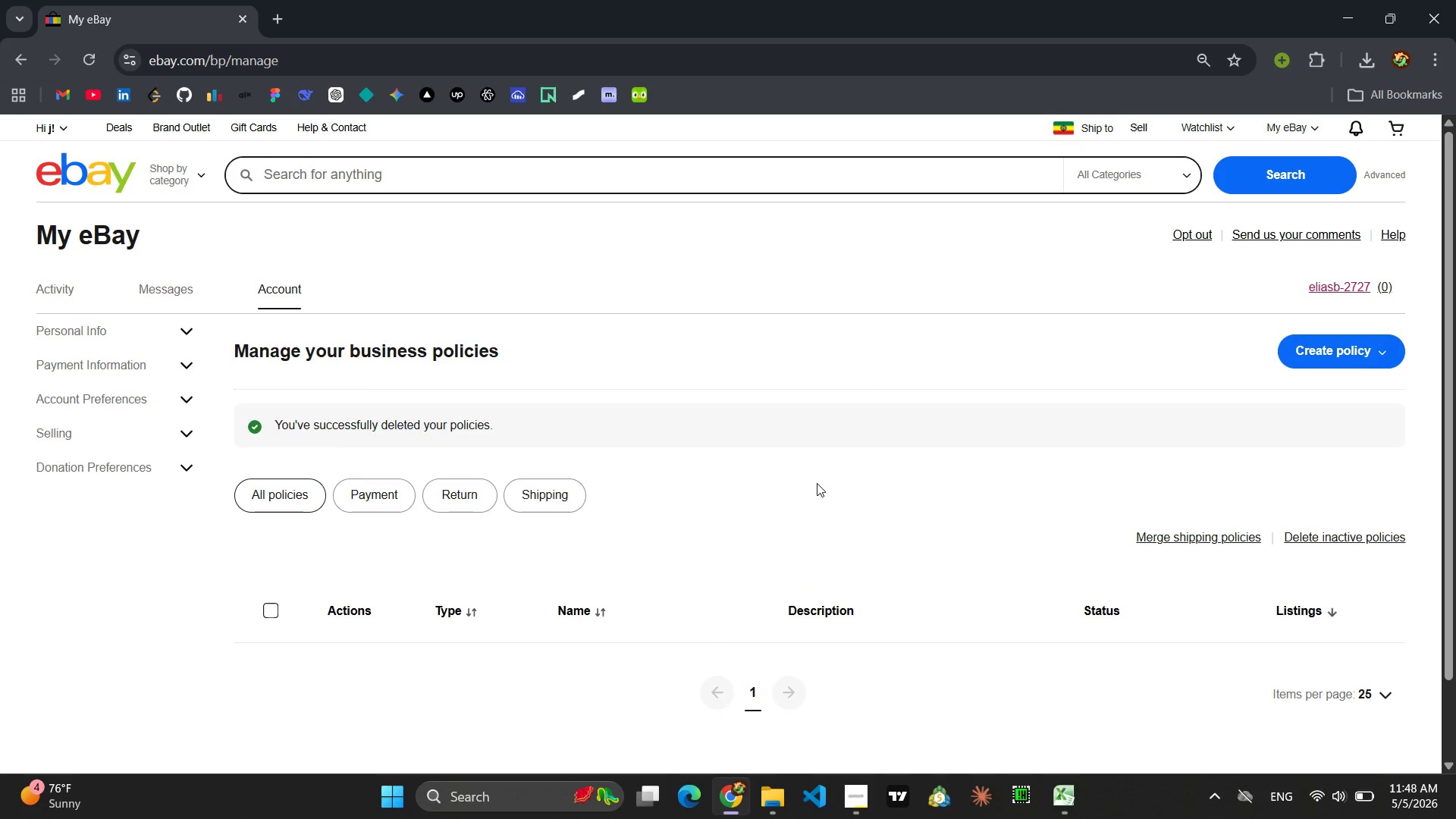 
wait(20.61)
 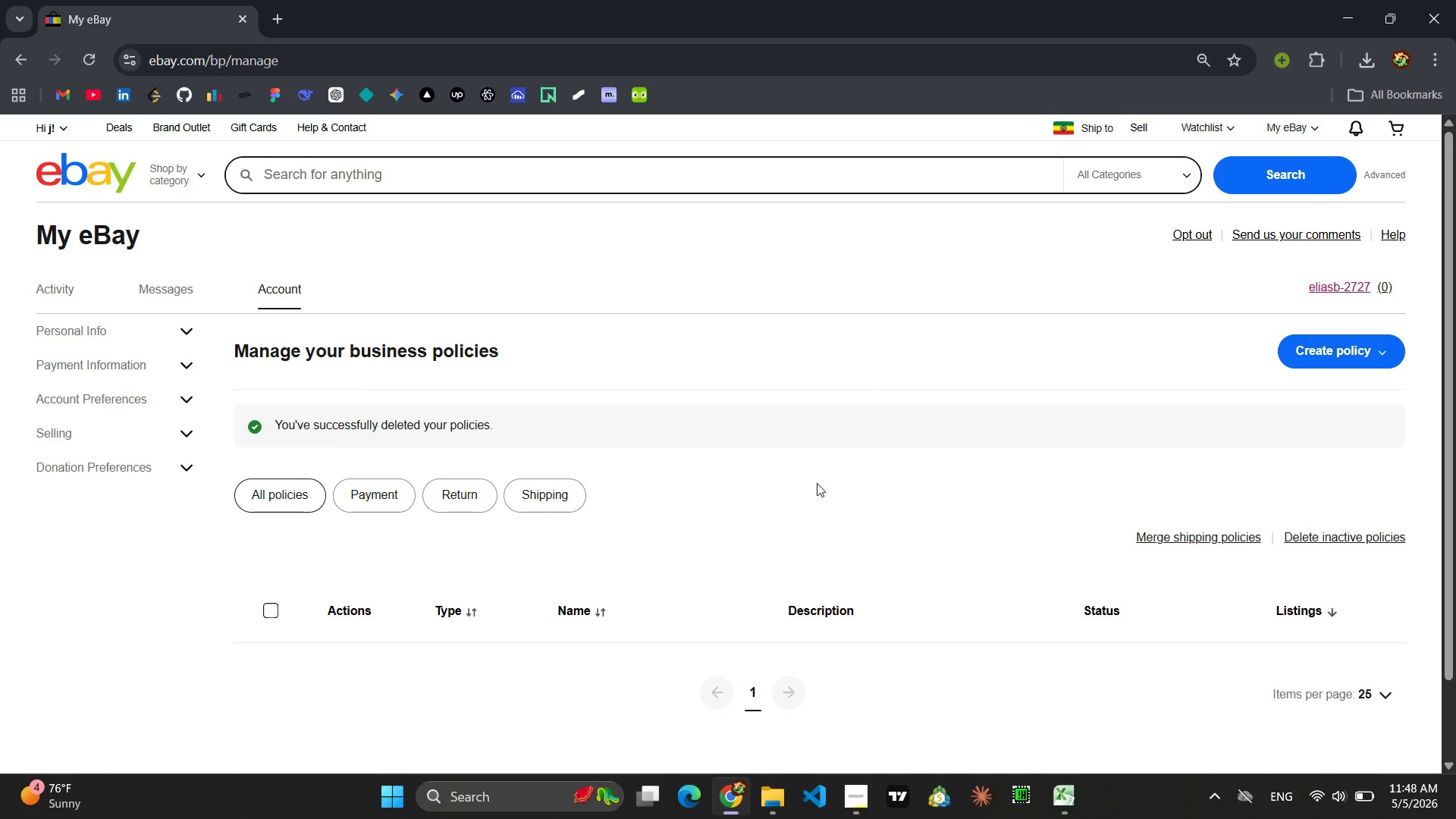 
left_click([1316, 444])
 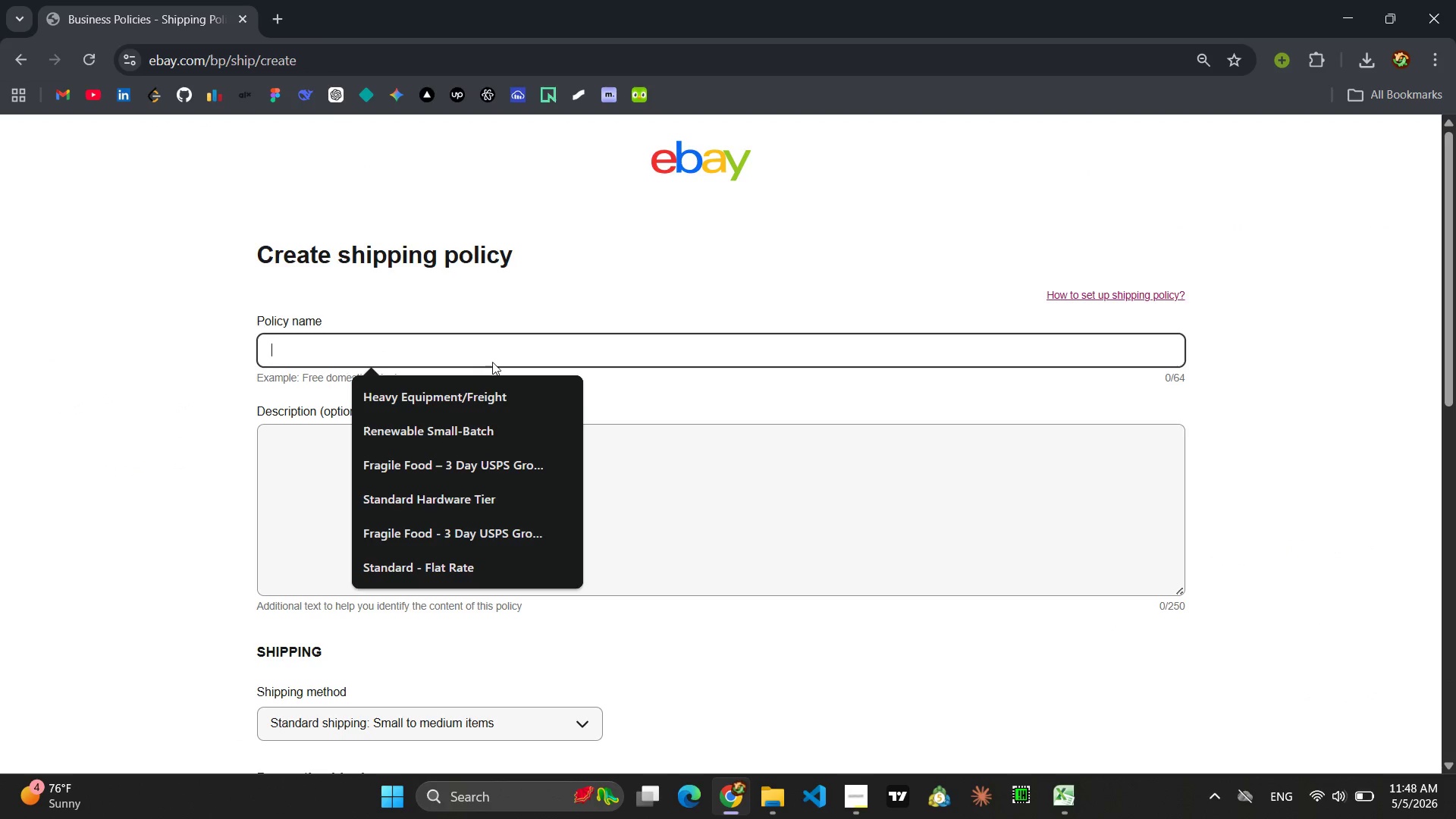 
wait(7.11)
 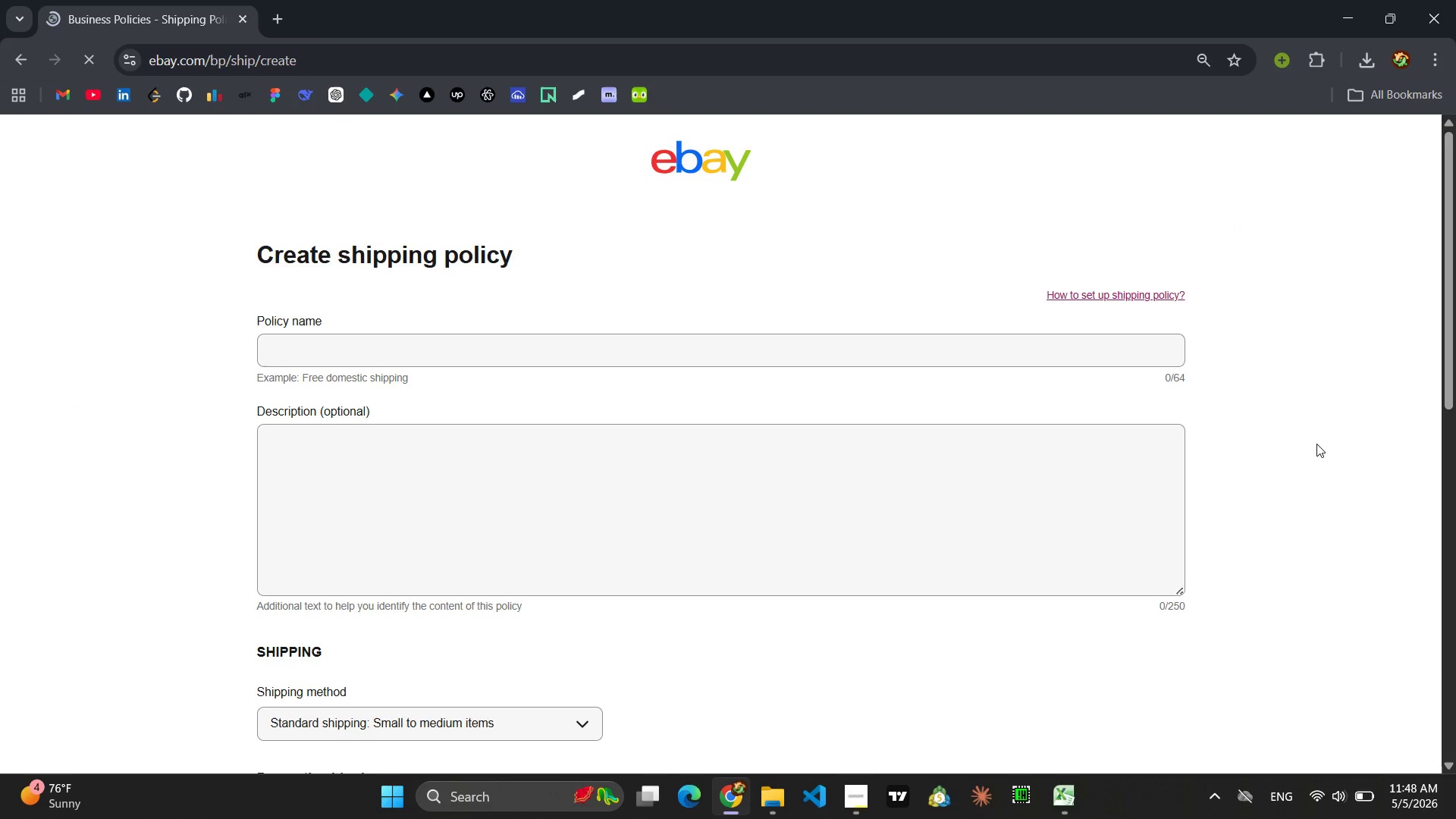 
type(Free H)
key(Backspace)
type(Sh)
key(Backspace)
key(Backspace)
type( Shipping - Price Adjusted )
 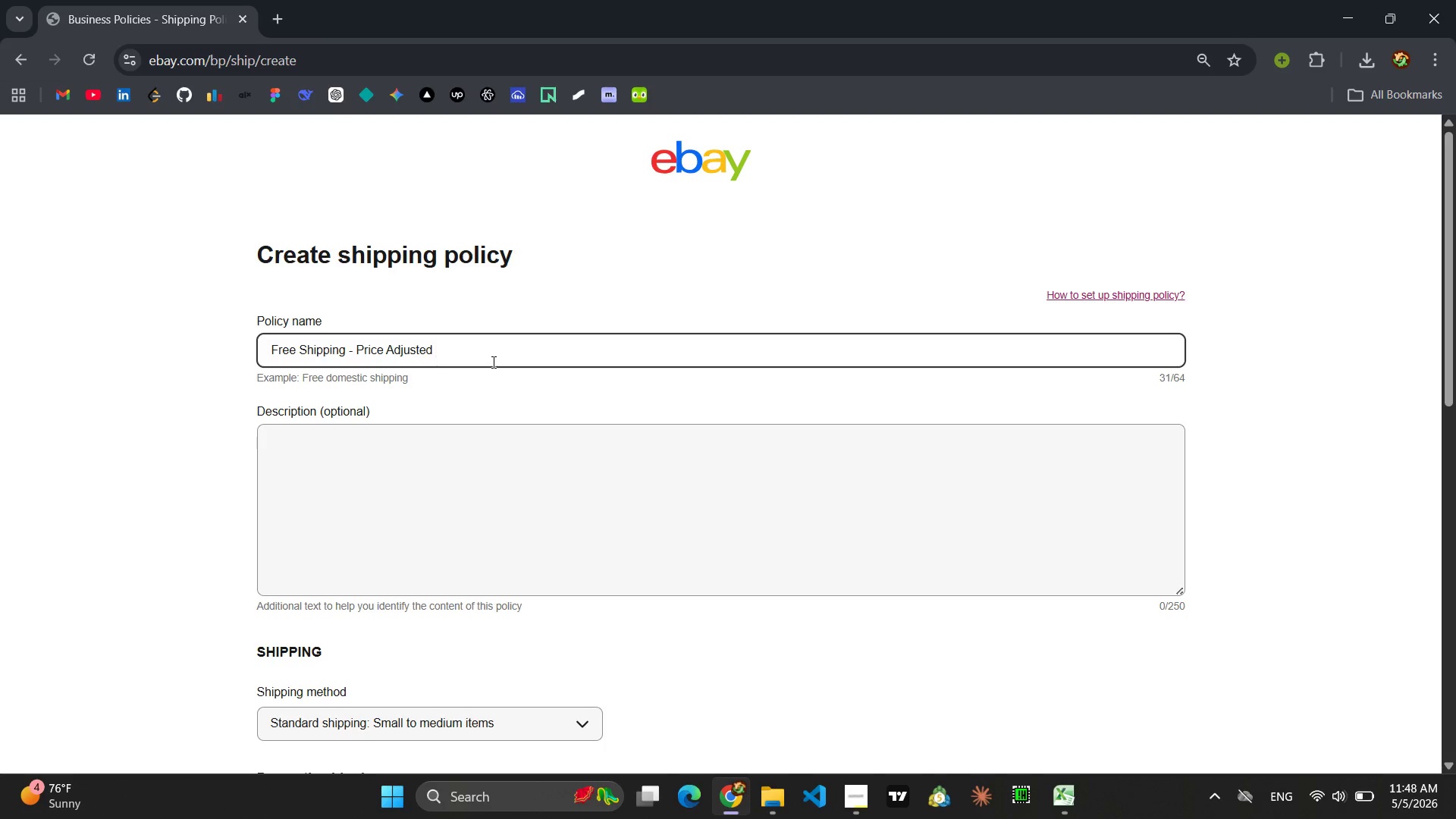 
left_click_drag(start_coordinate=[458, 381], to_coordinate=[458, 384])
 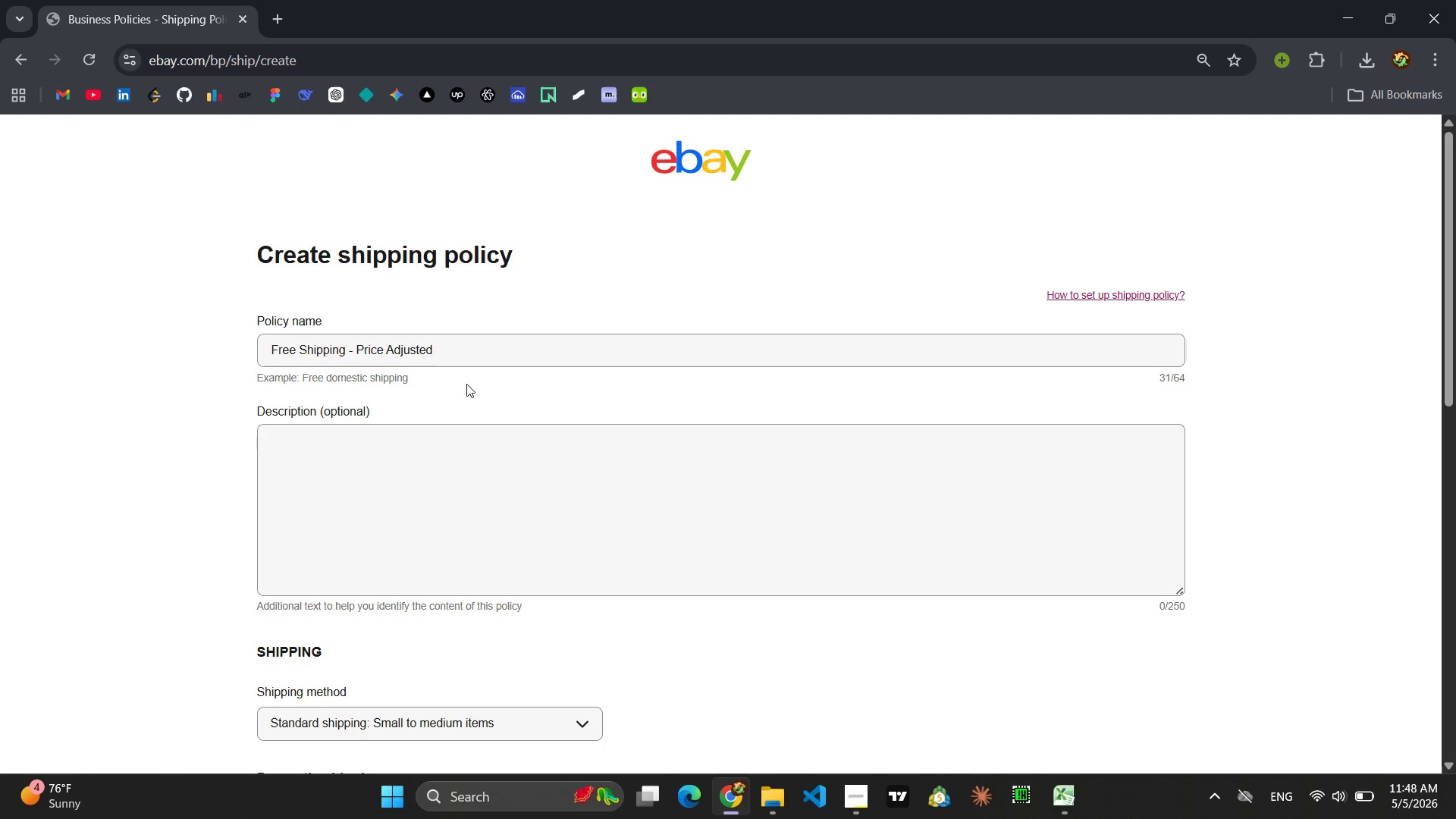 
scroll: coordinate [472, 382], scroll_direction: down, amount: 2.0
 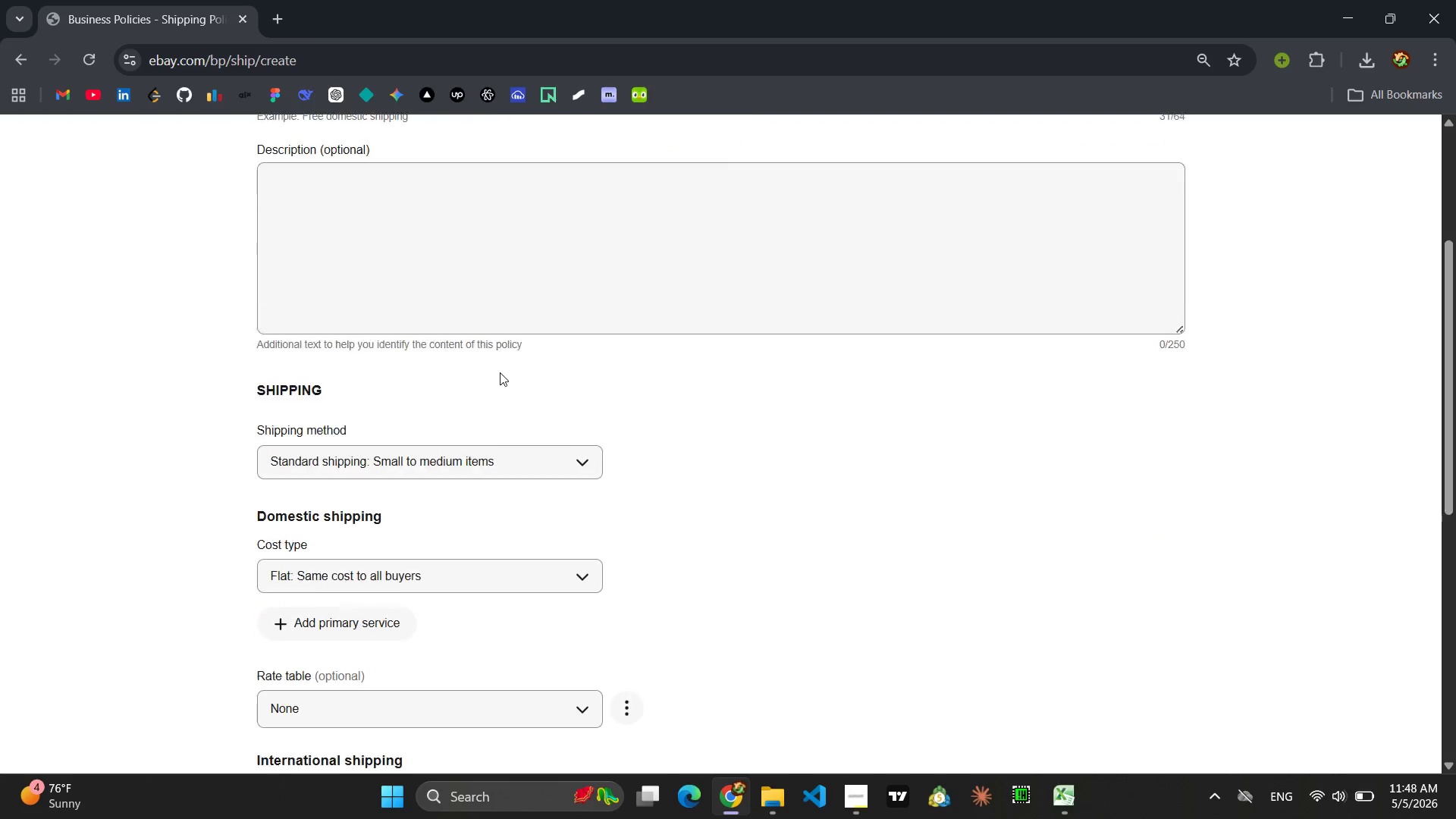 
mouse_move([512, 364])
 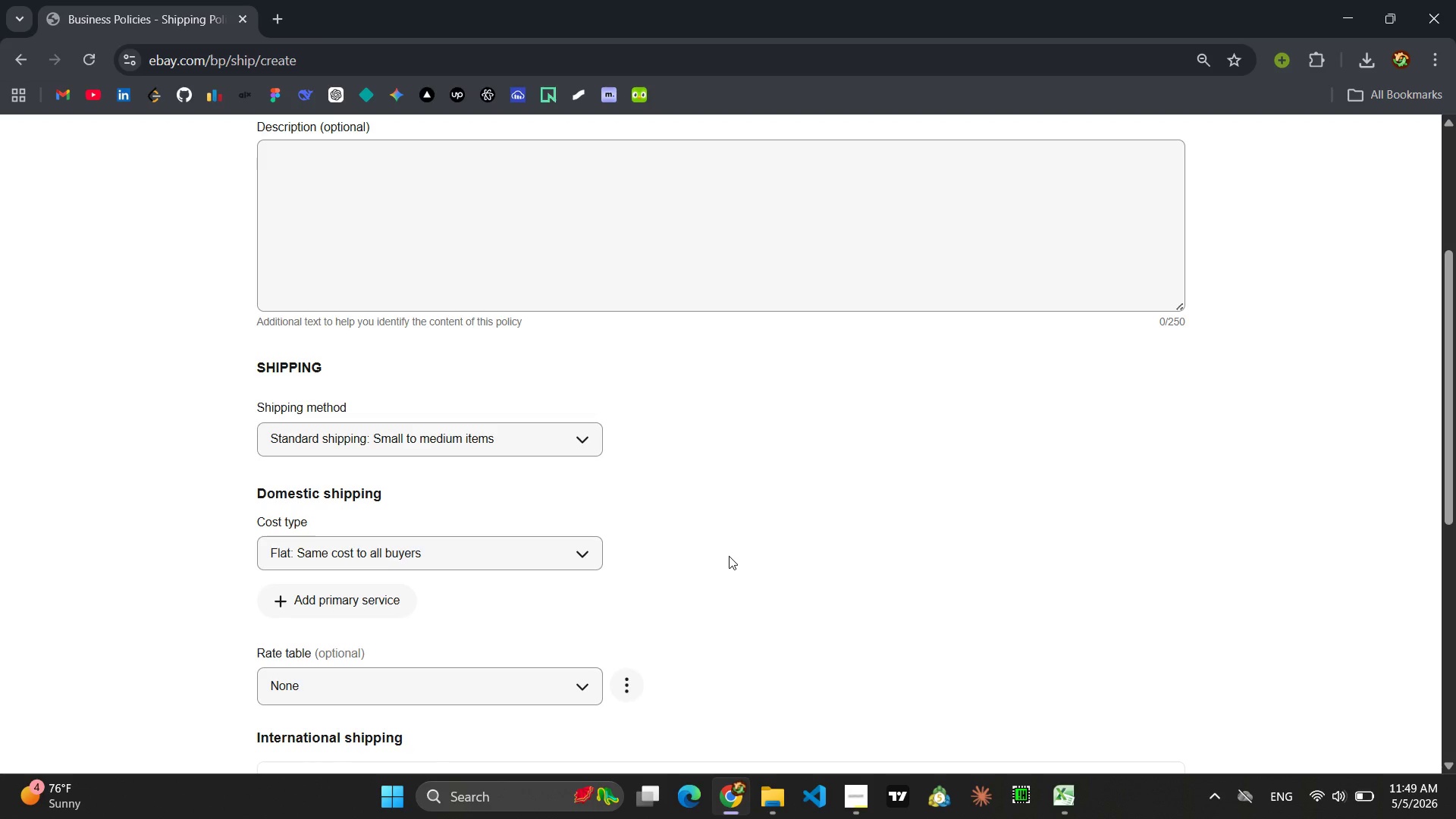 
wait(11.99)
 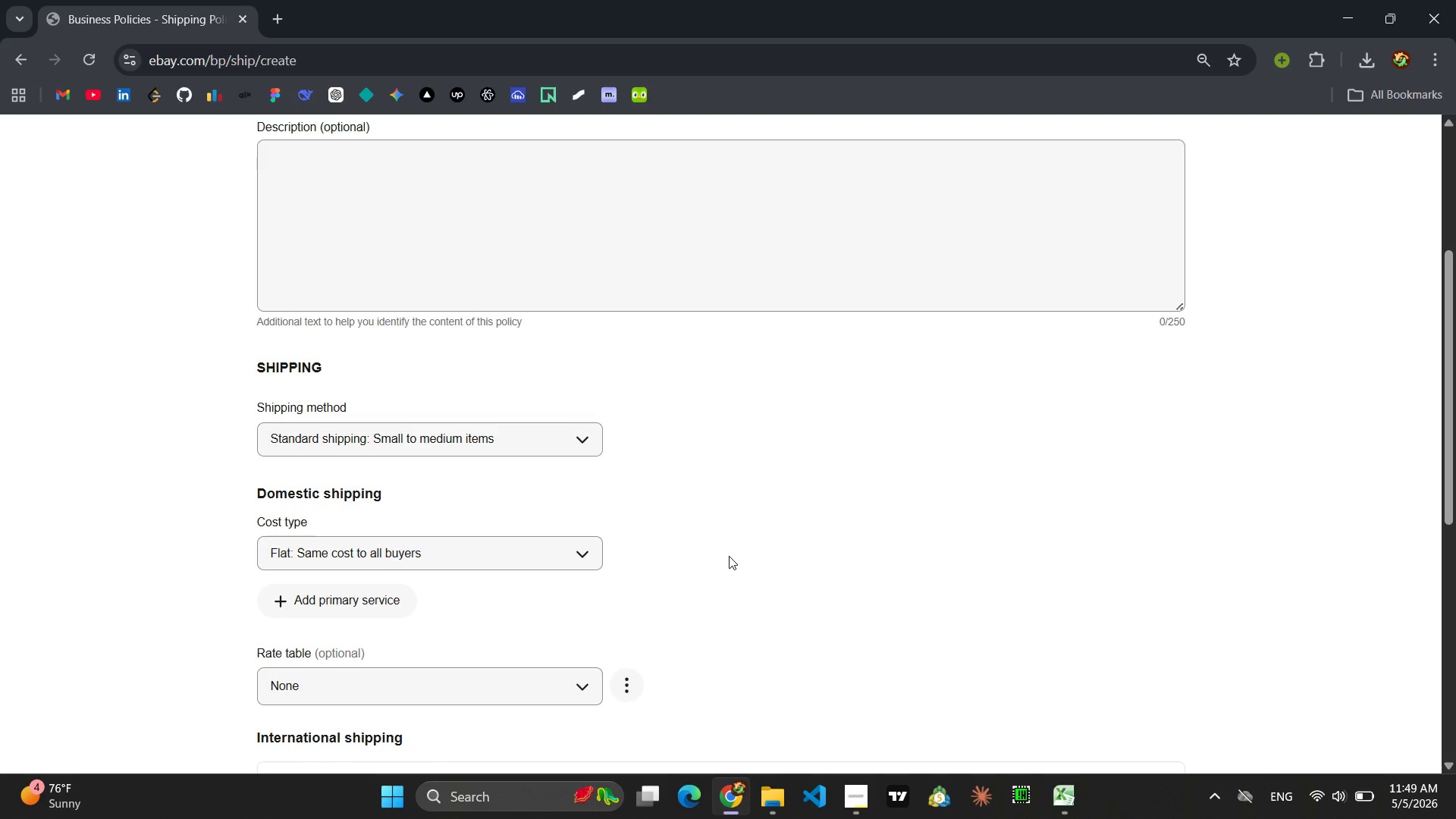 
left_click([582, 554])
 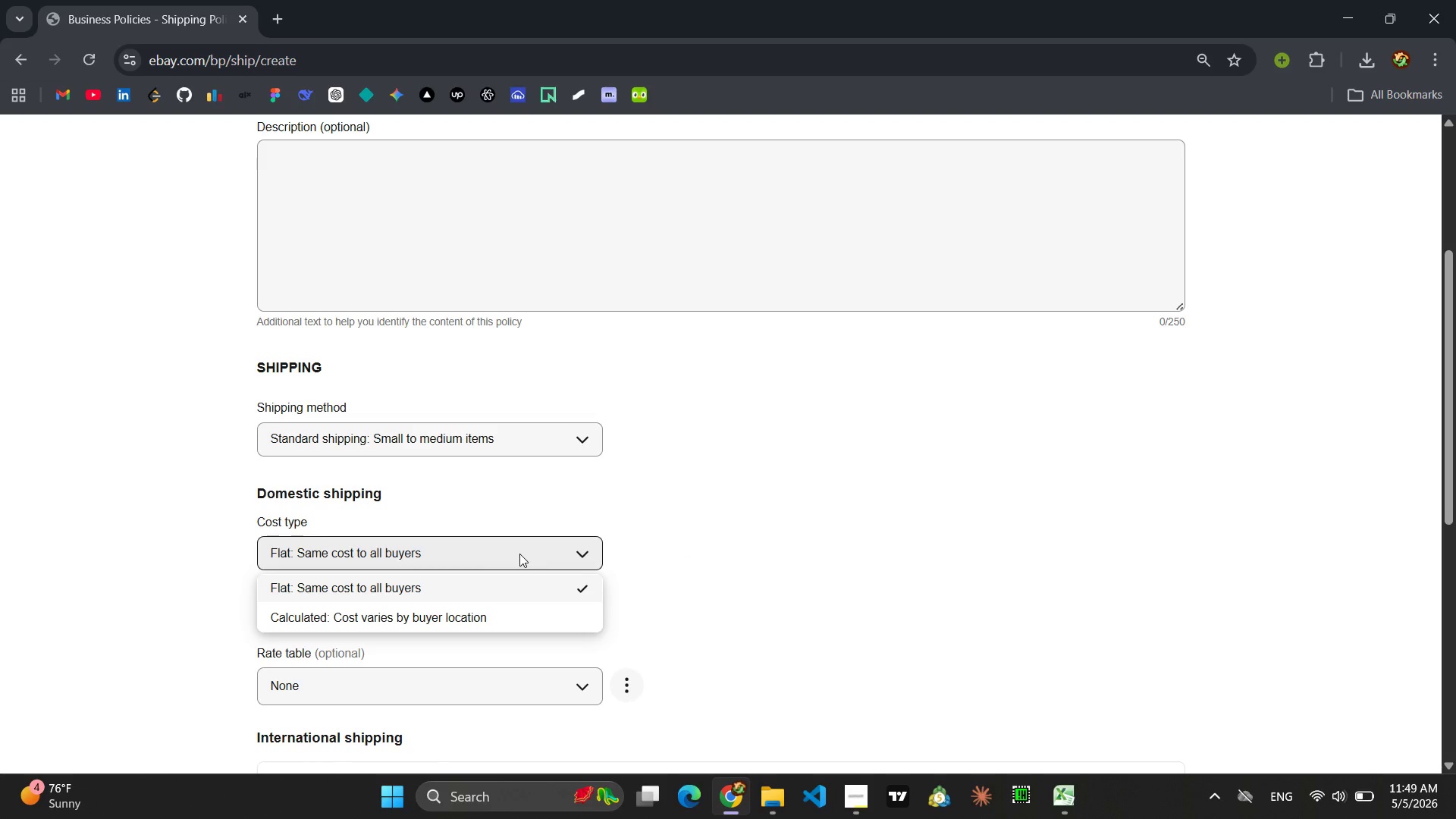 
left_click([408, 582])
 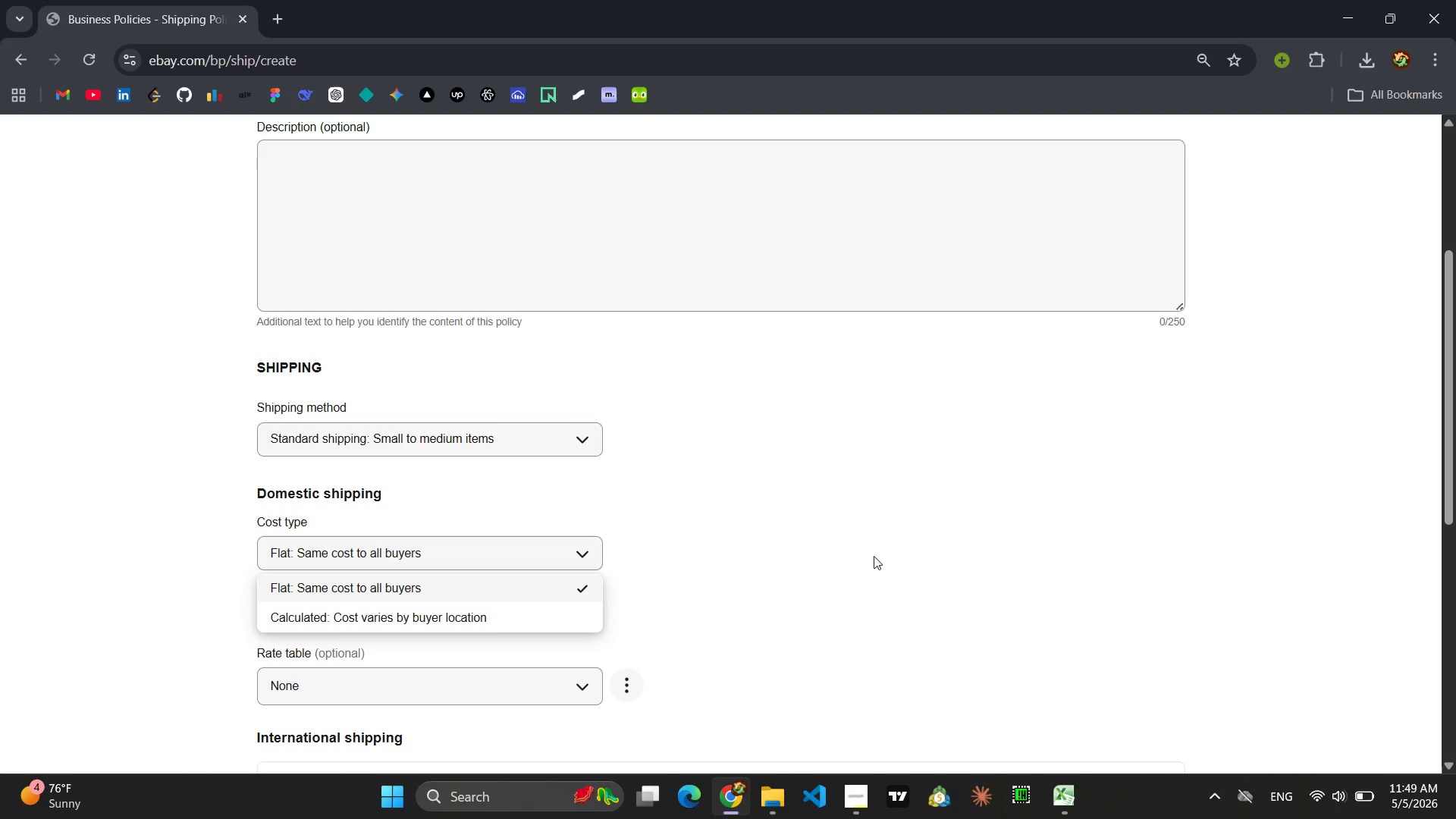 
left_click([1008, 539])
 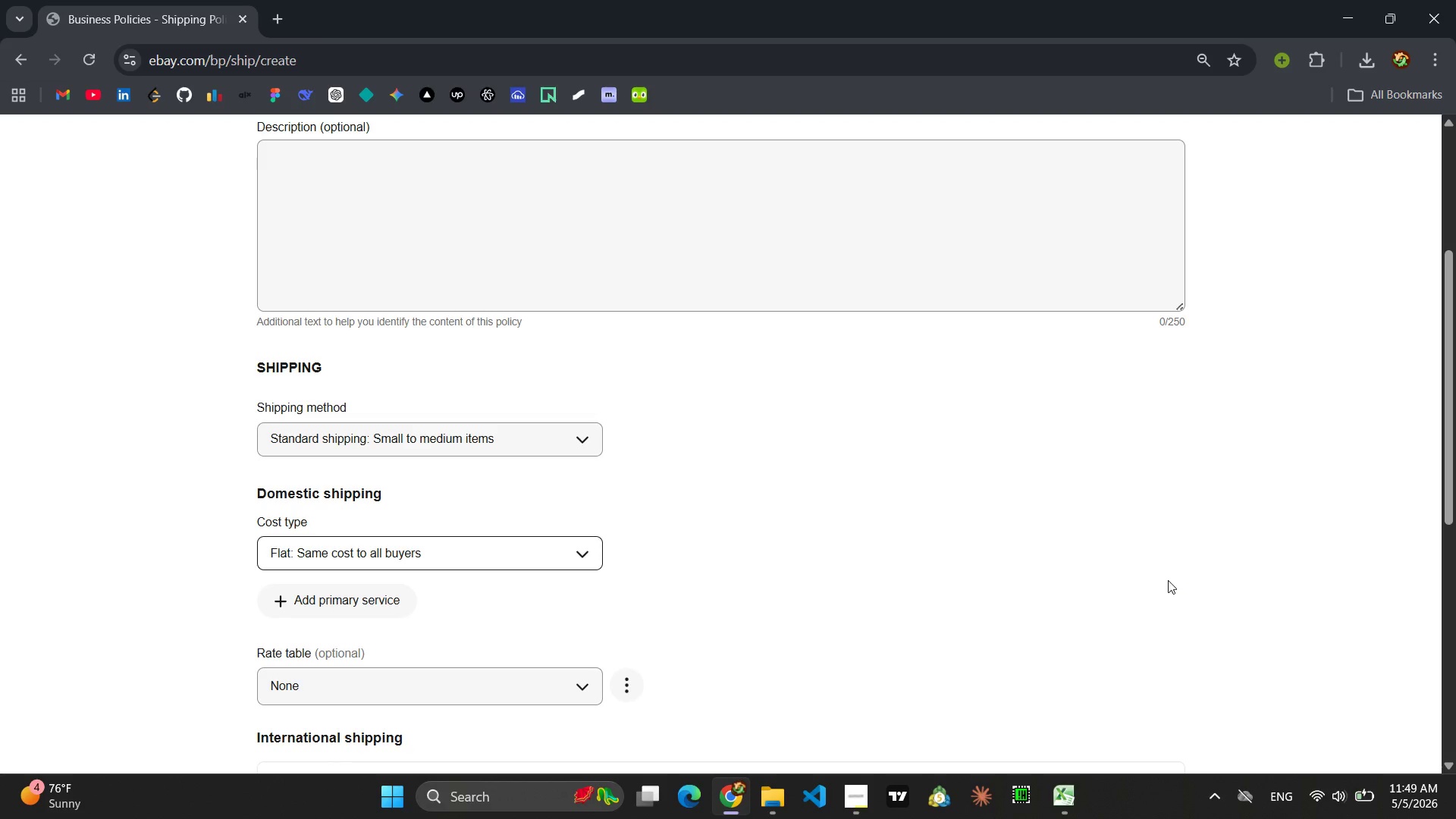 
wait(27.5)
 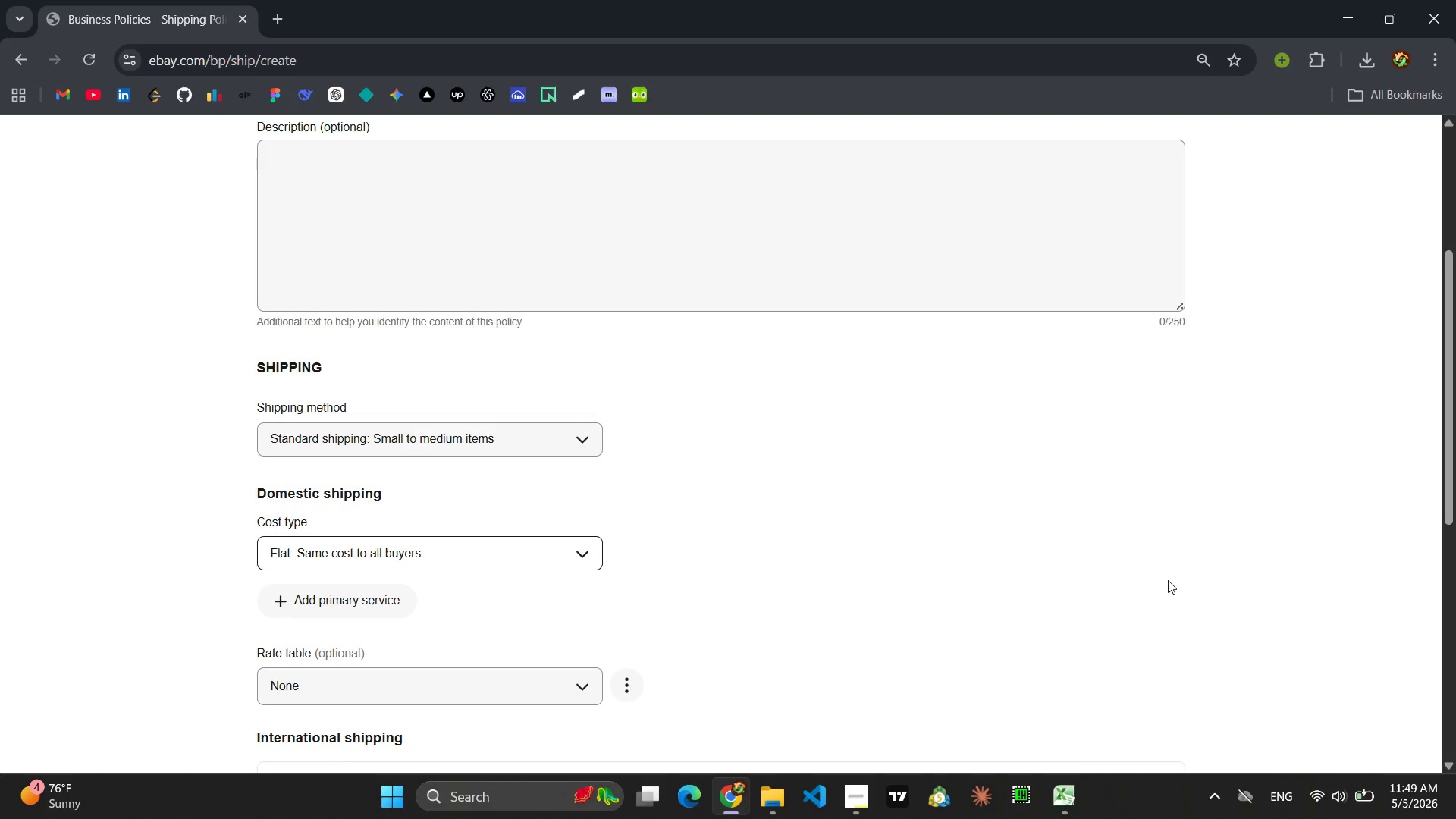 
scroll: coordinate [1098, 636], scroll_direction: down, amount: 5.0
 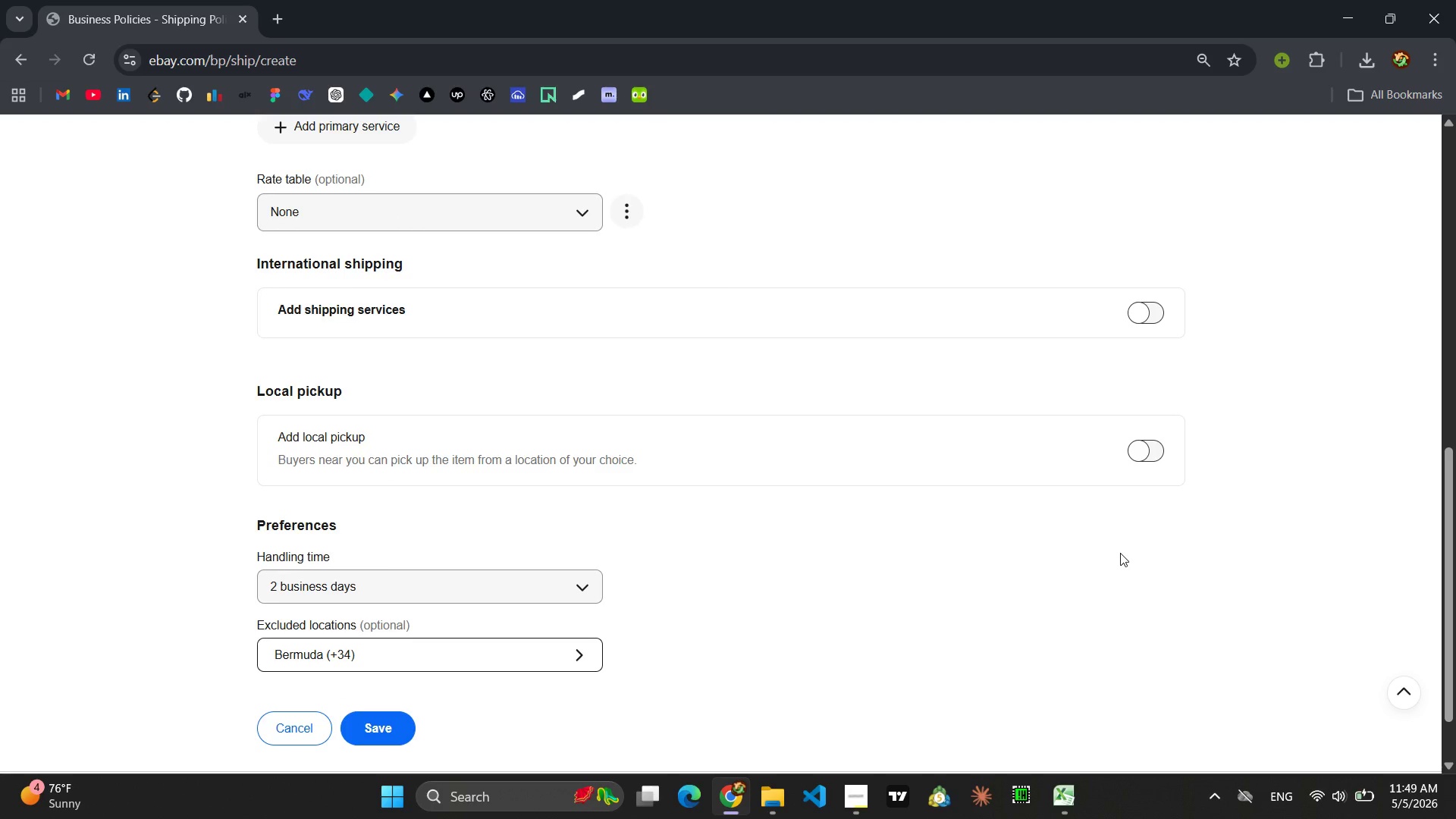 
wait(5.1)
 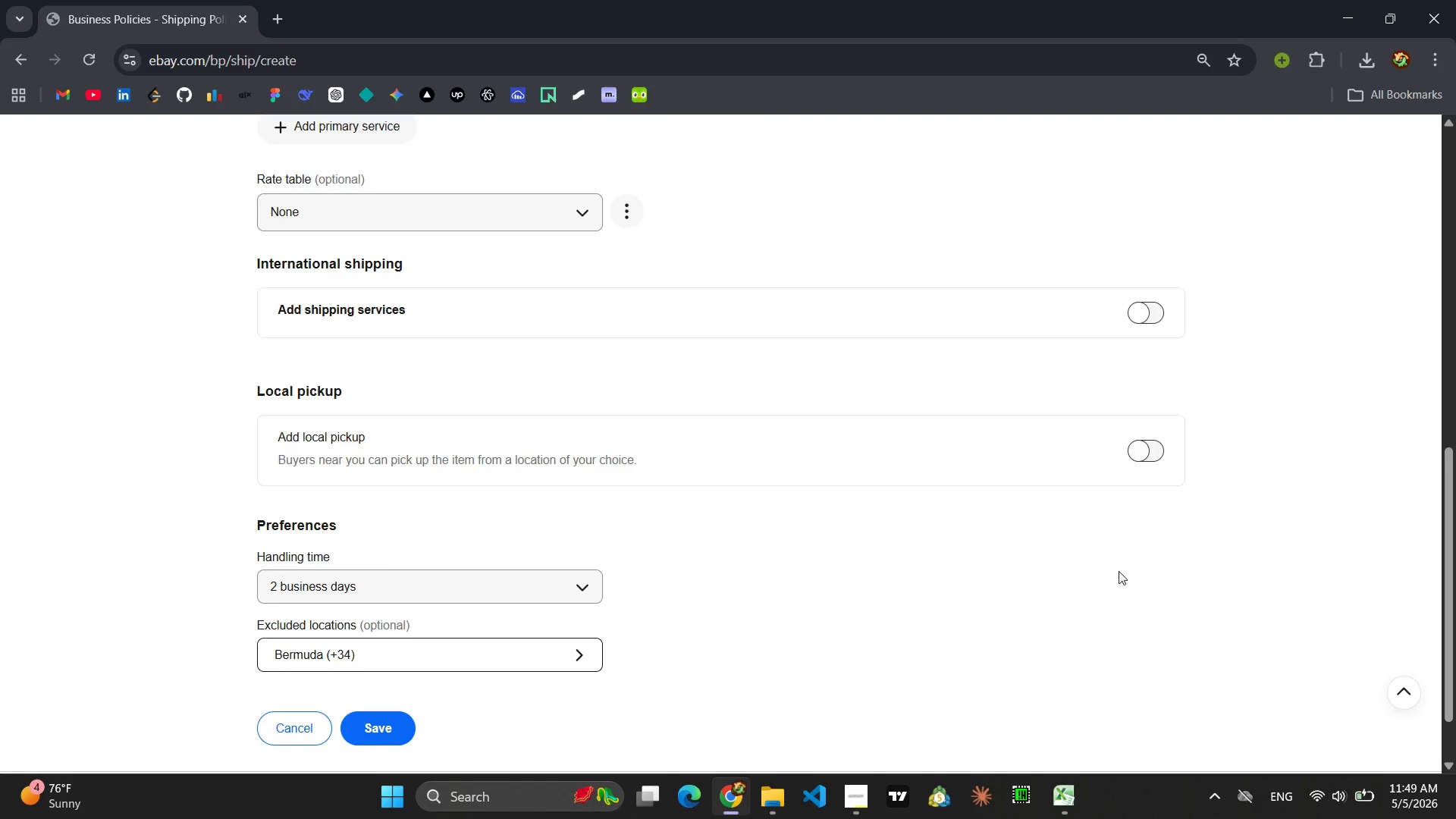 
left_click([1146, 460])
 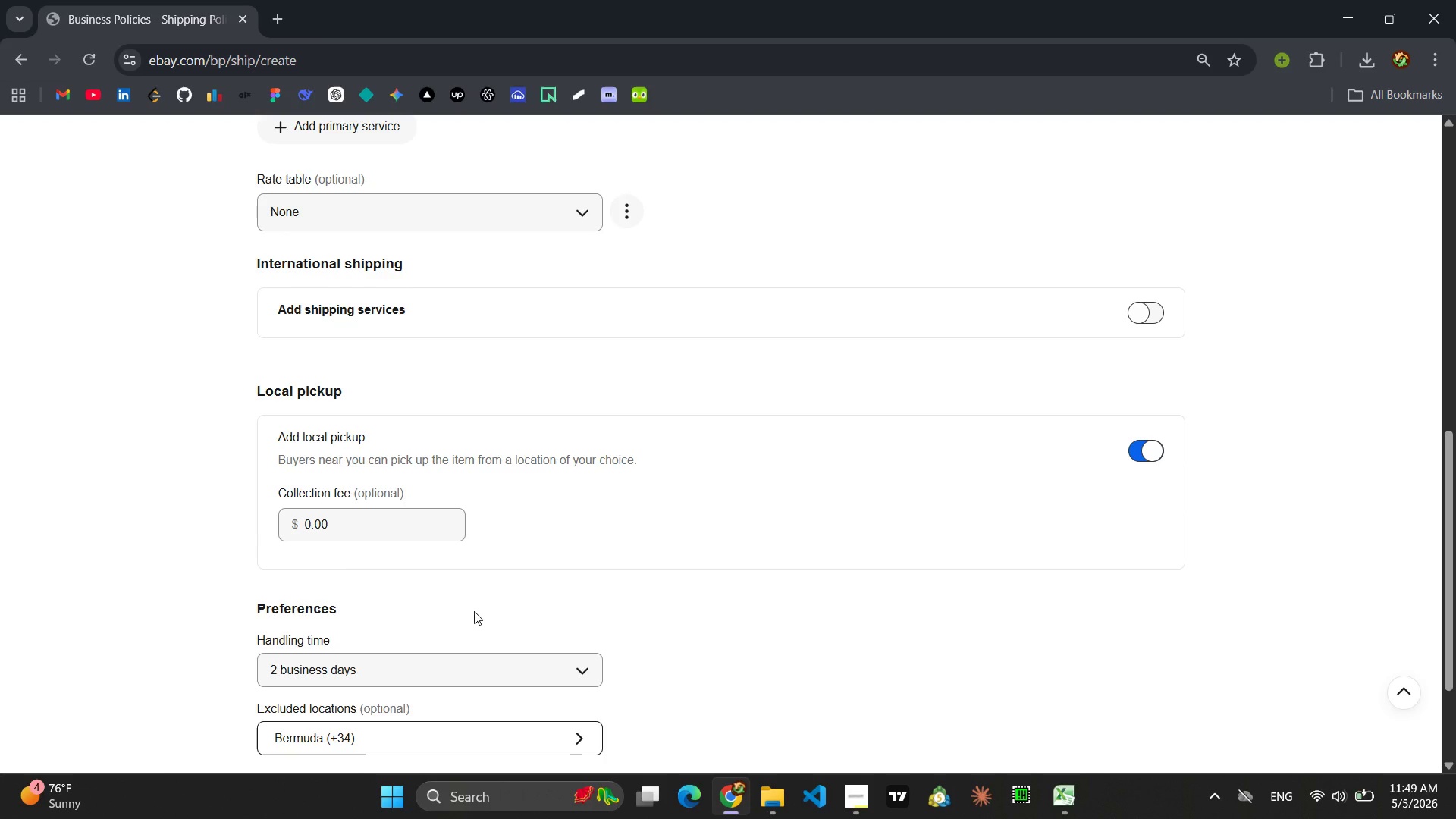 
scroll: coordinate [585, 582], scroll_direction: down, amount: 1.0
 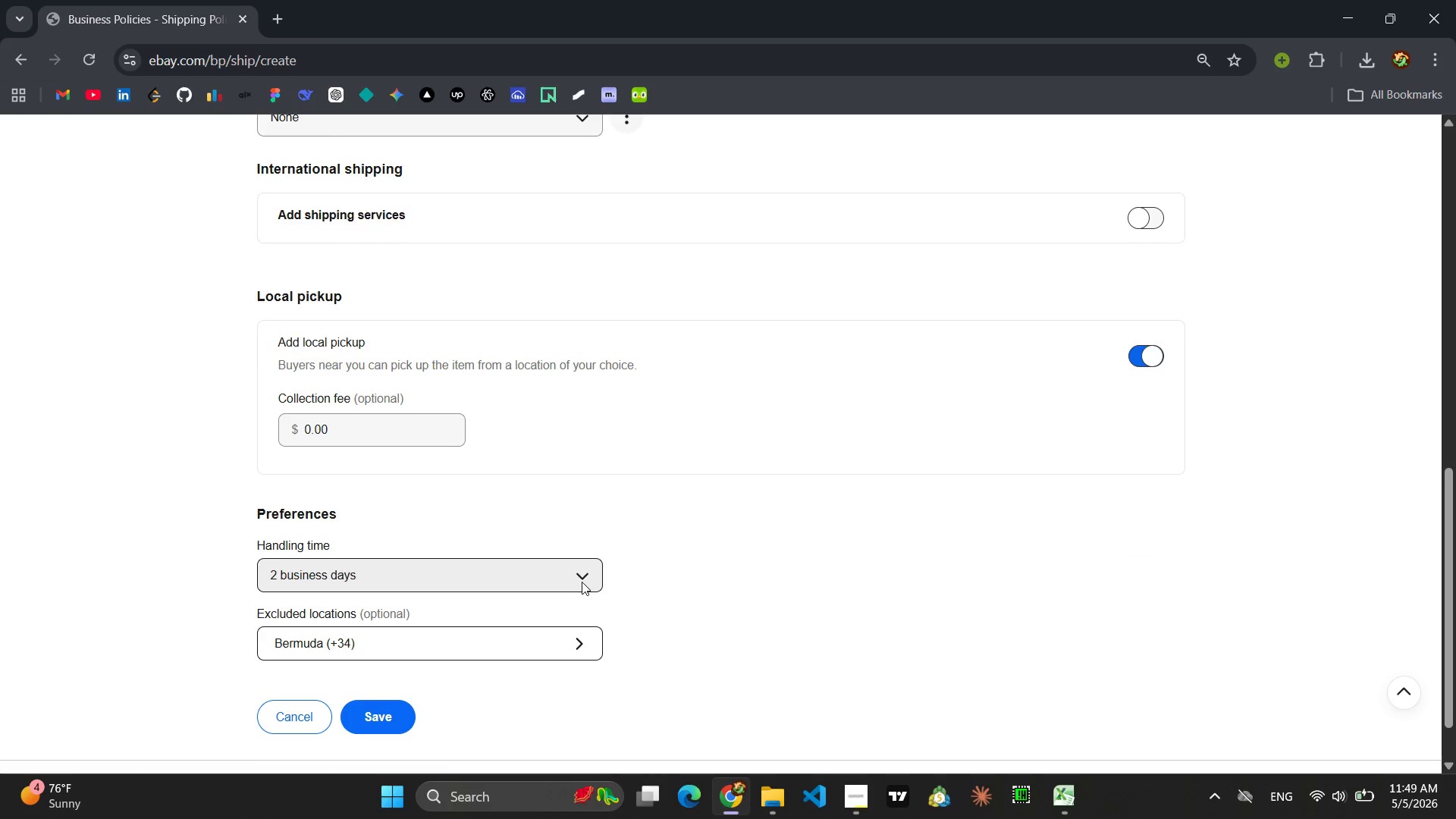 
left_click([579, 582])
 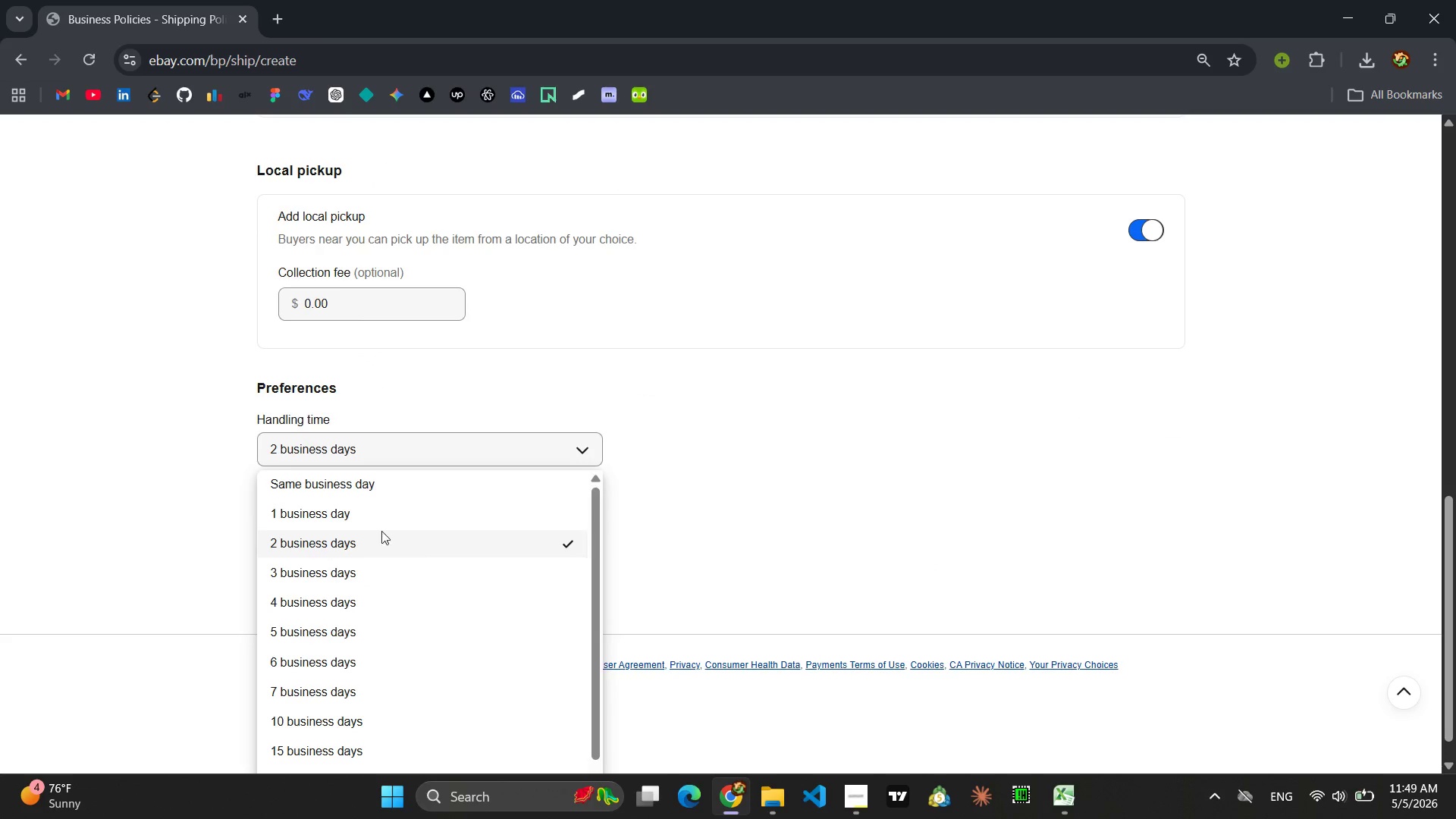 
left_click([357, 526])
 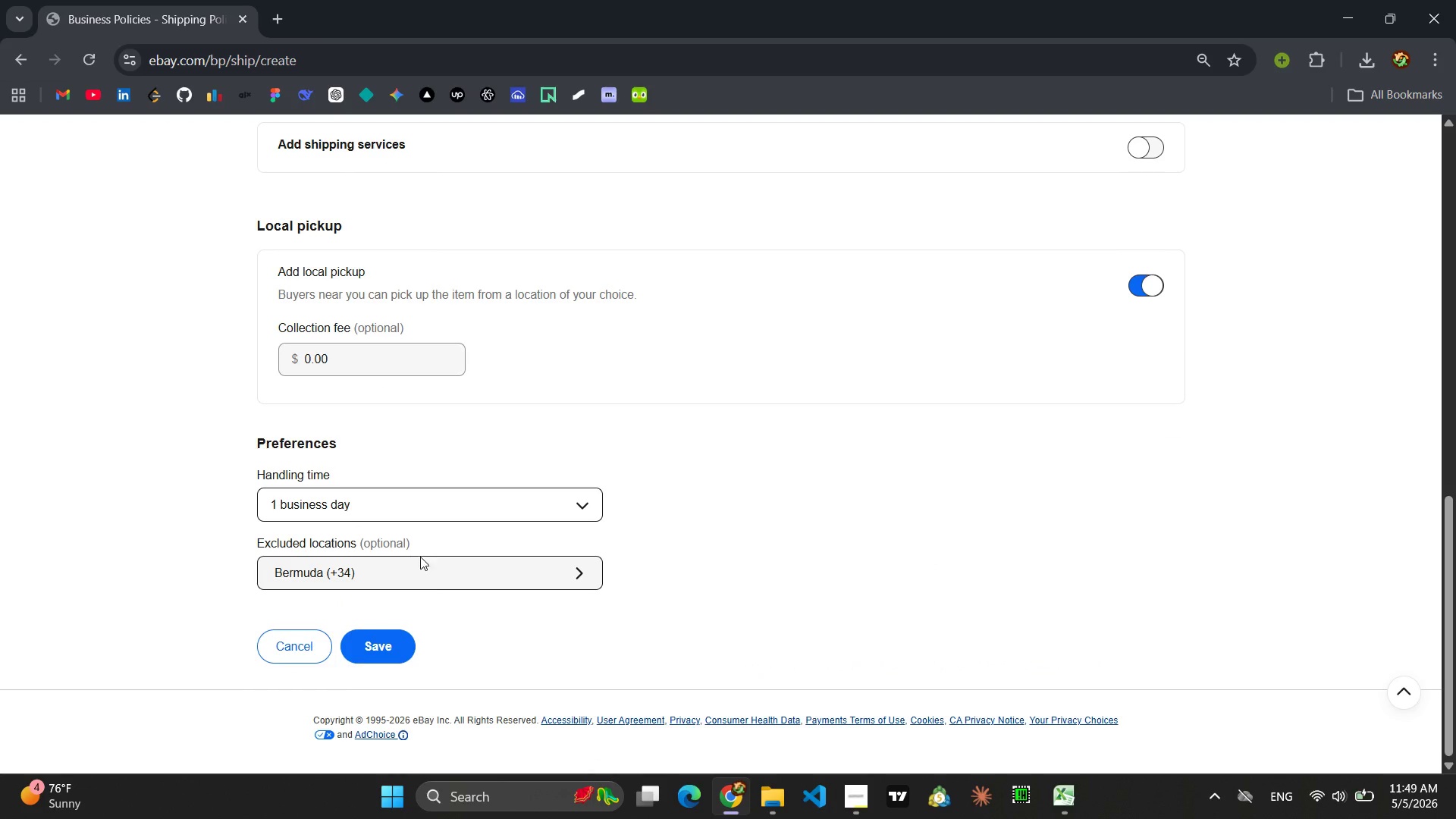 
left_click([428, 579])
 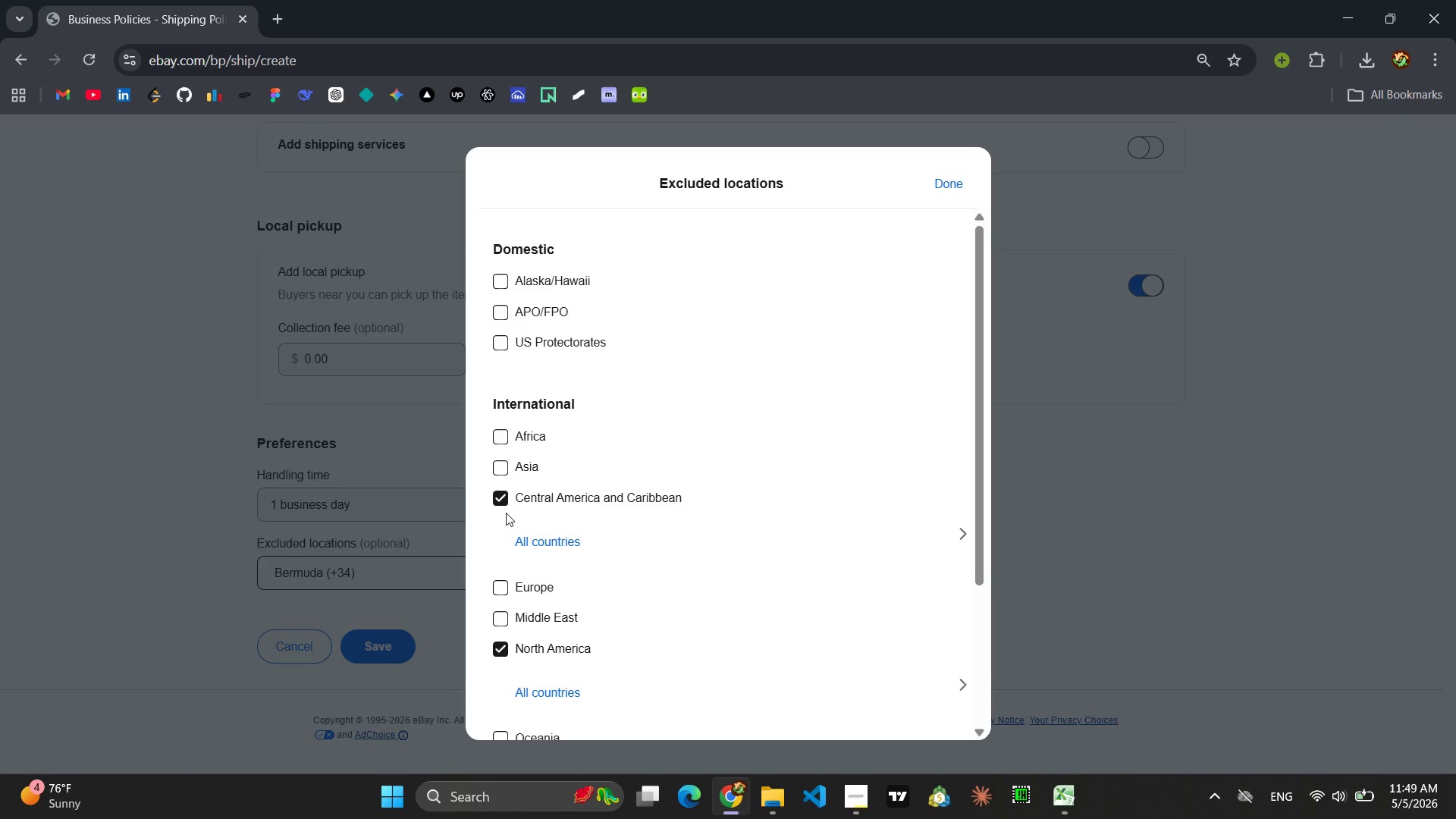 
left_click([497, 494])
 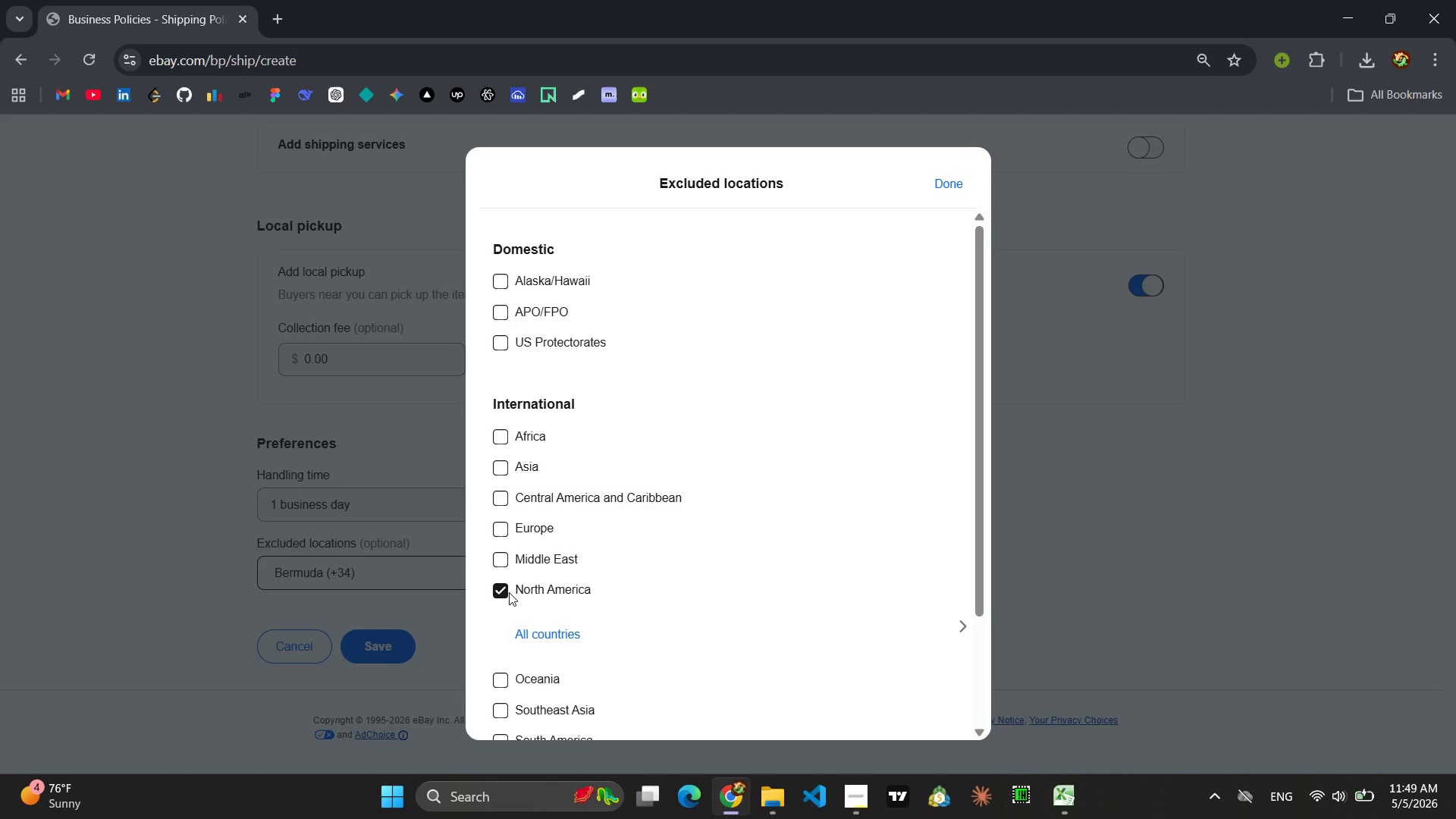 
left_click([496, 591])
 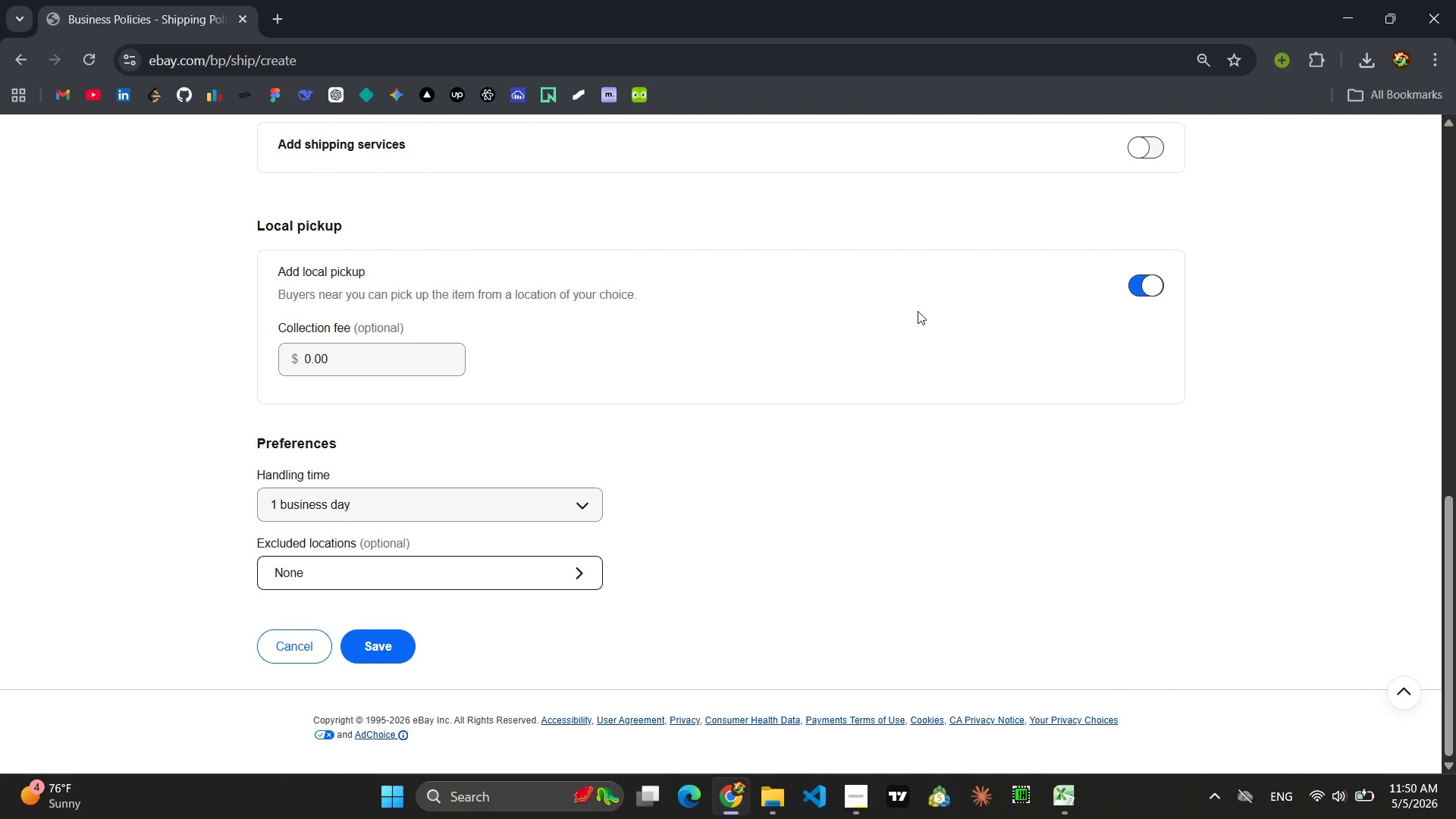 
wait(16.08)
 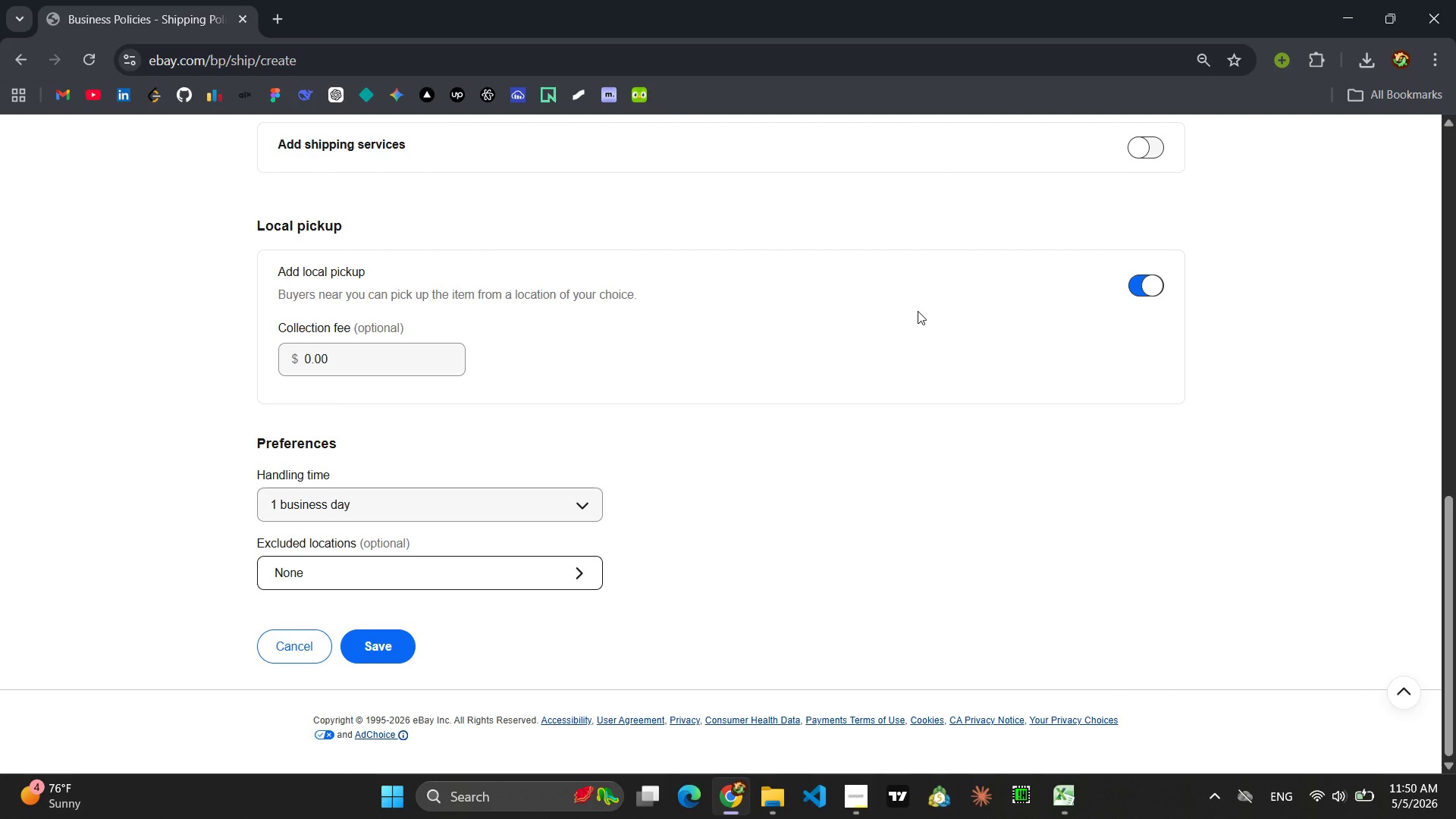 
scroll: coordinate [852, 454], scroll_direction: up, amount: 5.0
 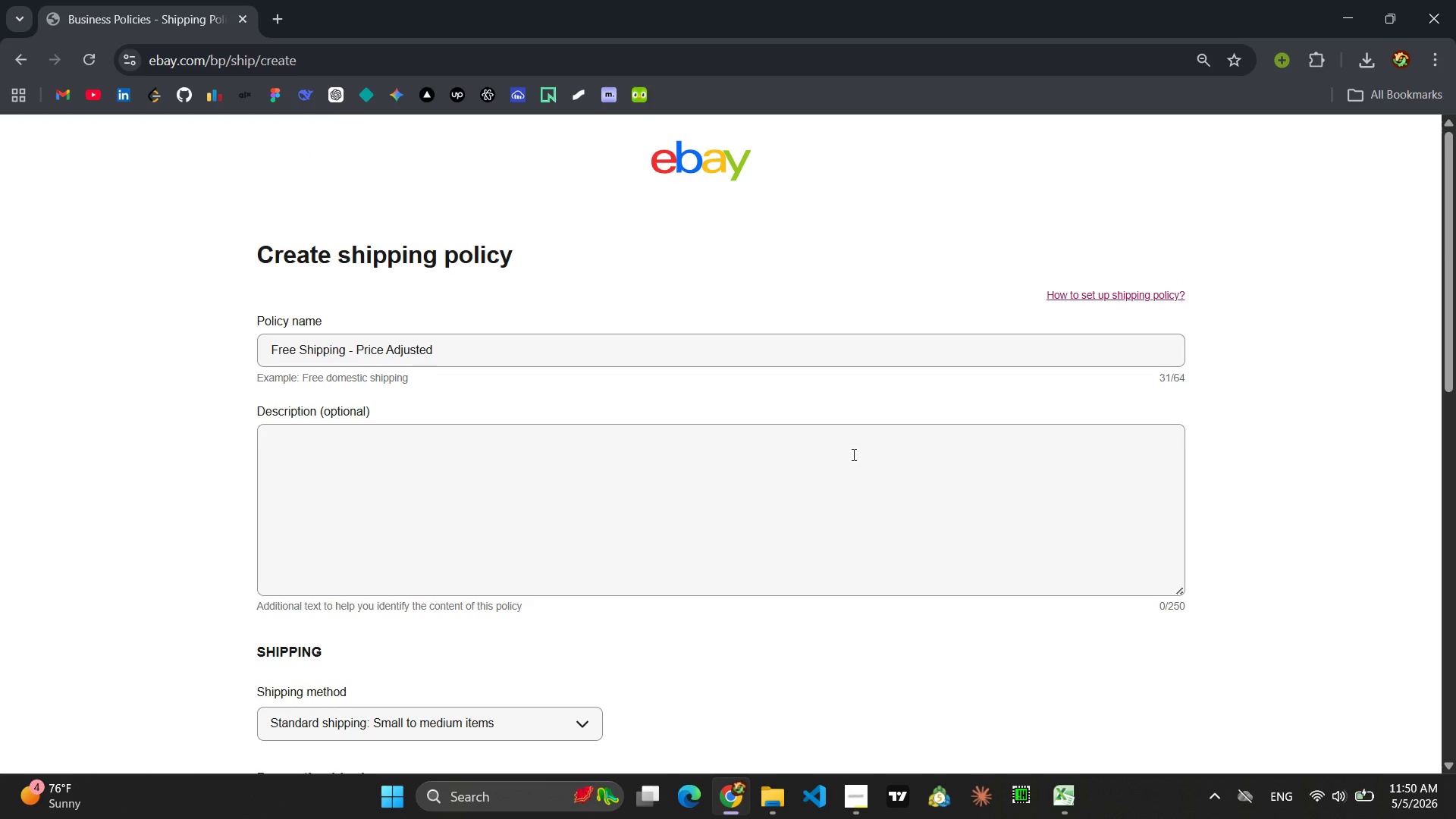 
wait(5.3)
 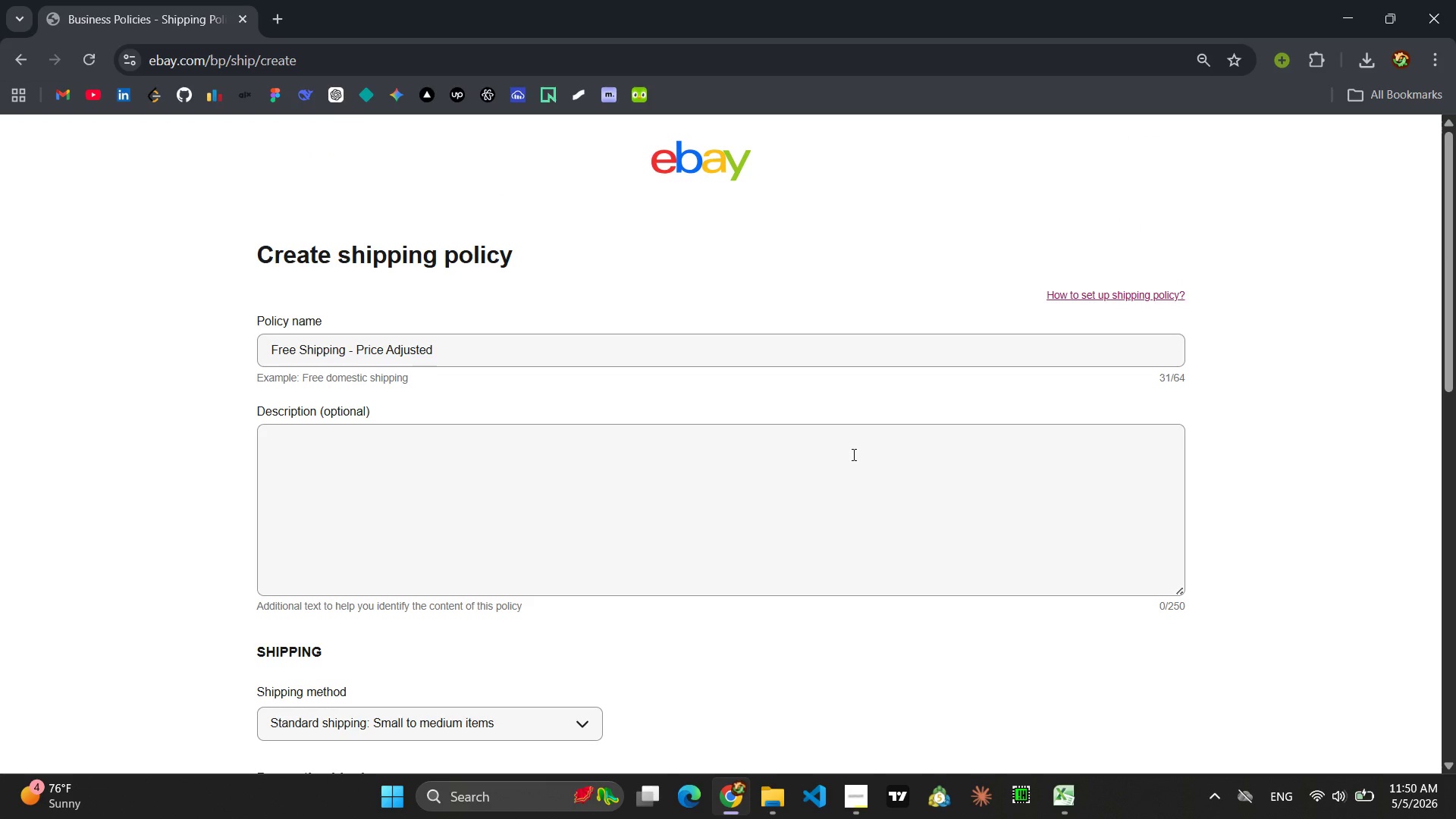 
scroll: coordinate [852, 454], scroll_direction: down, amount: 3.0
 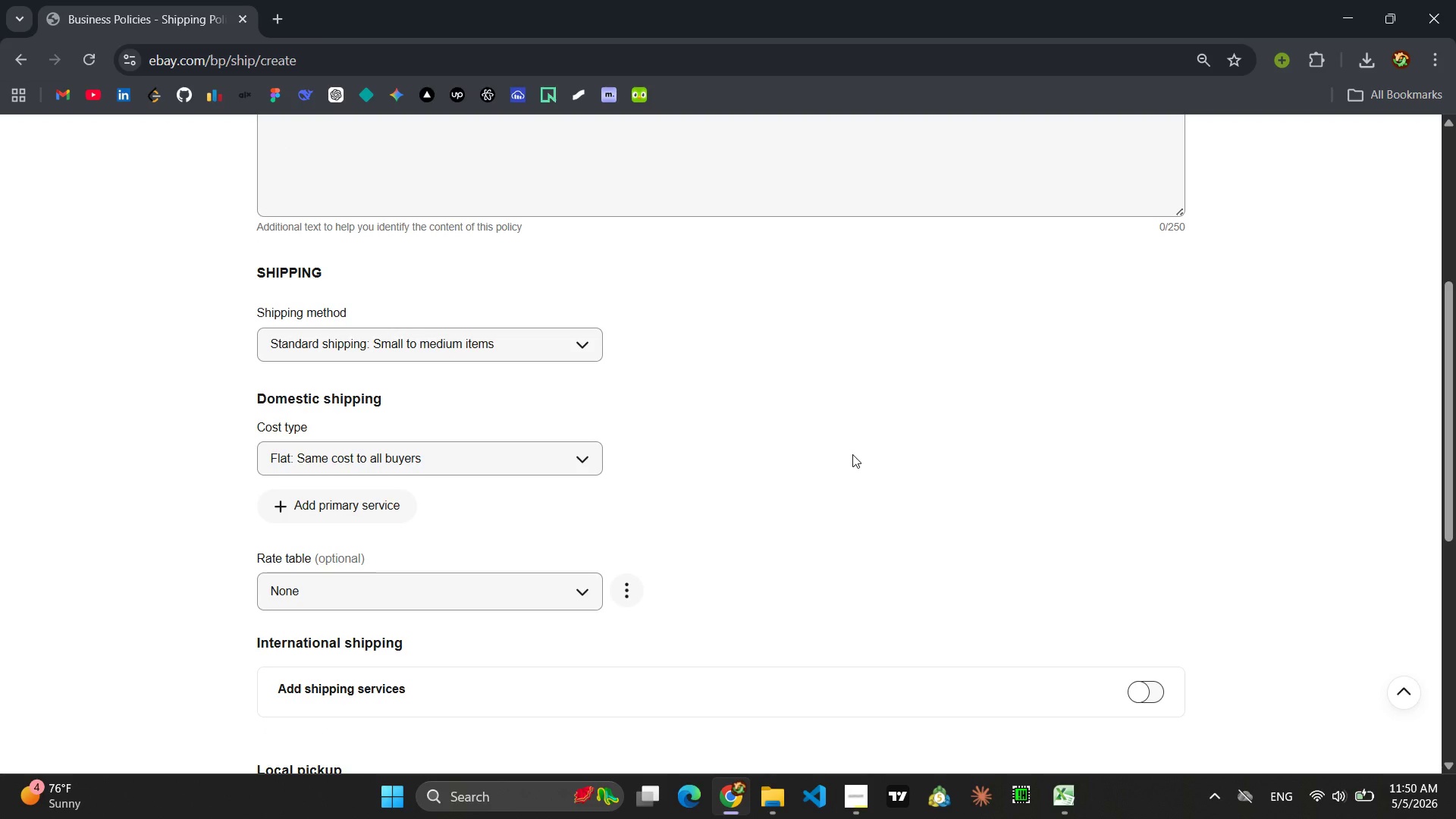 
scroll: coordinate [852, 454], scroll_direction: up, amount: 2.0
 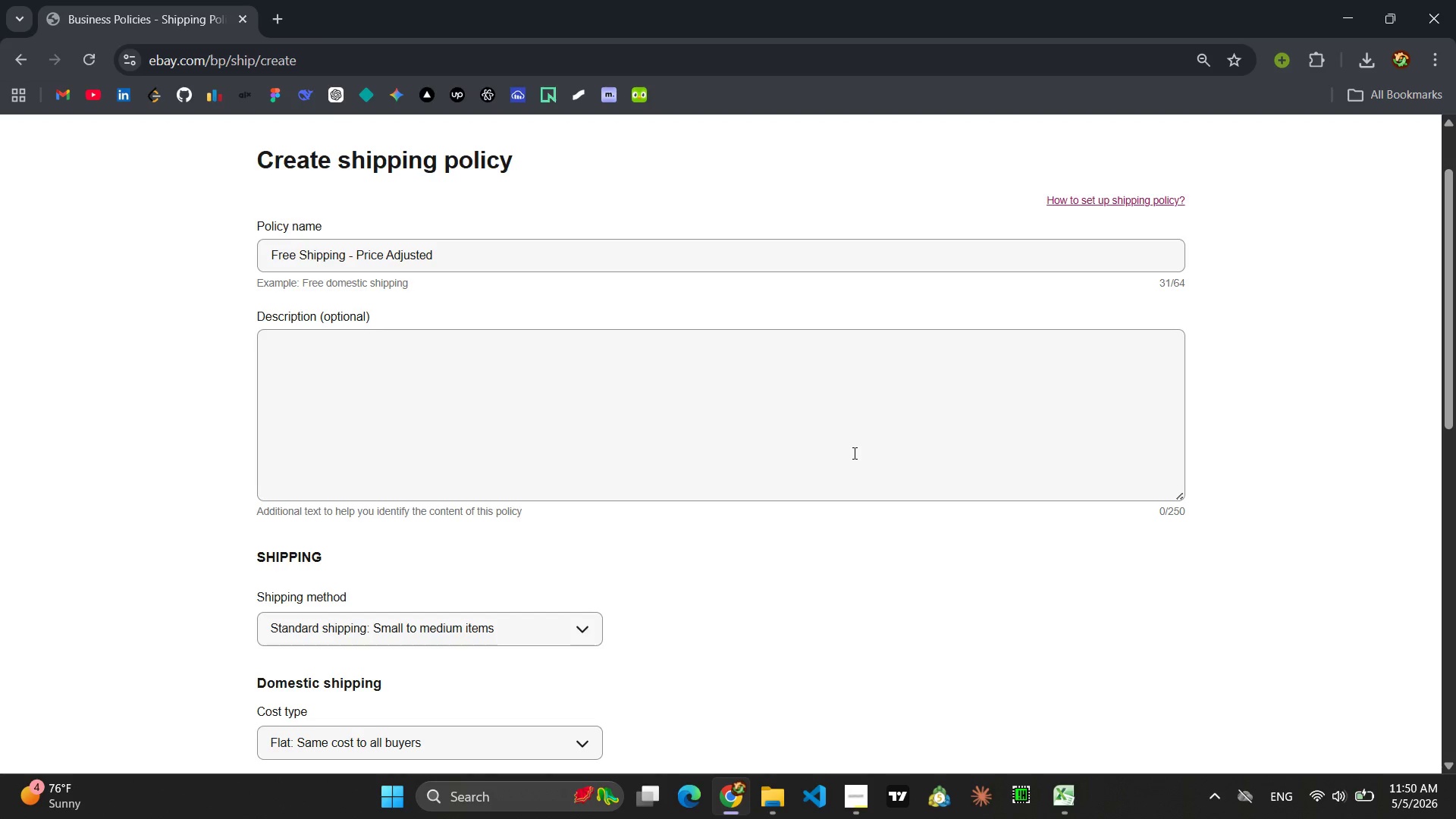 
wait(37.26)
 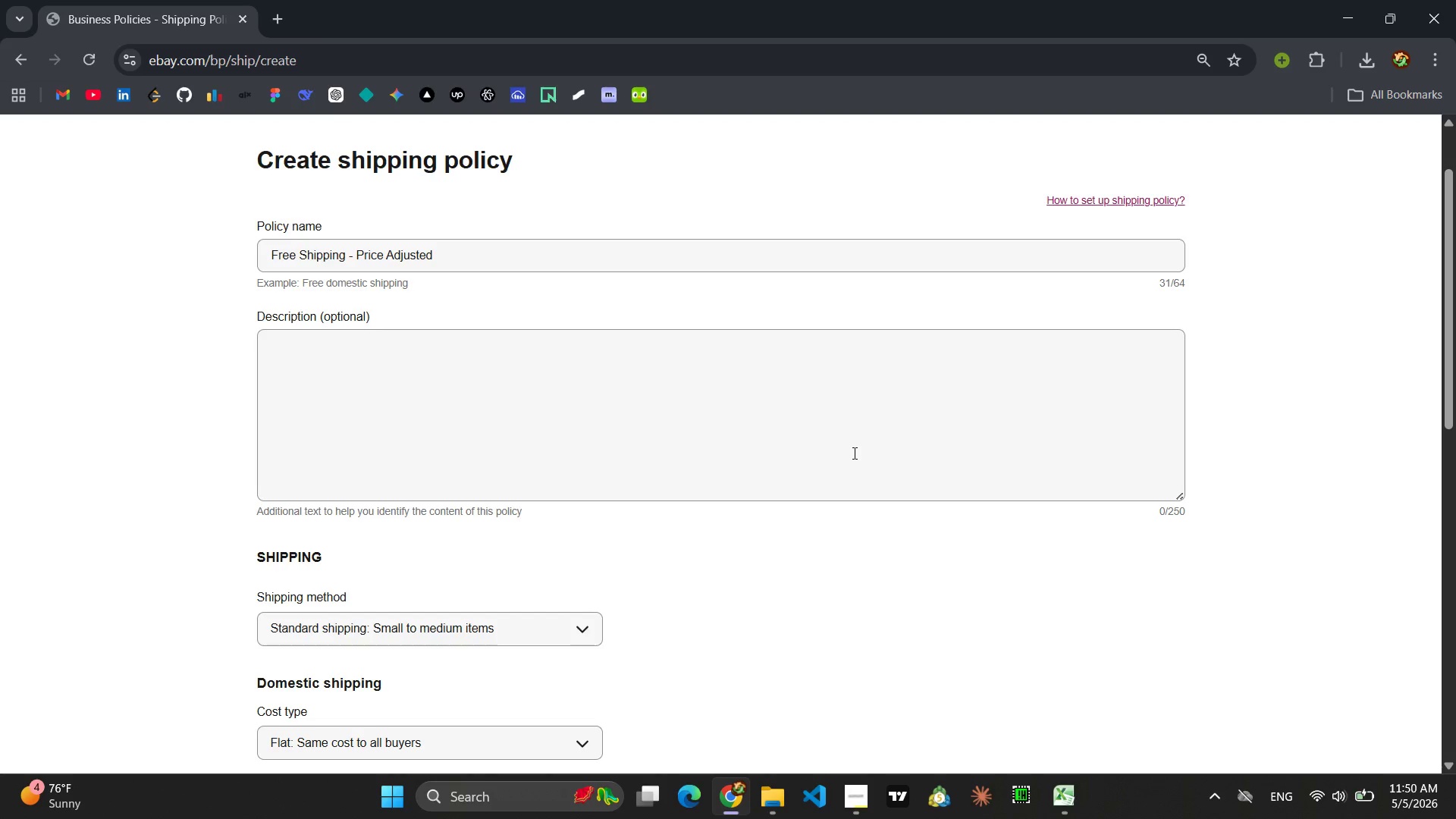 
left_click([769, 424])
 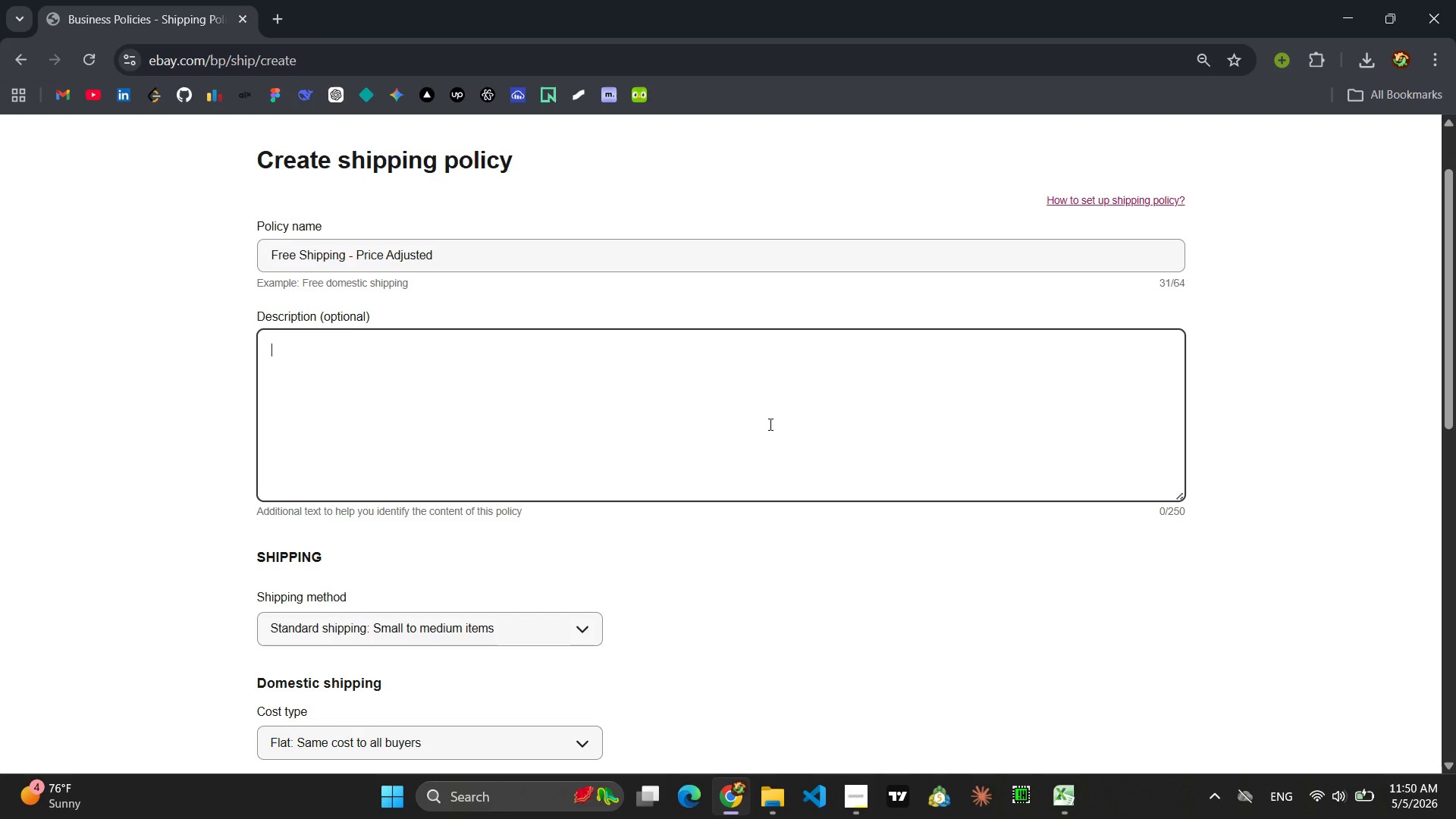 
type(Free standard shippin )
key(Backspace)
type(g for all buyes)
key(Backspace)
type(rs. Shipping cost is built into the item price to create a seamless checkout experience. 1 business day handlin )
key(Backspace)
type(g time)
 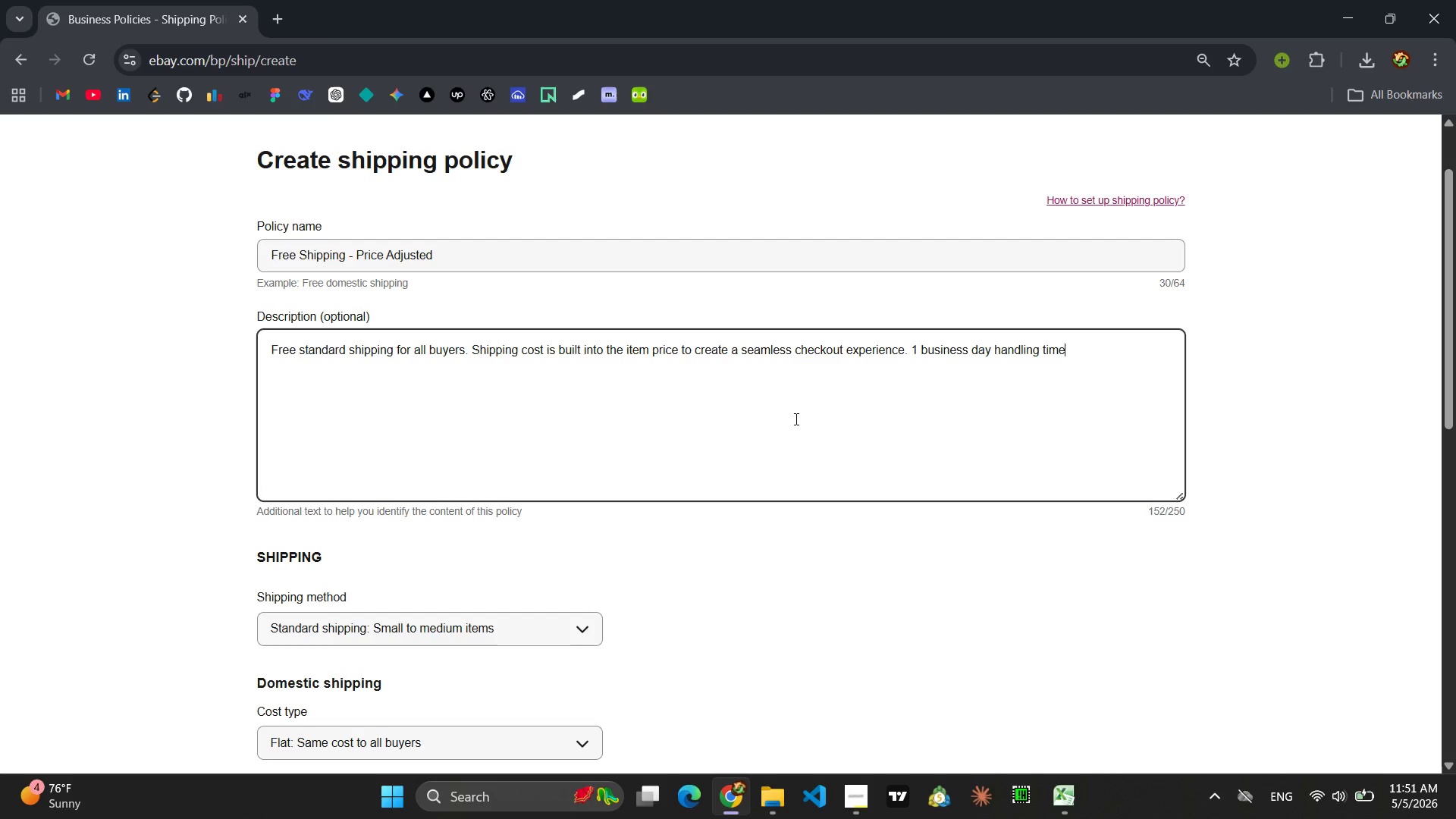 
wait(6.16)
 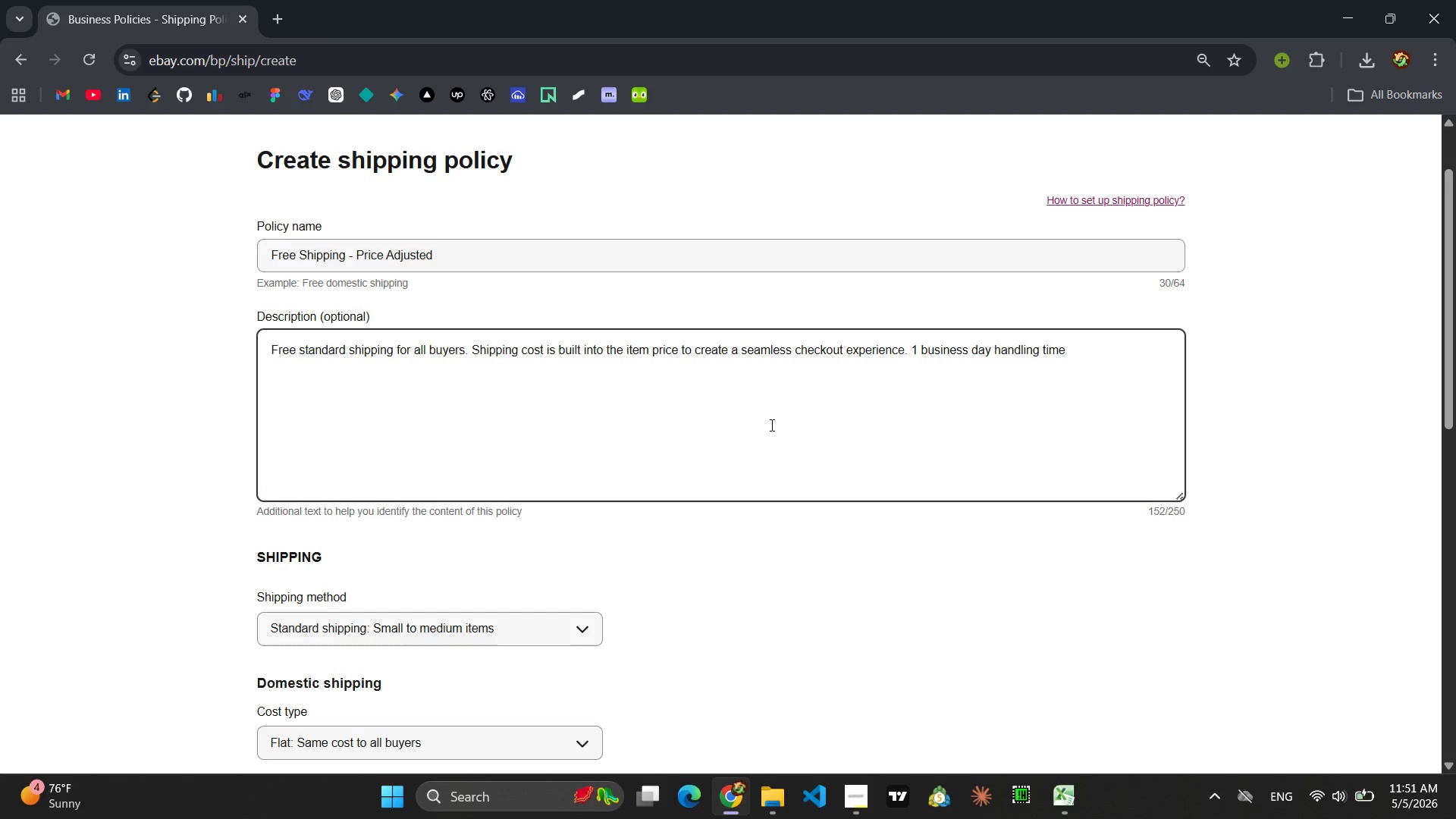 
scroll: coordinate [771, 522], scroll_direction: down, amount: 5.0
 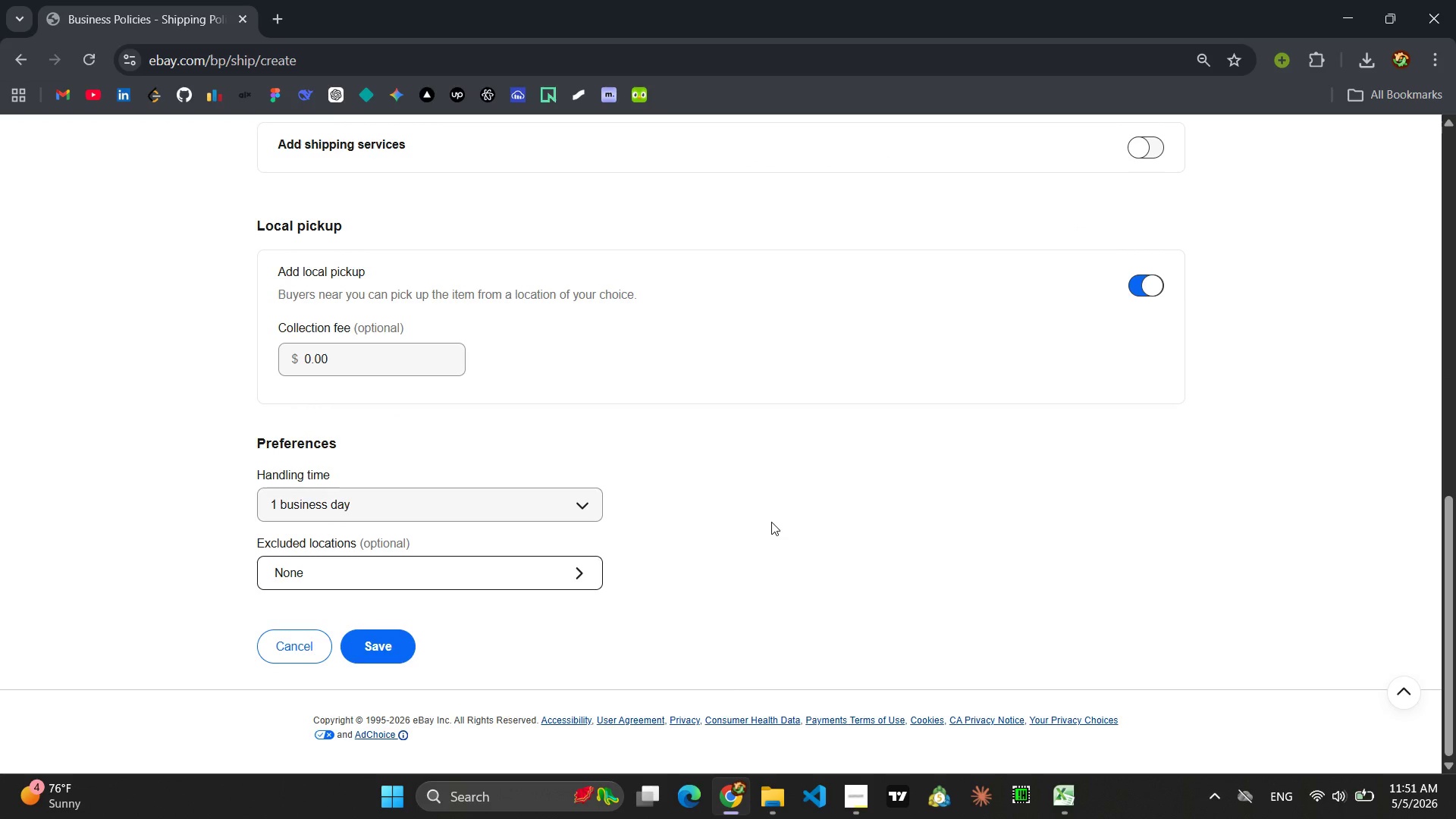 
scroll: coordinate [771, 522], scroll_direction: up, amount: 1.0
 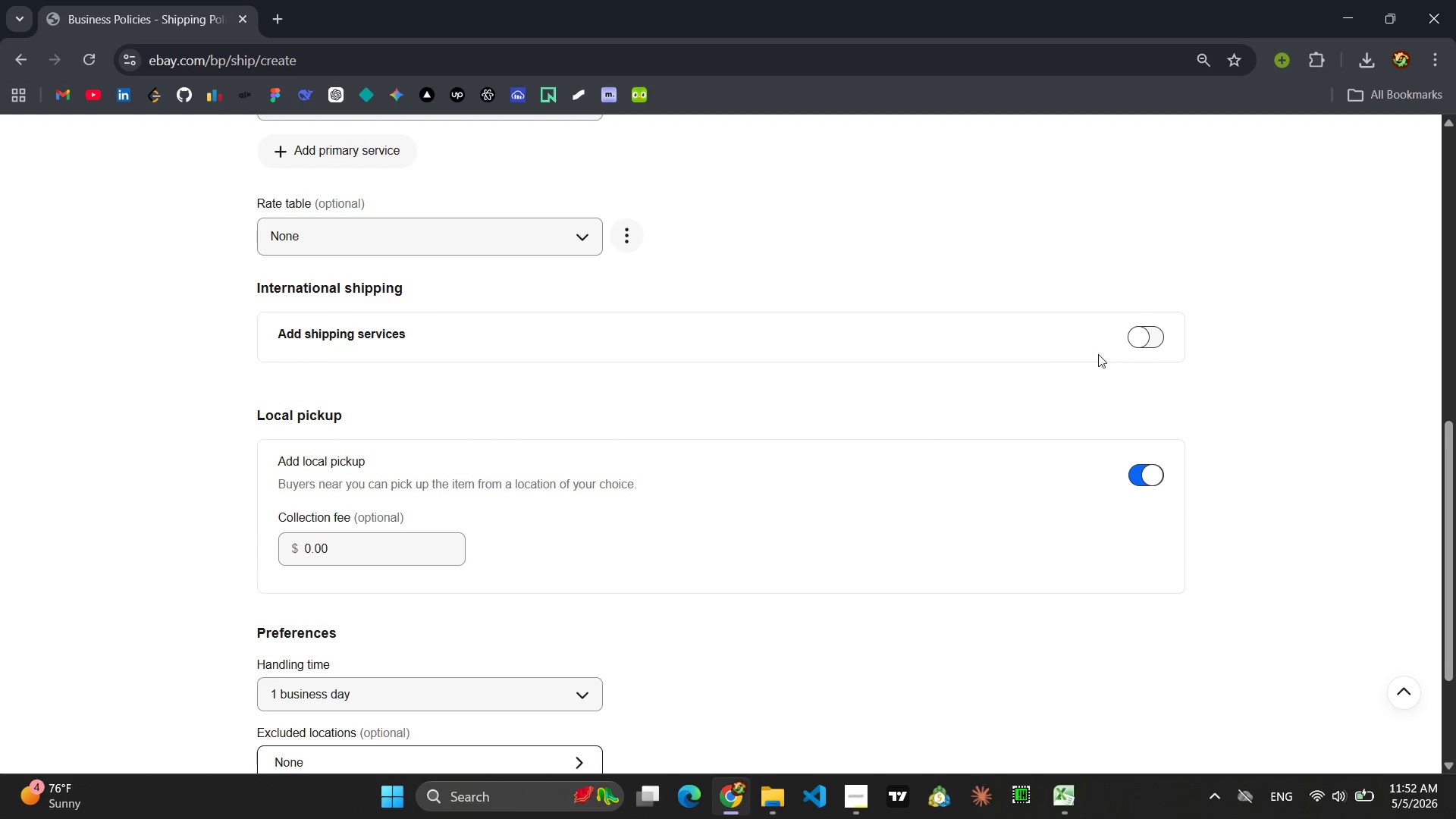 
scroll: coordinate [680, 584], scroll_direction: down, amount: 2.0
 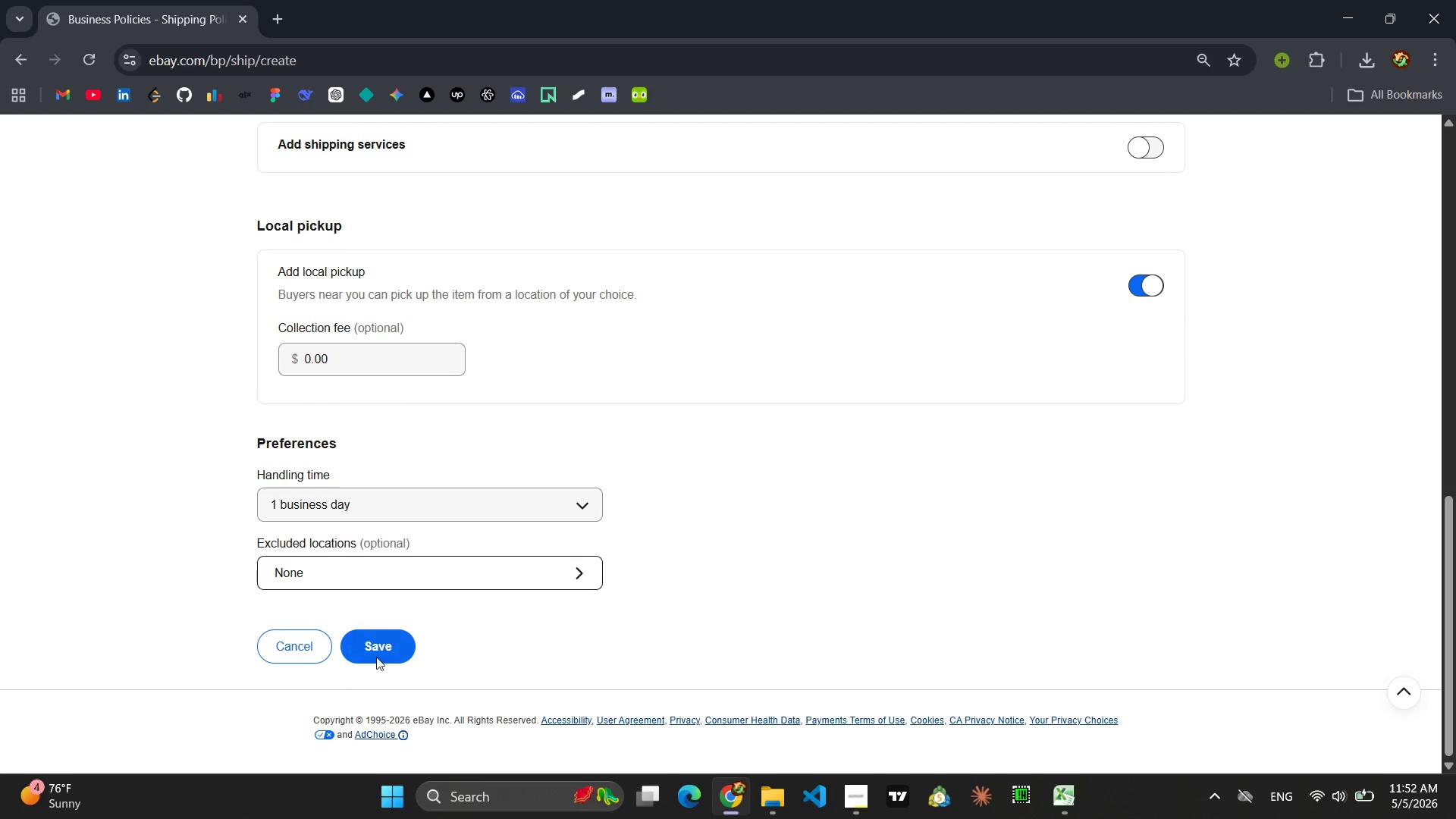 
left_click([375, 657])
 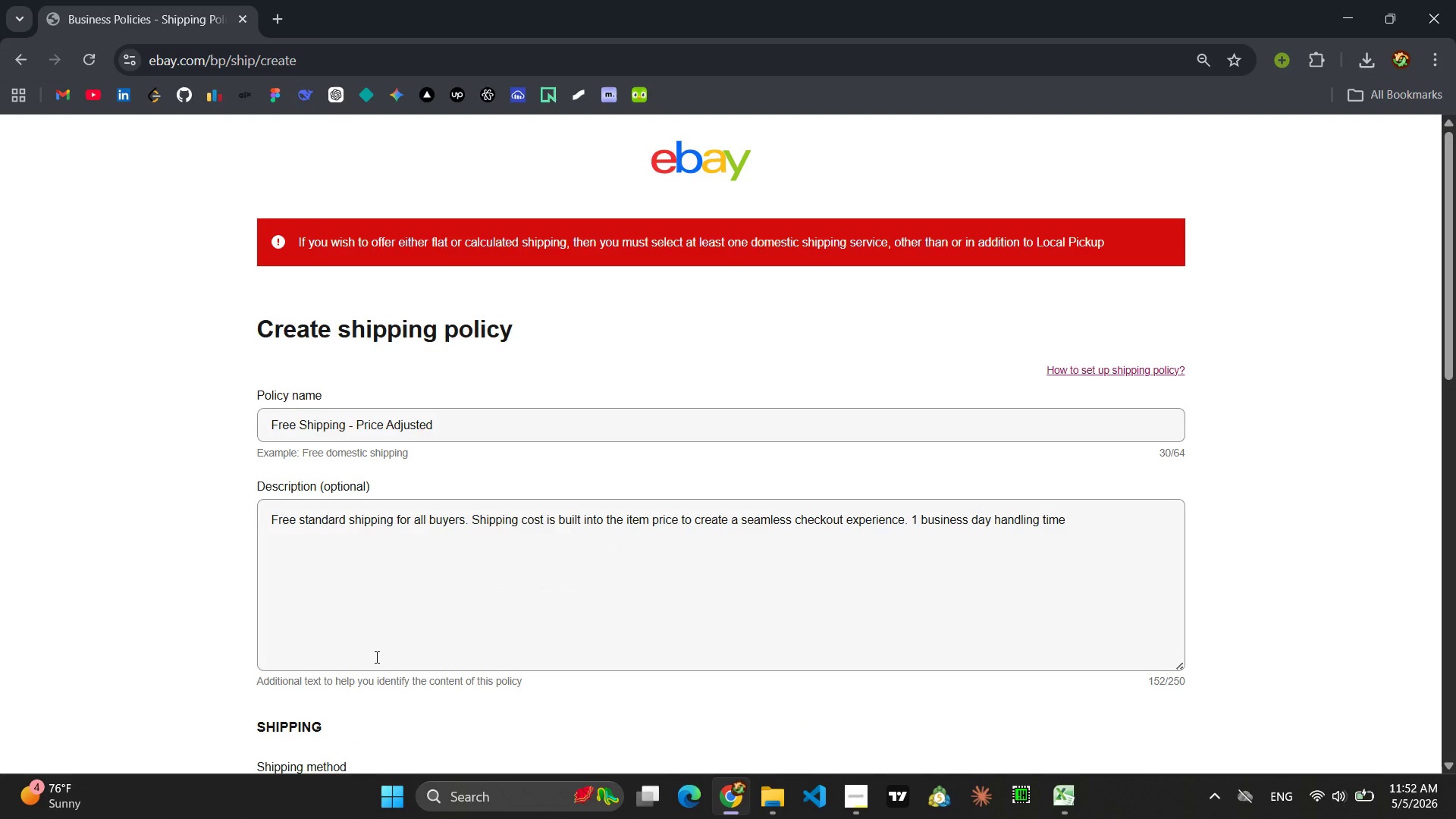 
wait(17.91)
 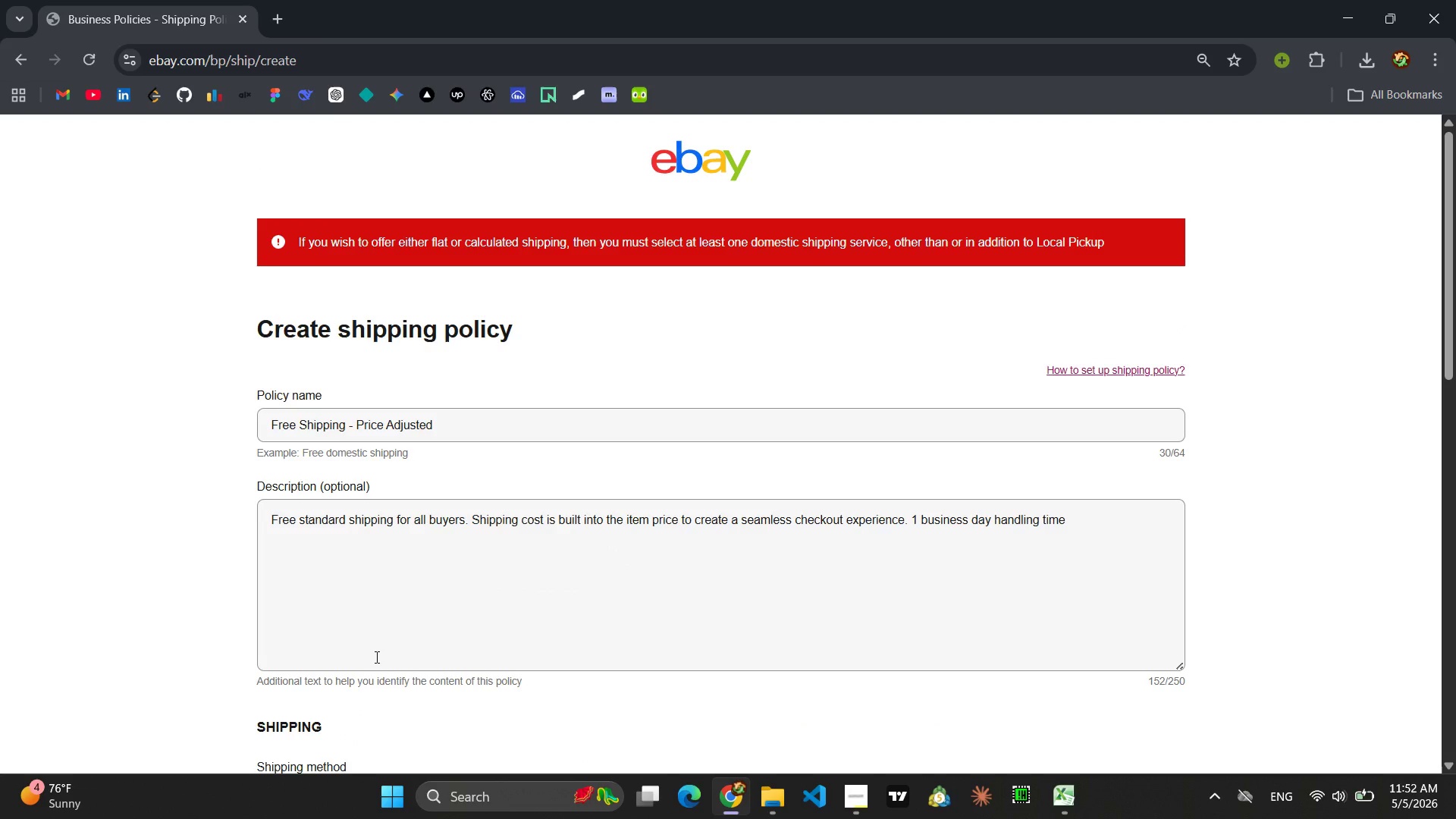 
scroll: coordinate [780, 518], scroll_direction: down, amount: 4.0
 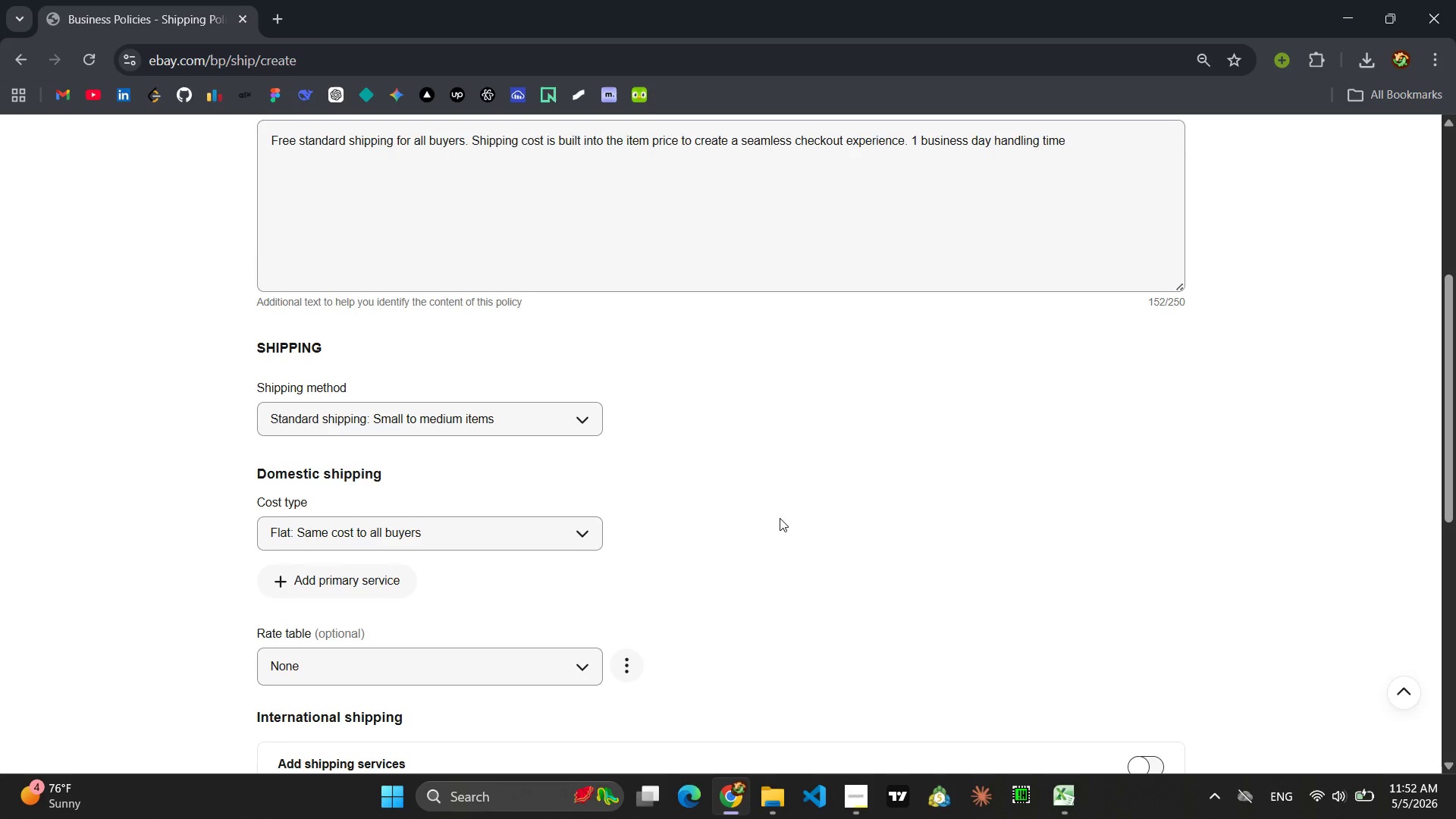 
wait(6.11)
 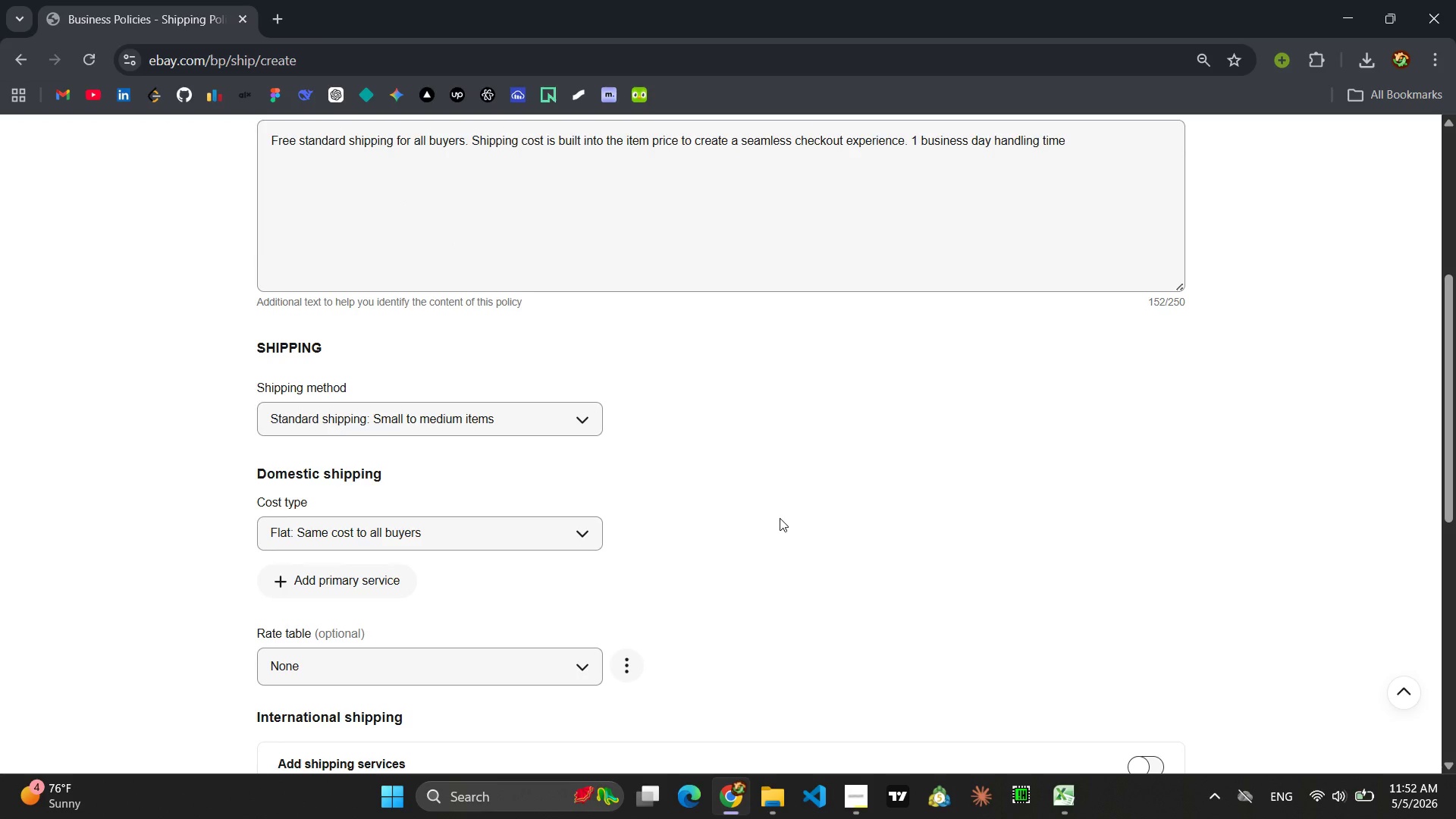 
left_click([378, 581])
 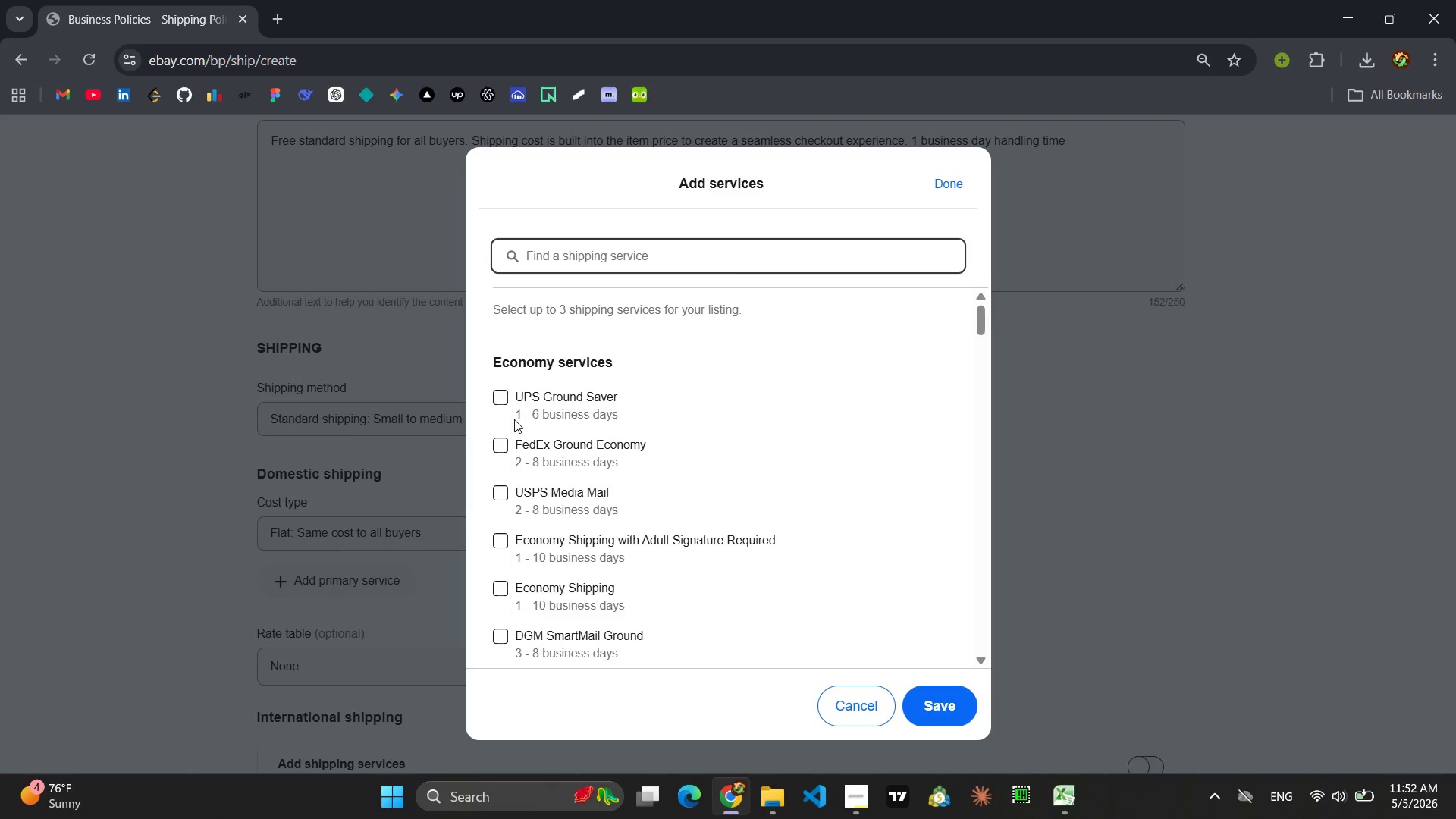 
wait(8.11)
 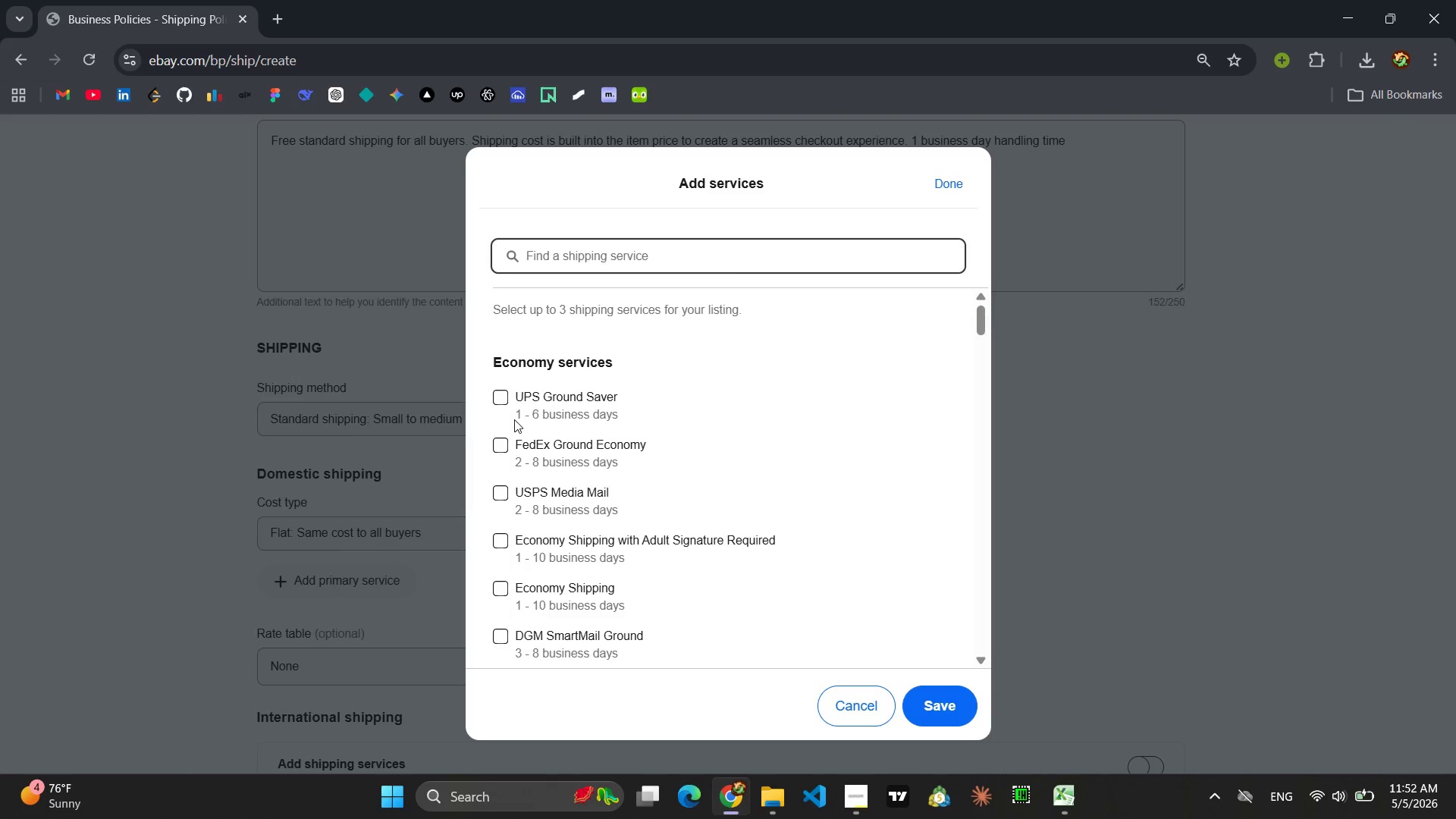 
left_click([494, 398])
 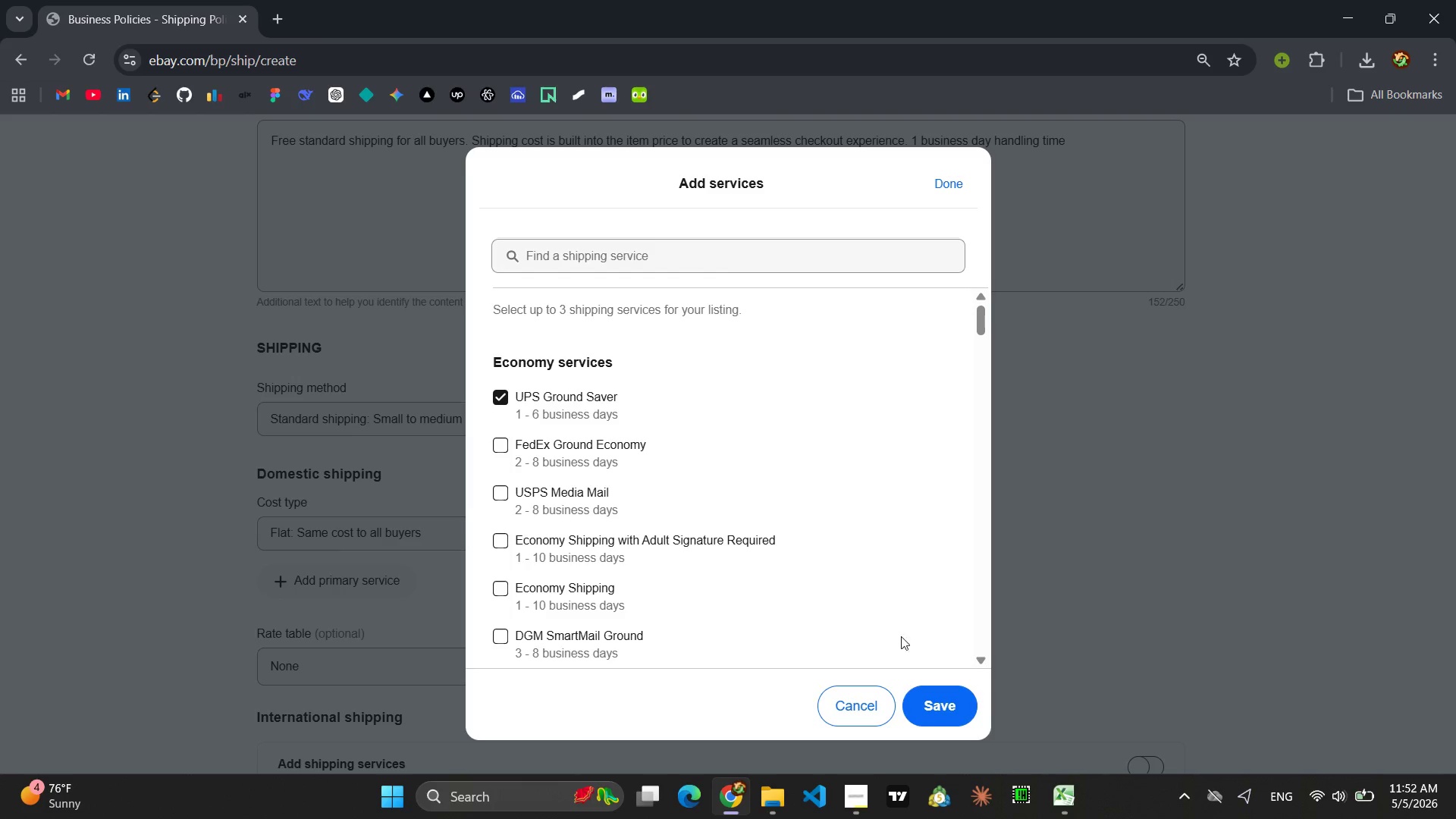 
left_click([950, 720])
 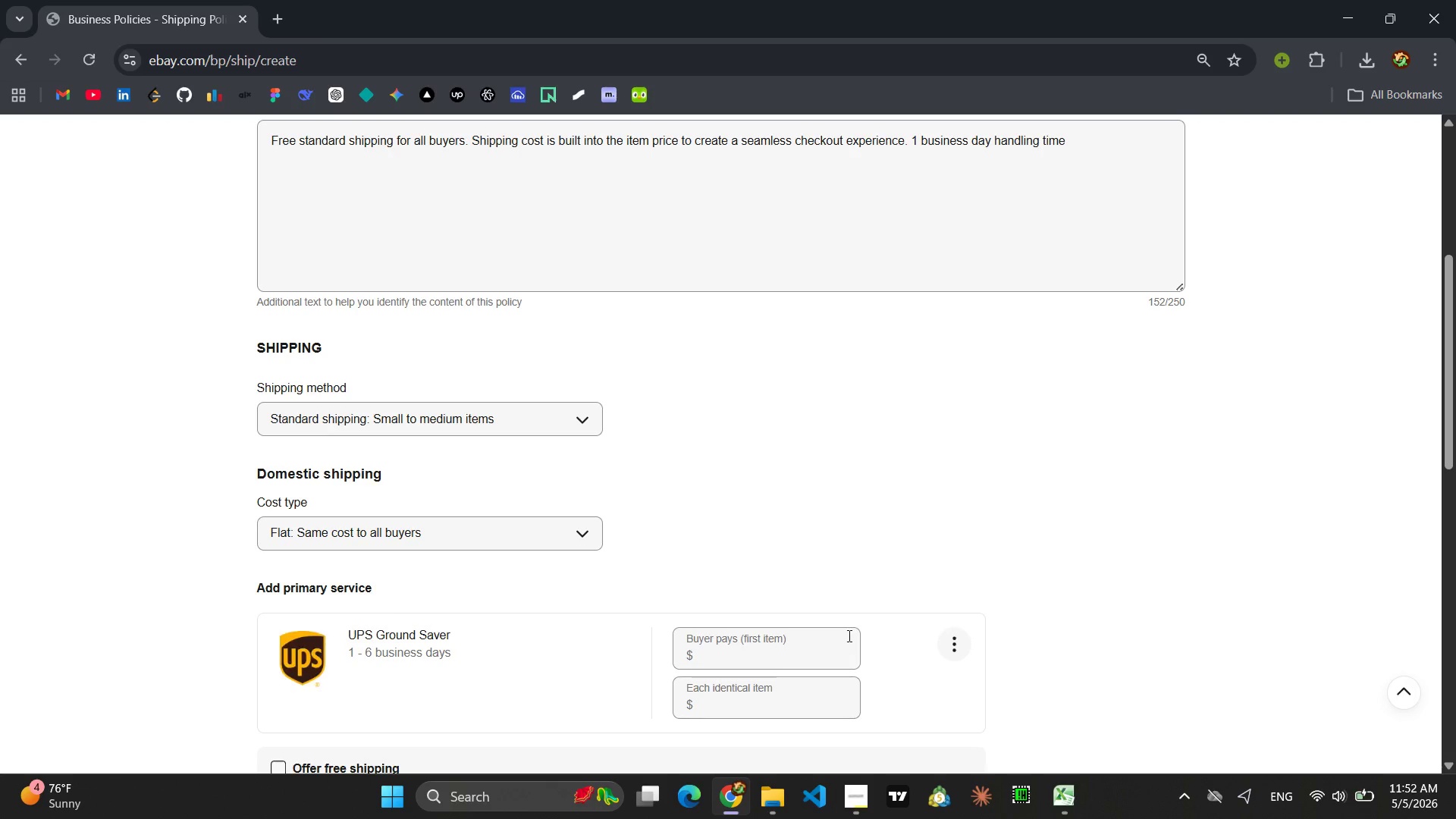 
scroll: coordinate [866, 529], scroll_direction: down, amount: 2.0
 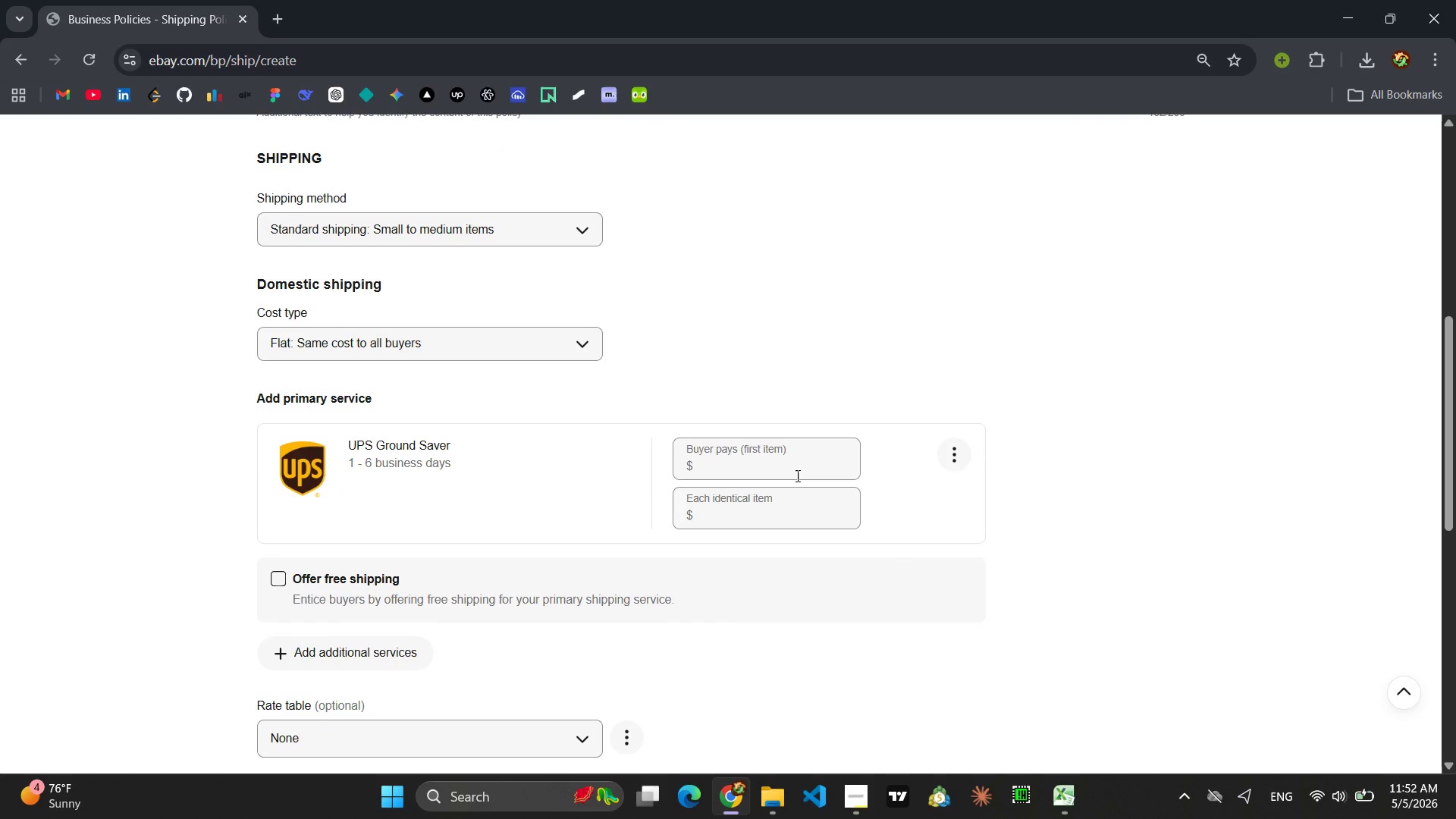 
left_click([796, 475])
 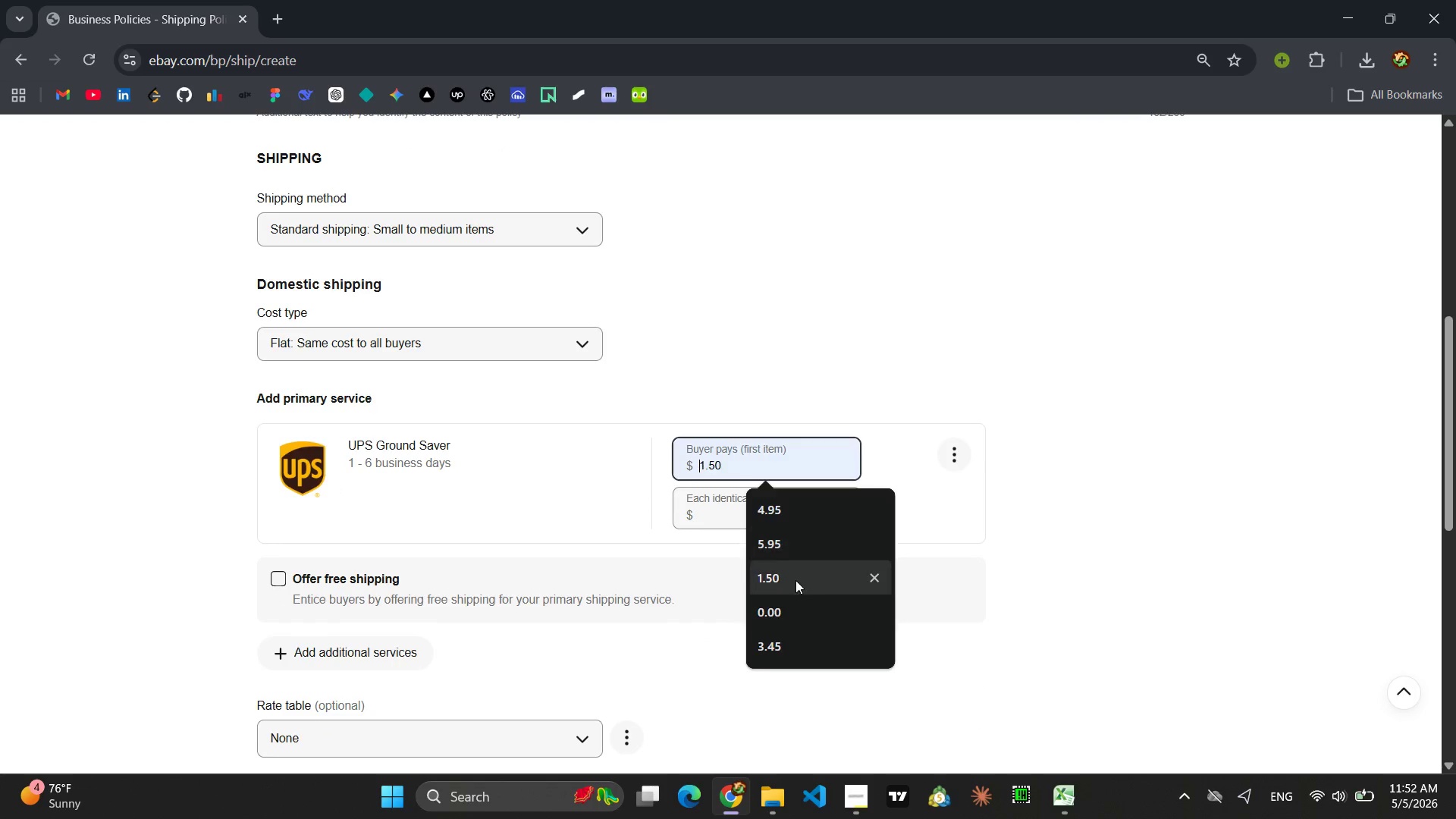 
left_click([778, 607])
 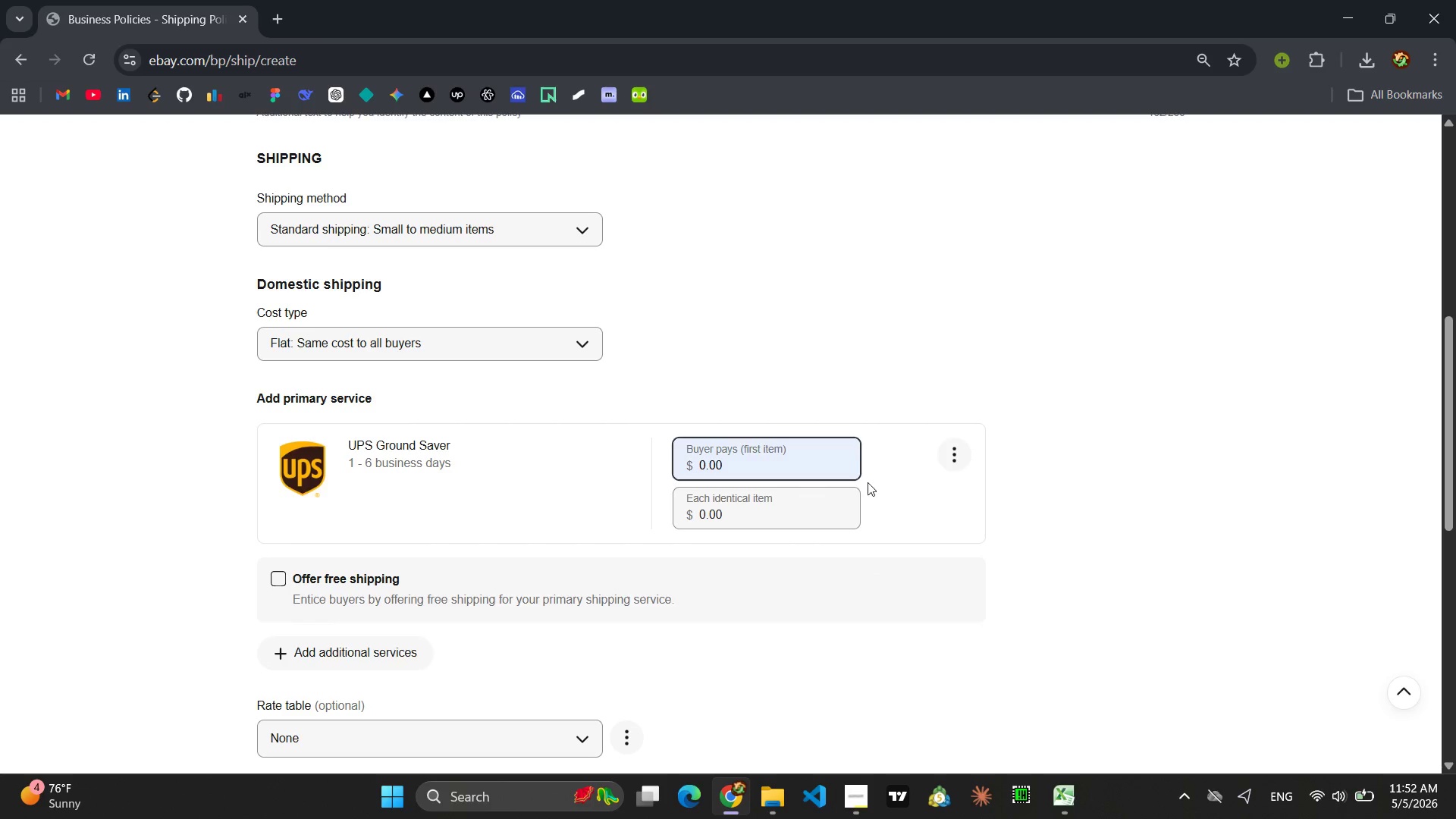 
left_click([873, 664])
 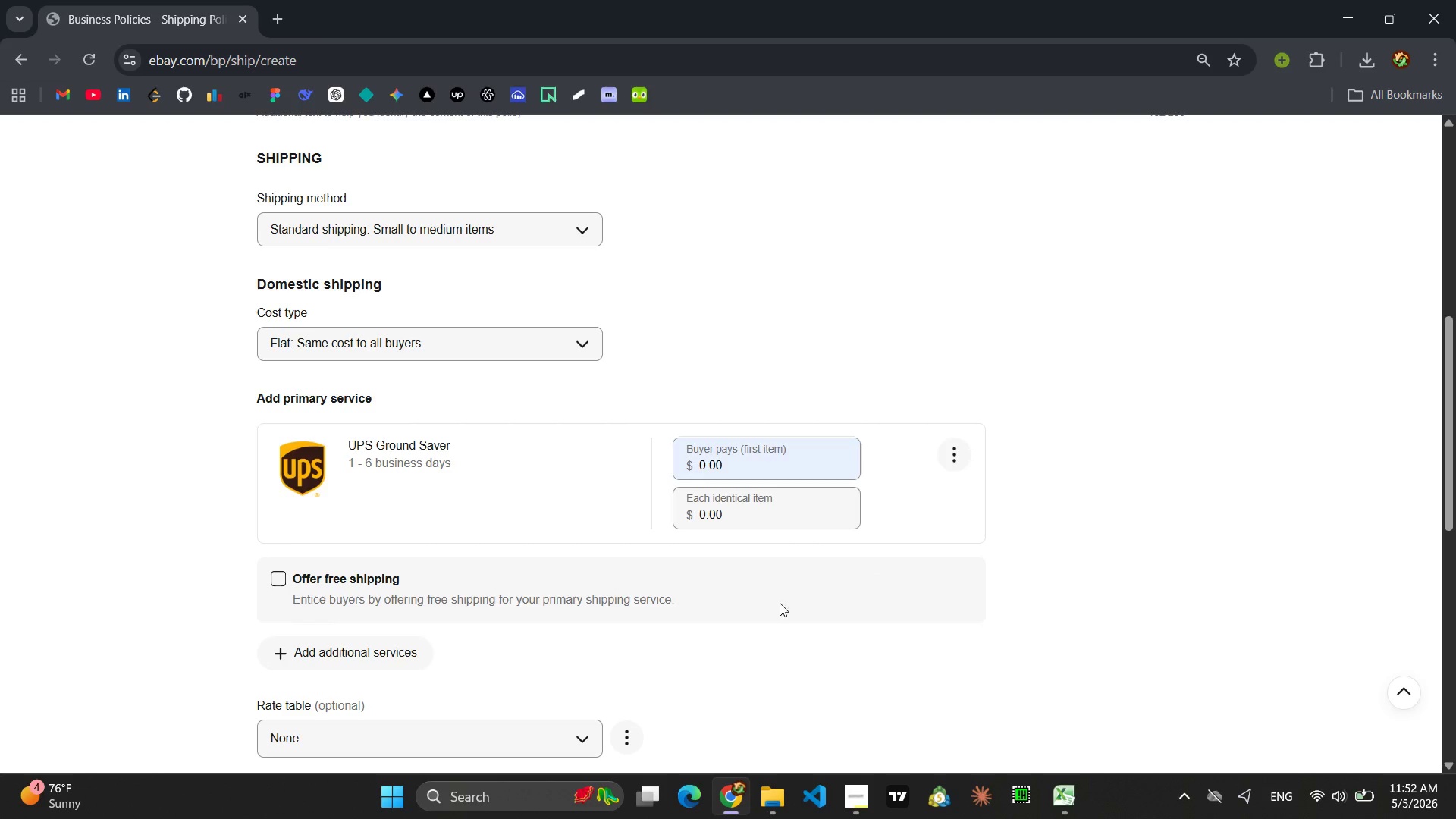 
scroll: coordinate [753, 552], scroll_direction: up, amount: 5.0
 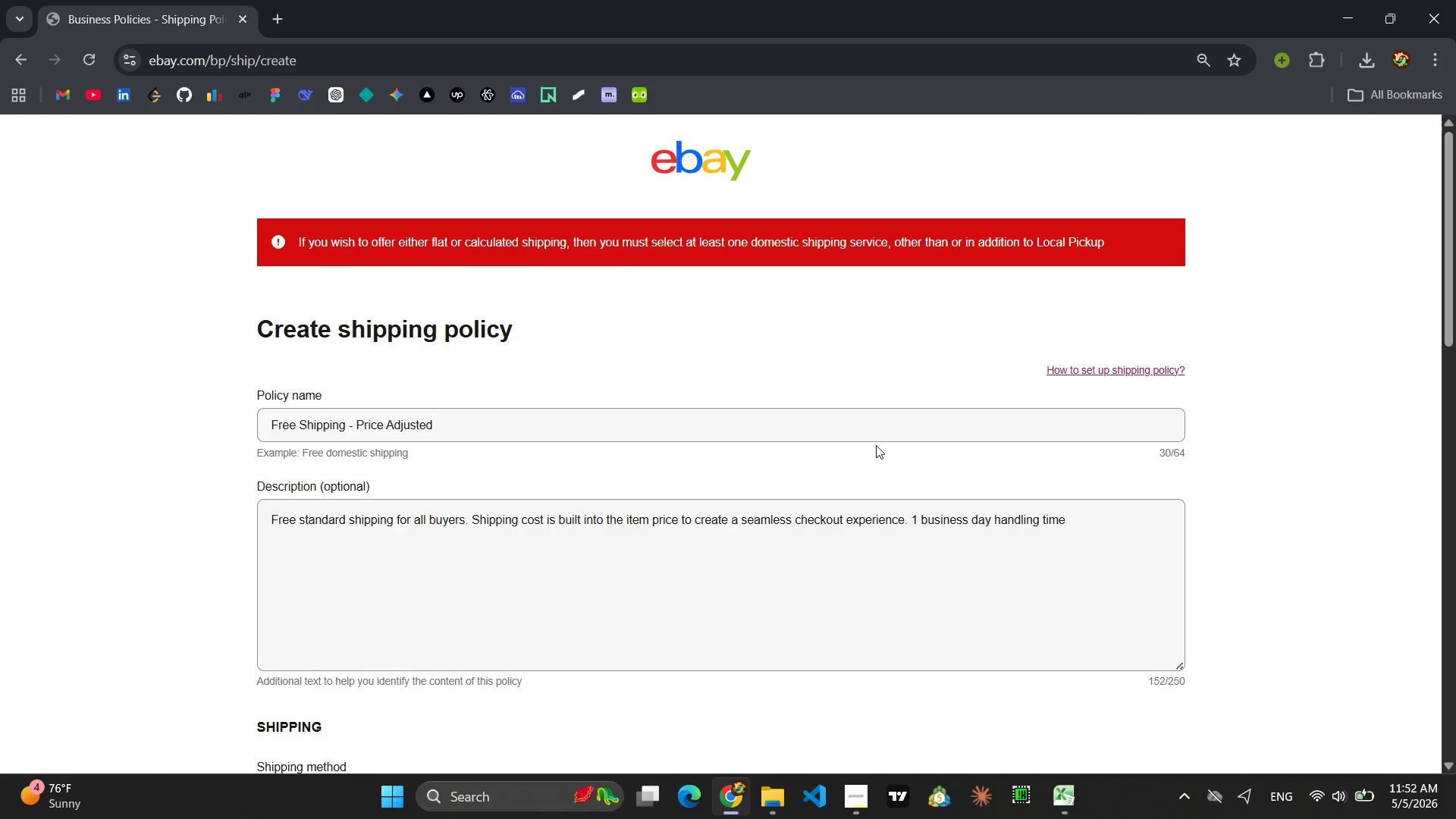 
scroll: coordinate [790, 500], scroll_direction: down, amount: 14.0
 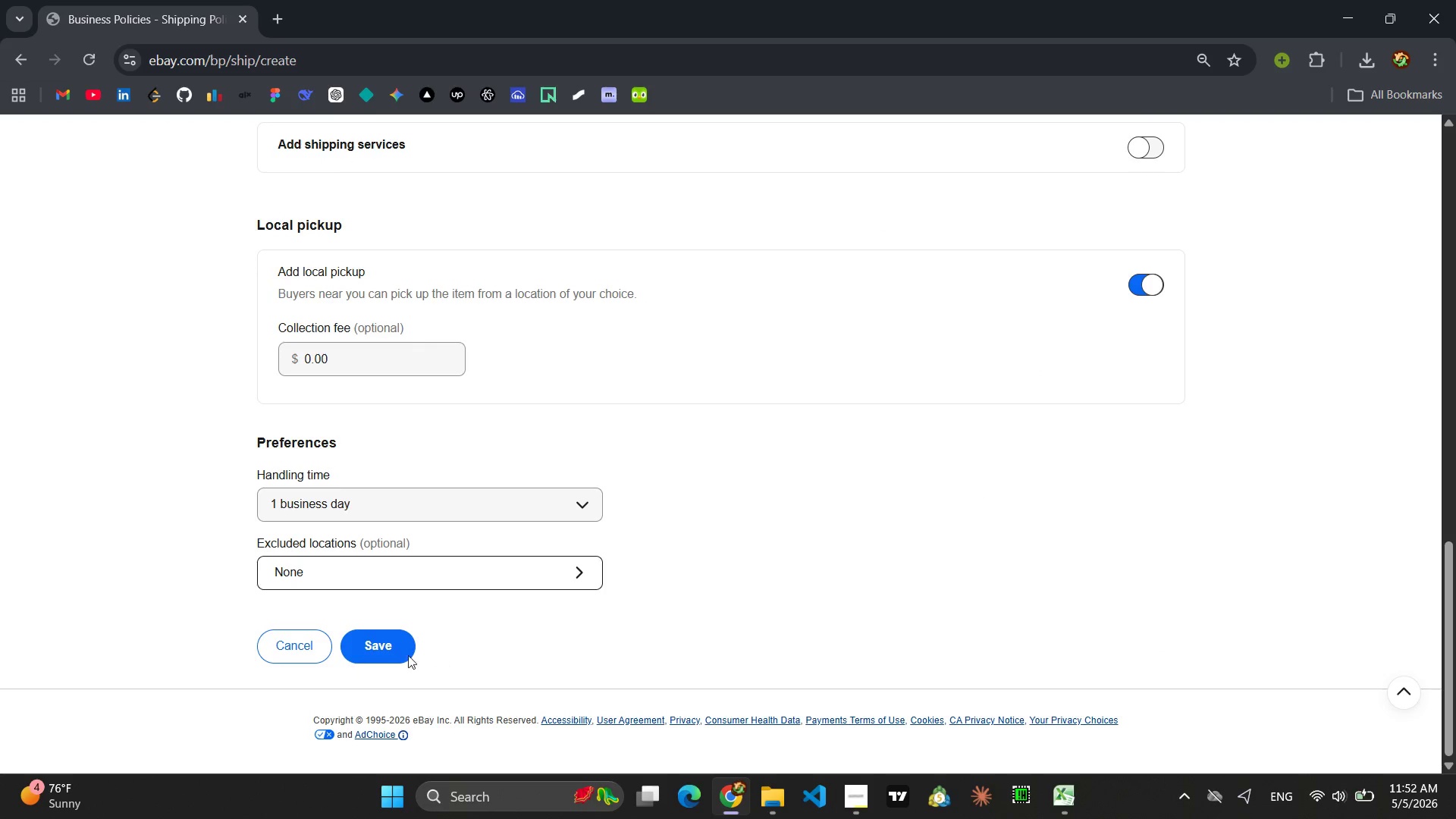 
left_click([386, 656])
 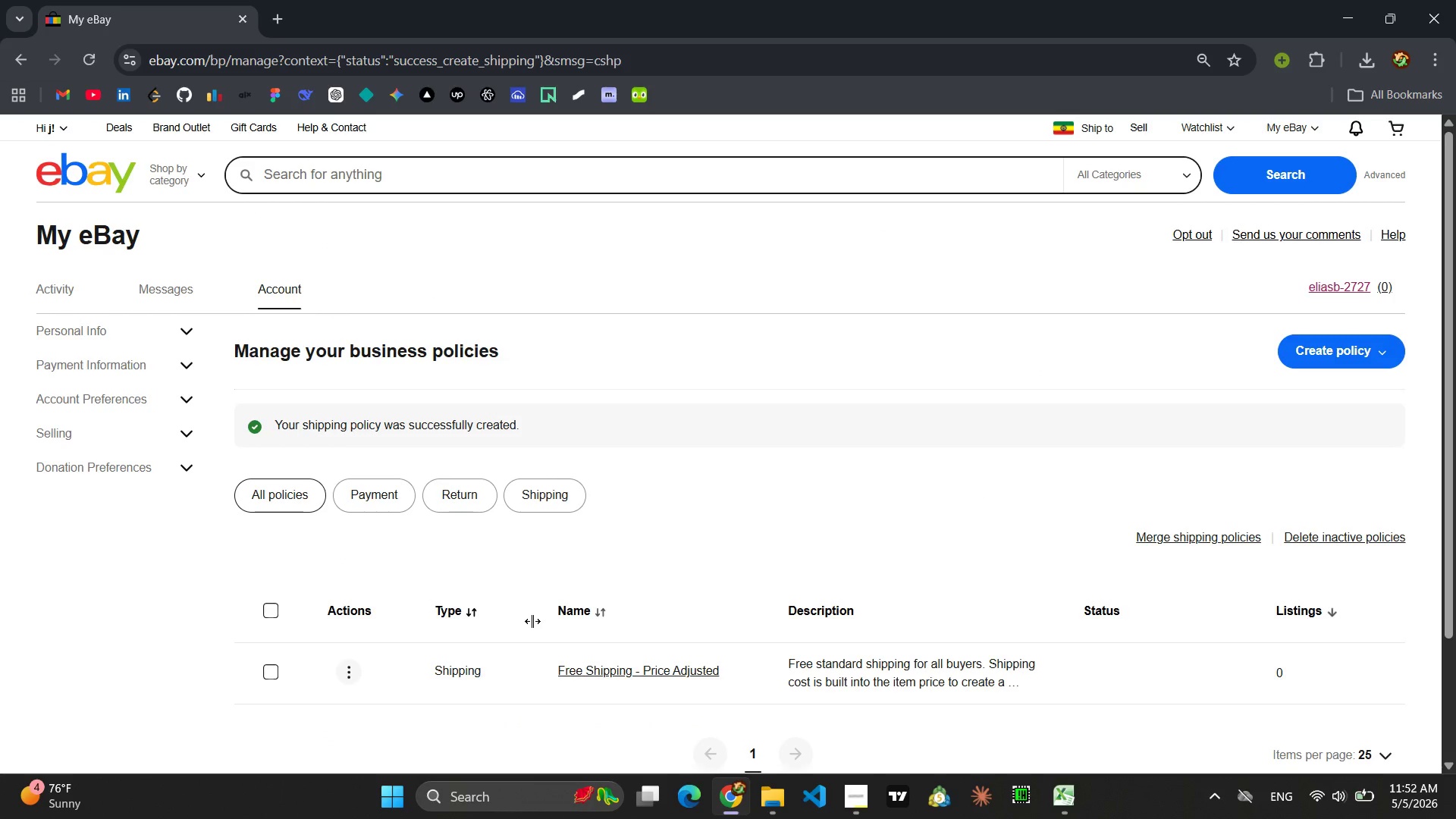 
wait(6.27)
 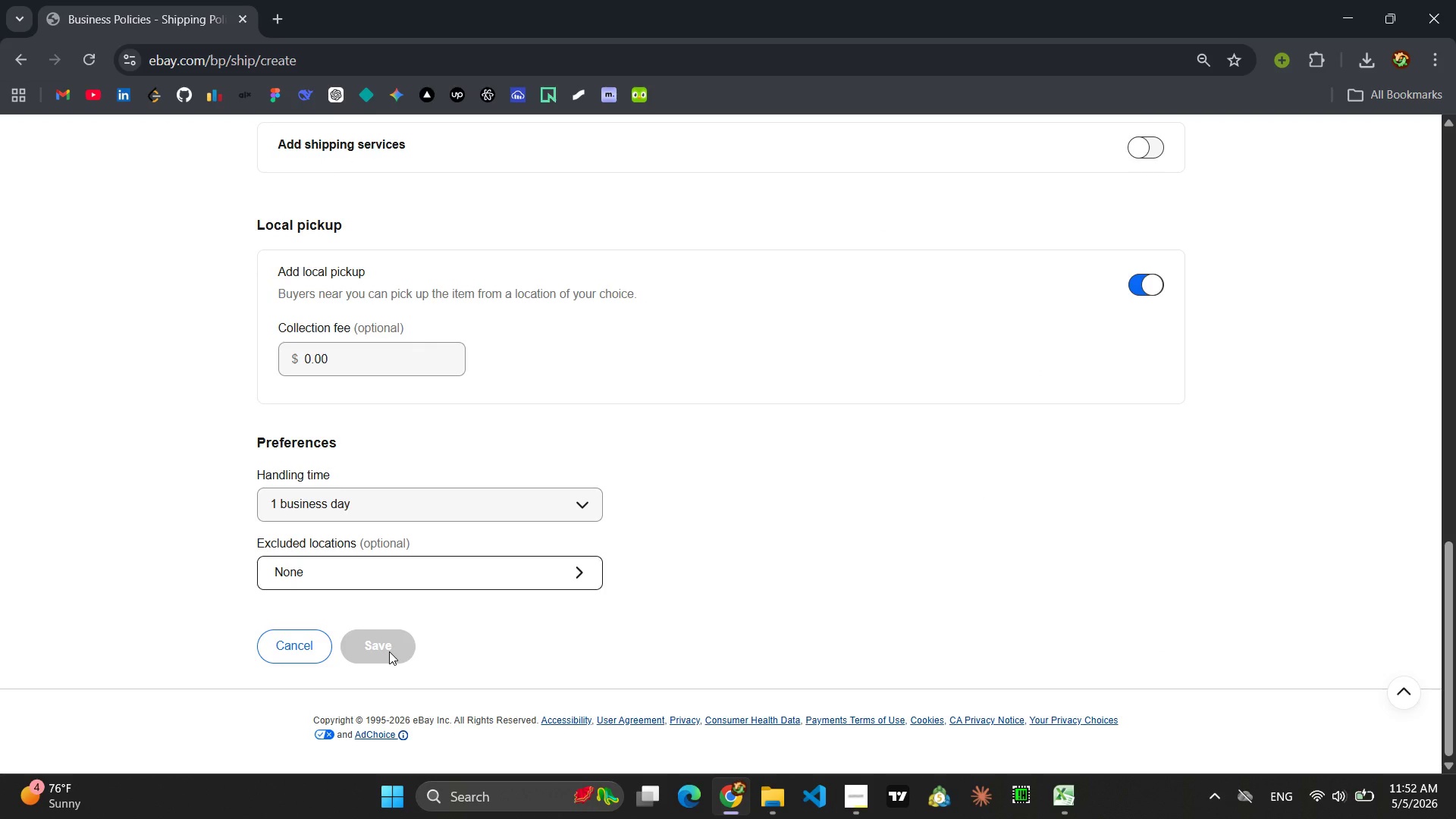 
scroll: coordinate [873, 574], scroll_direction: down, amount: 1.0
 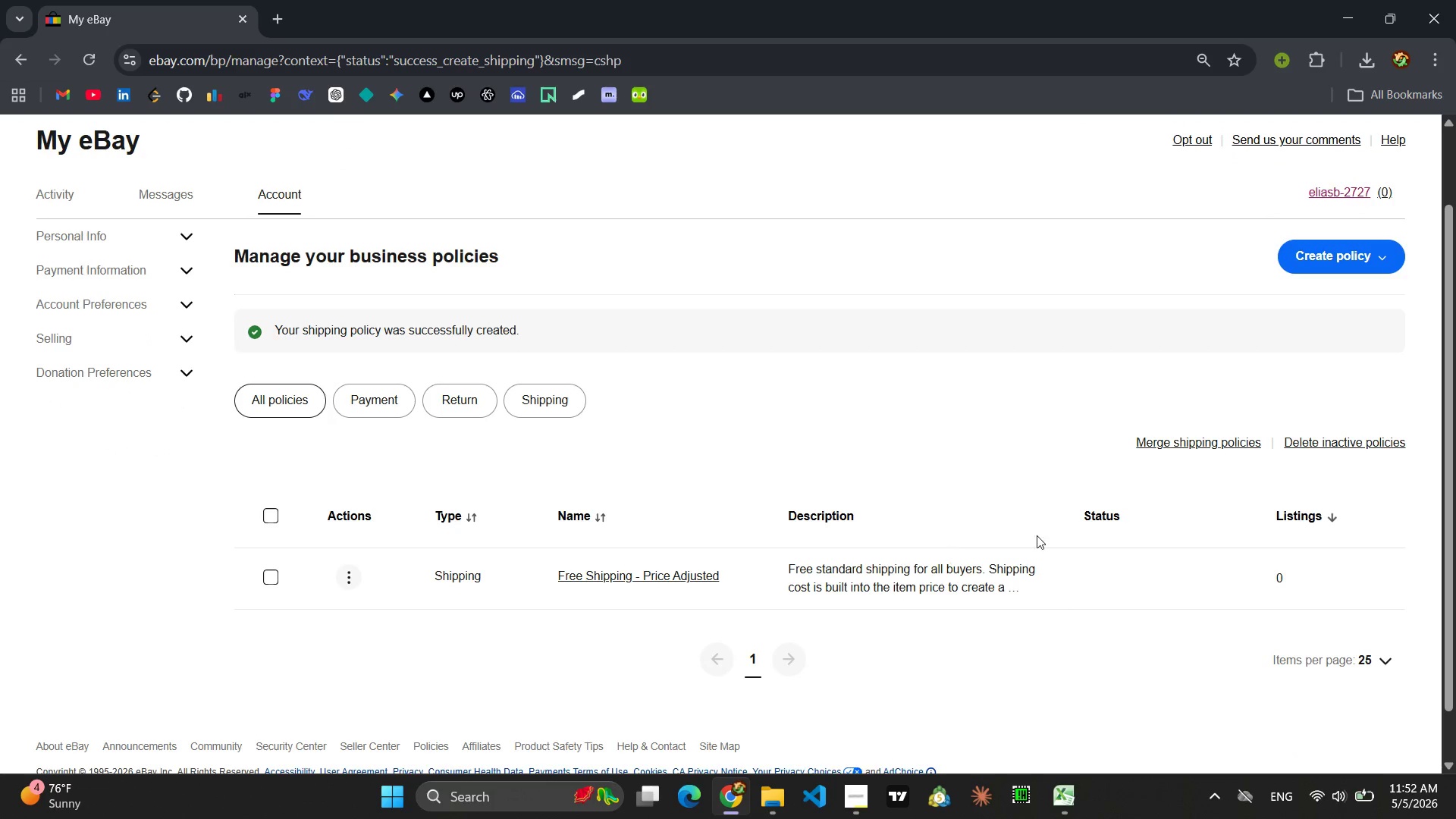 
left_click([1363, 259])
 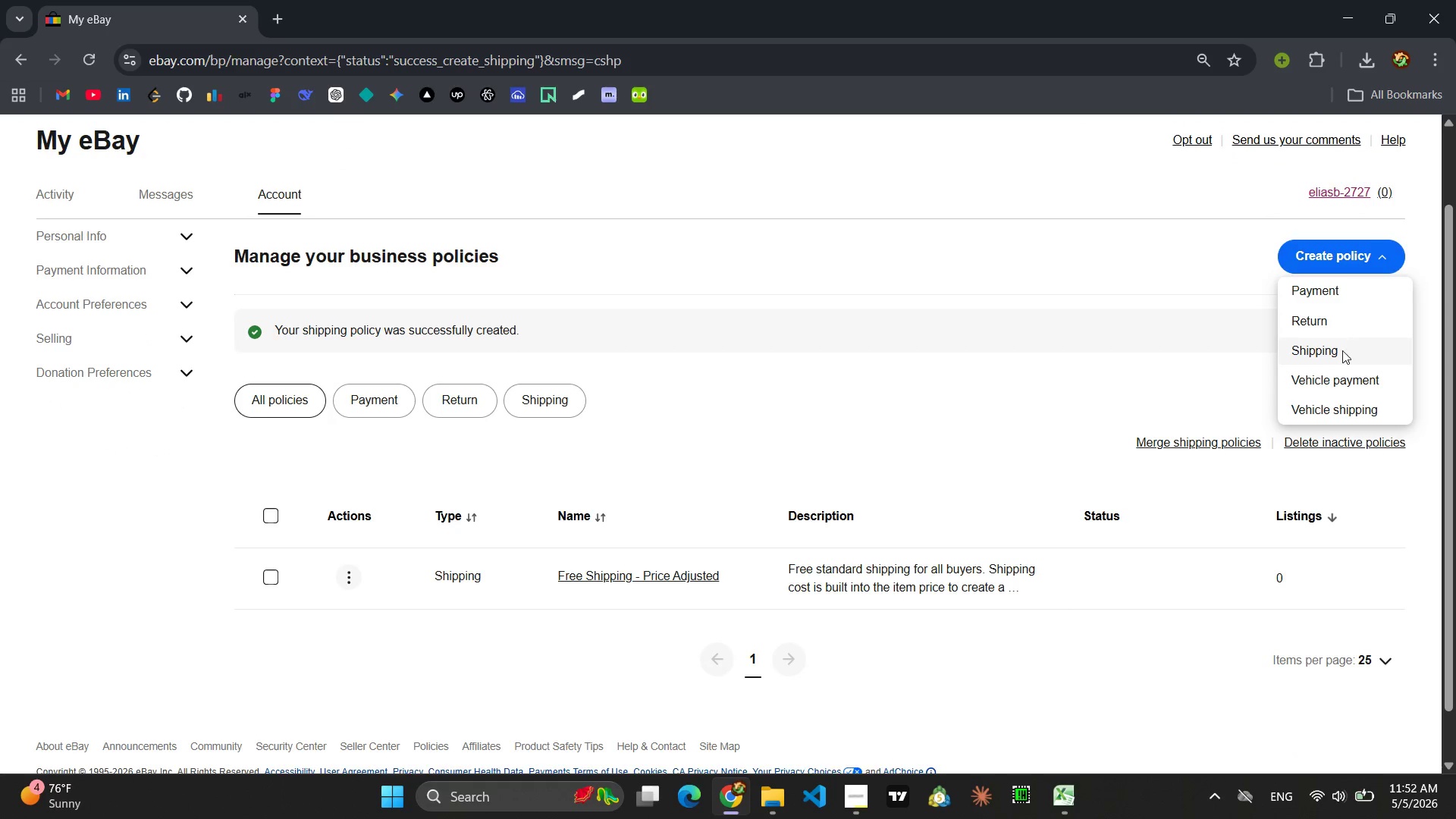 
left_click([1333, 356])
 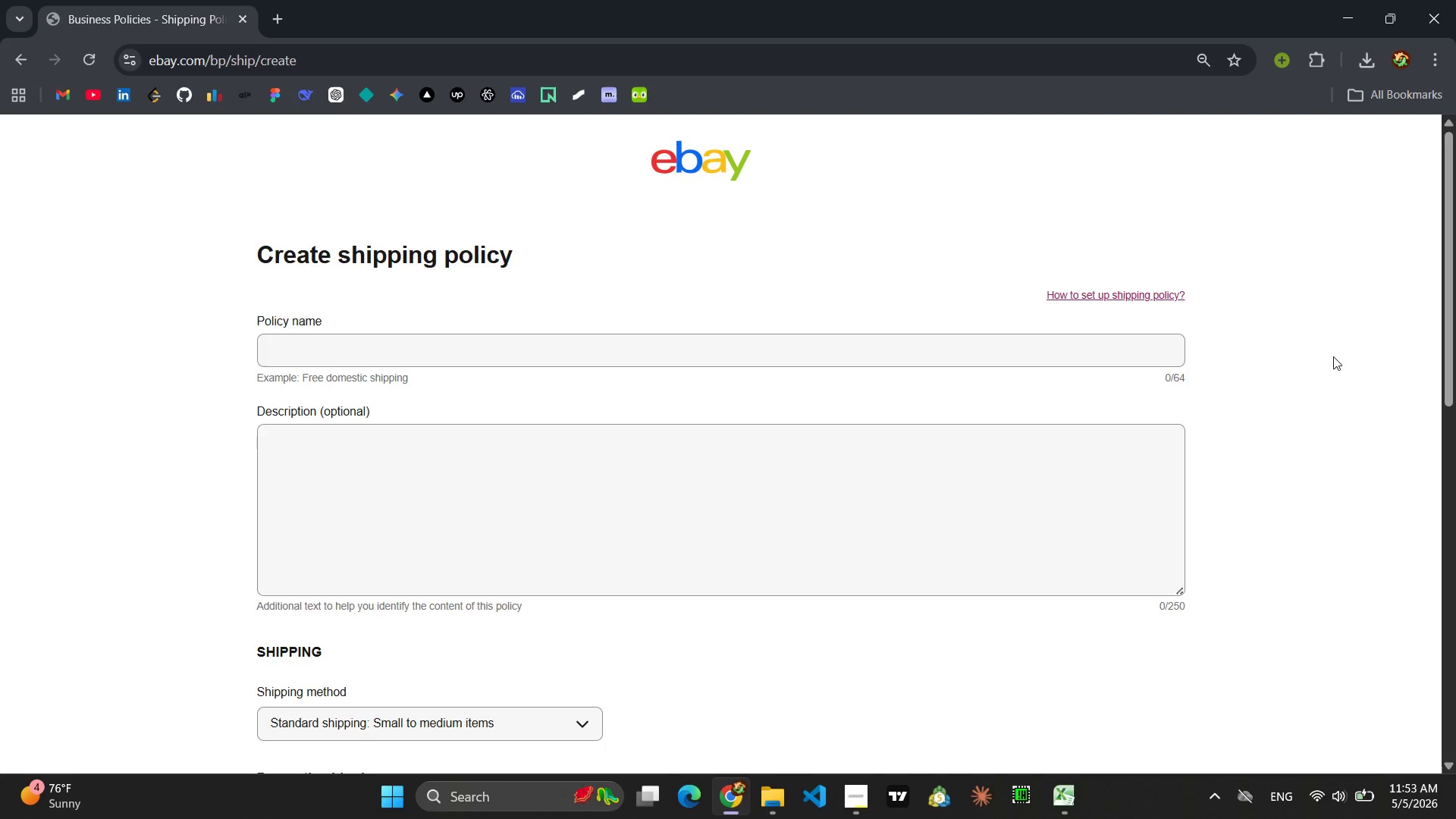 
wait(19.19)
 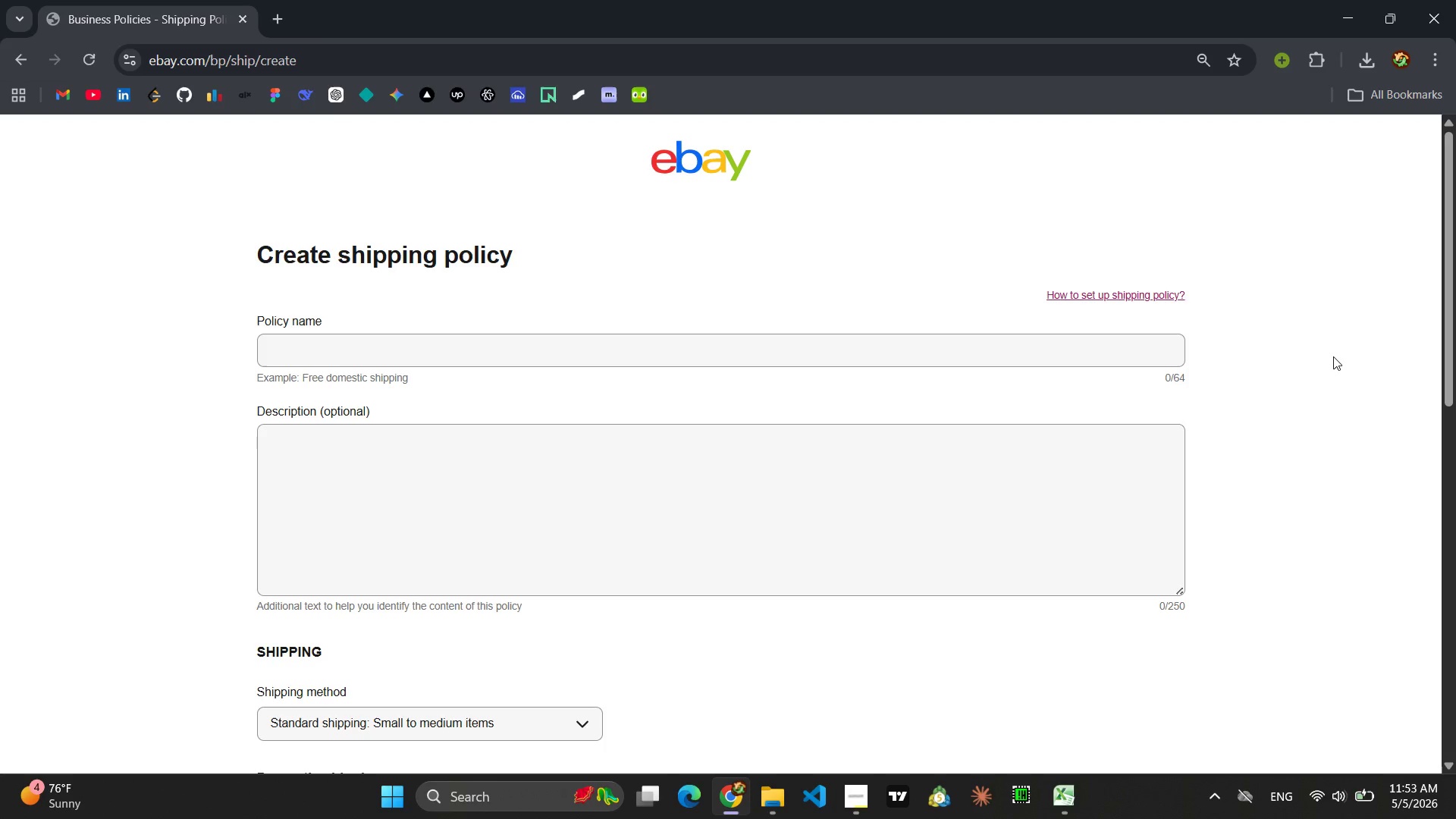 
left_click([755, 333])
 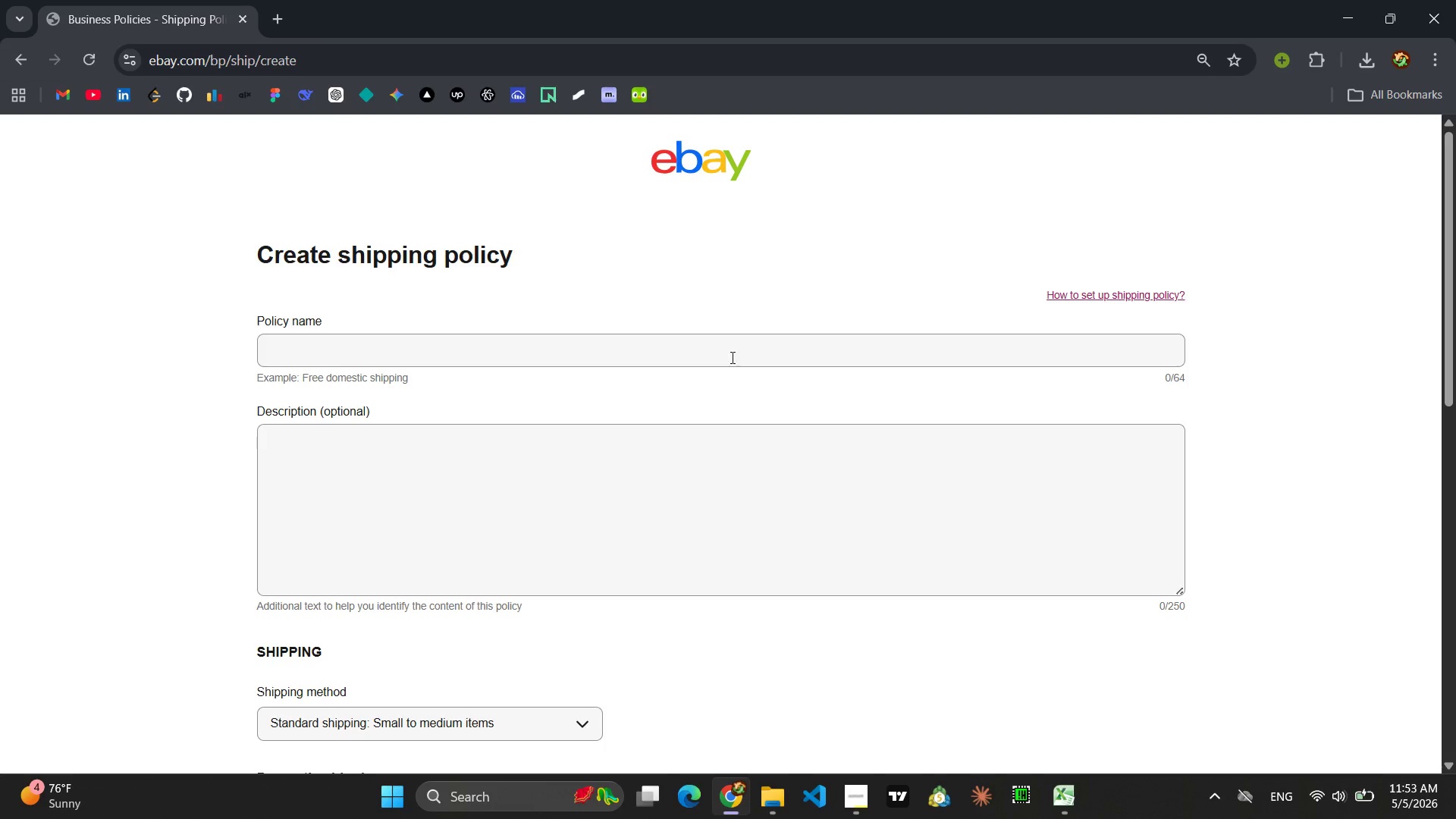 
left_click([730, 357])
 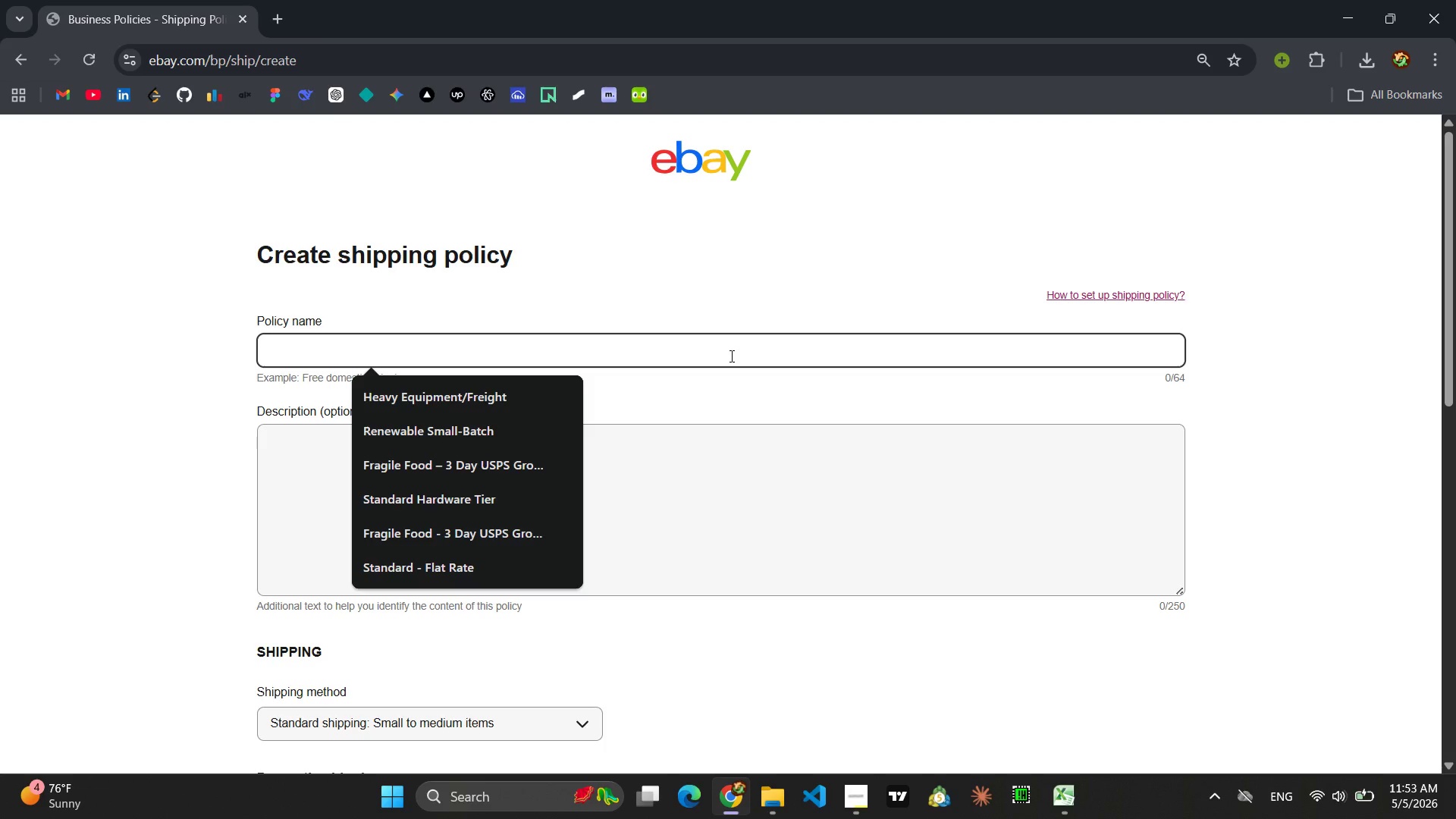 
type(Cal)
 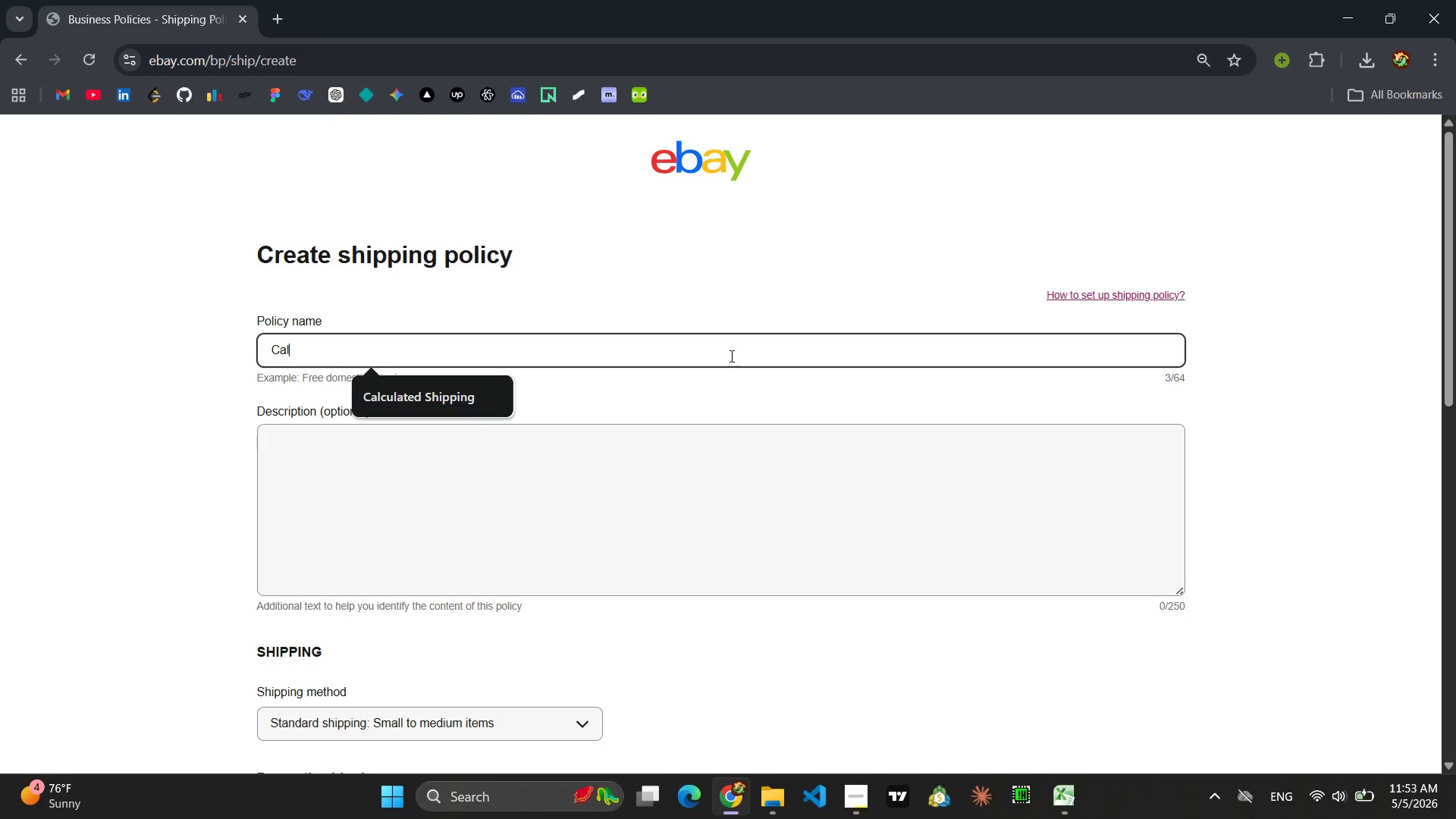 
left_click([397, 388])
 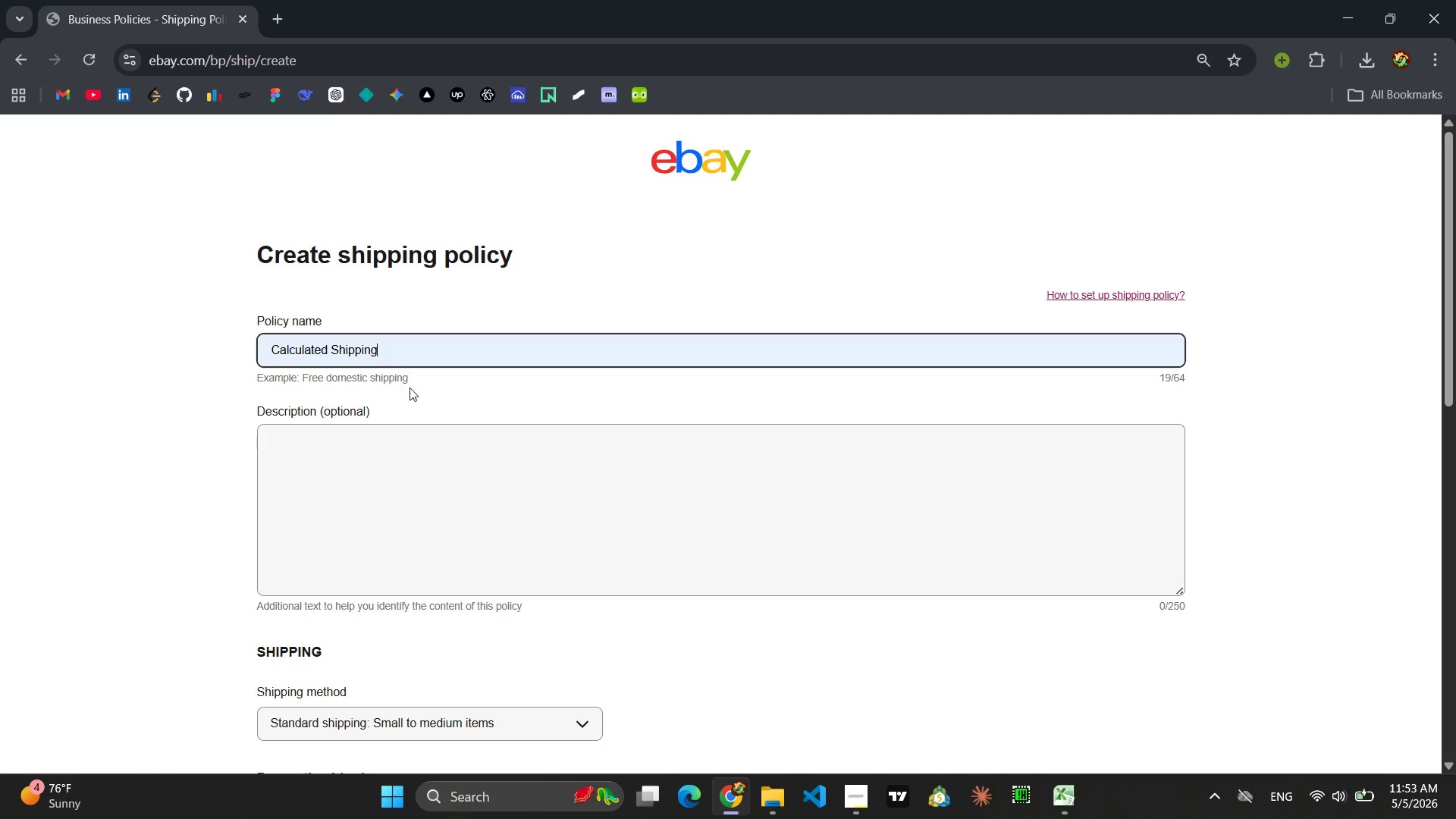 
scroll: coordinate [471, 370], scroll_direction: down, amount: 3.0
 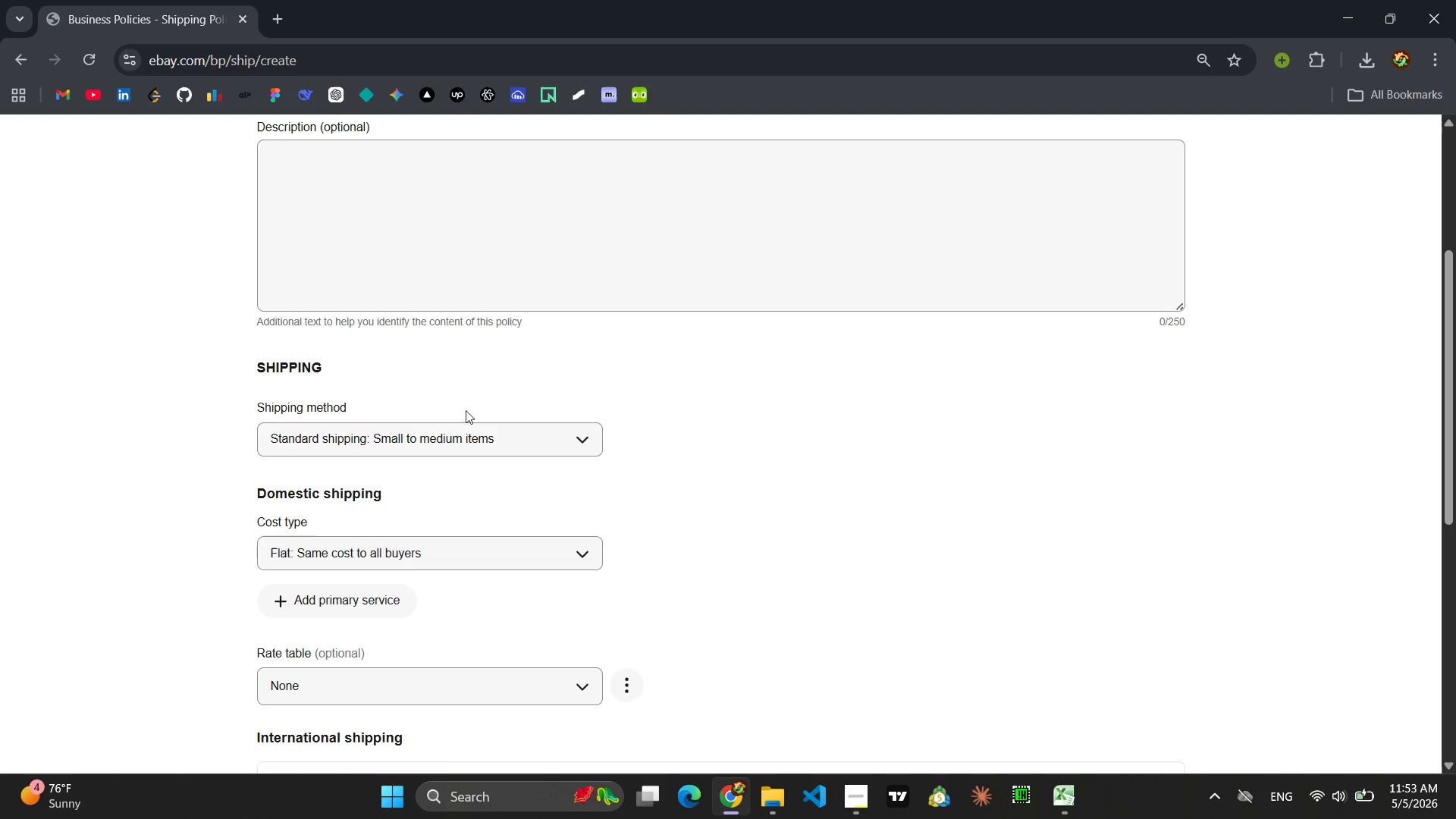 
left_click([390, 551])
 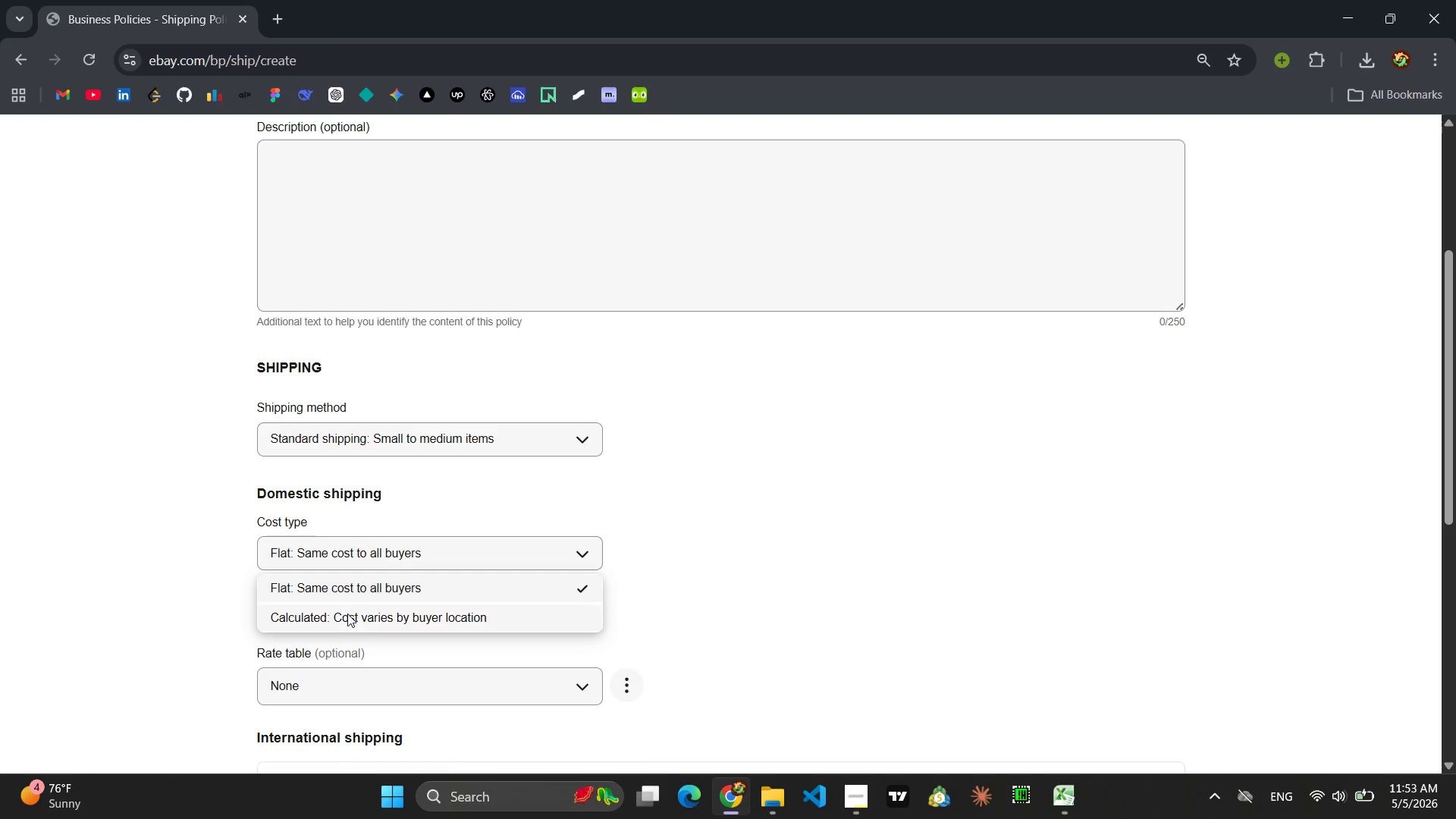 
left_click([347, 615])
 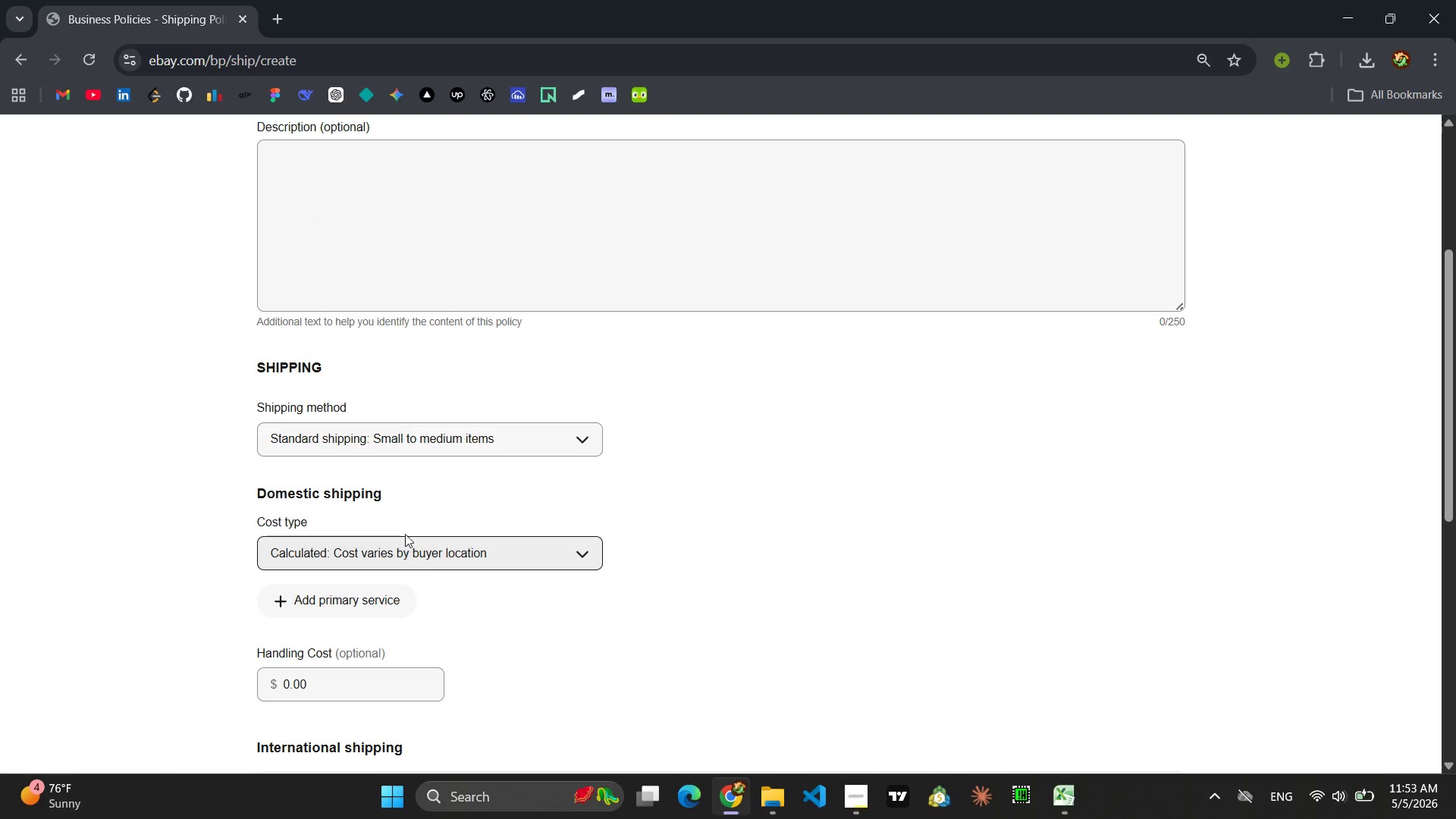 
left_click([401, 451])
 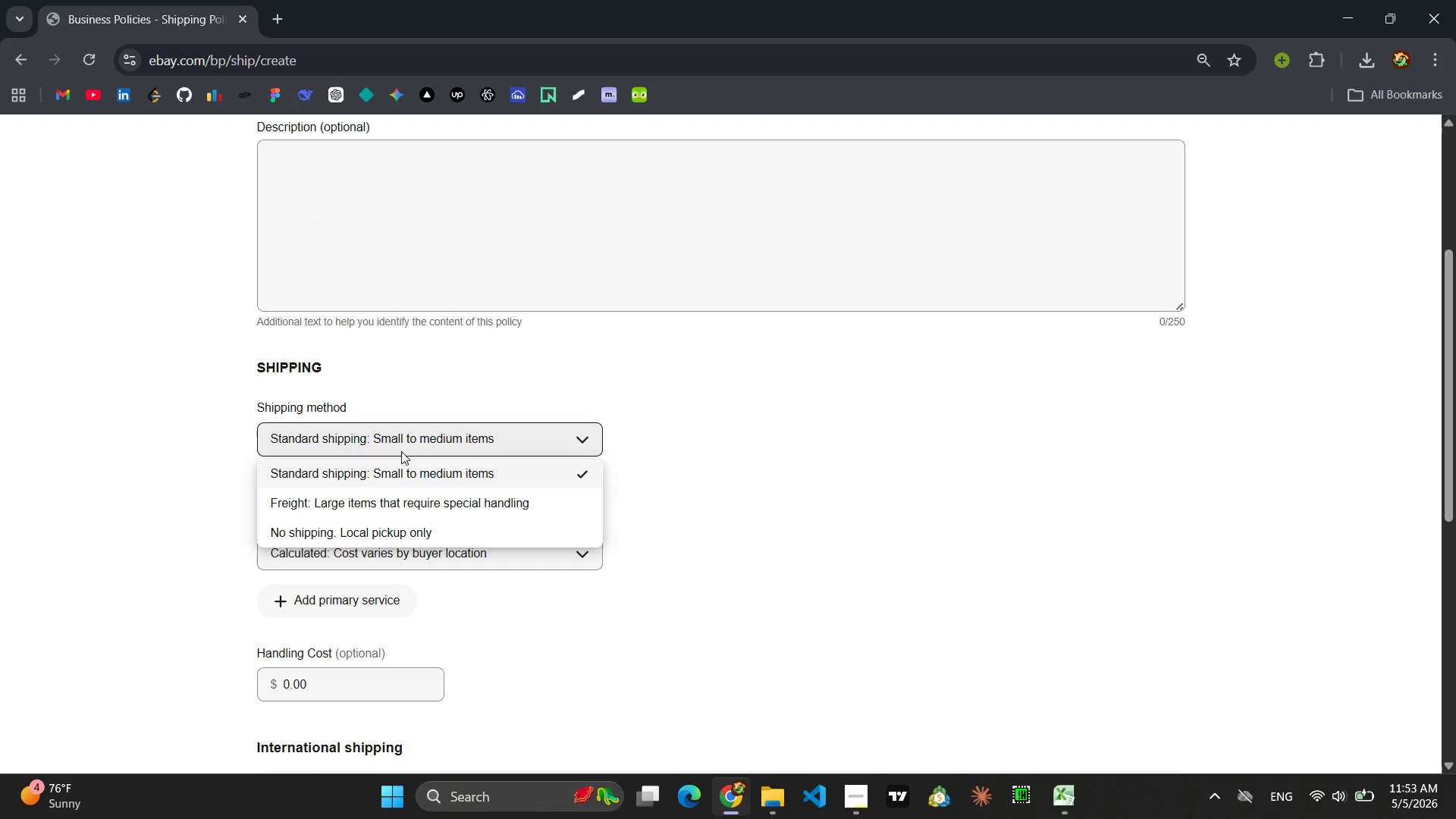 
left_click([746, 456])
 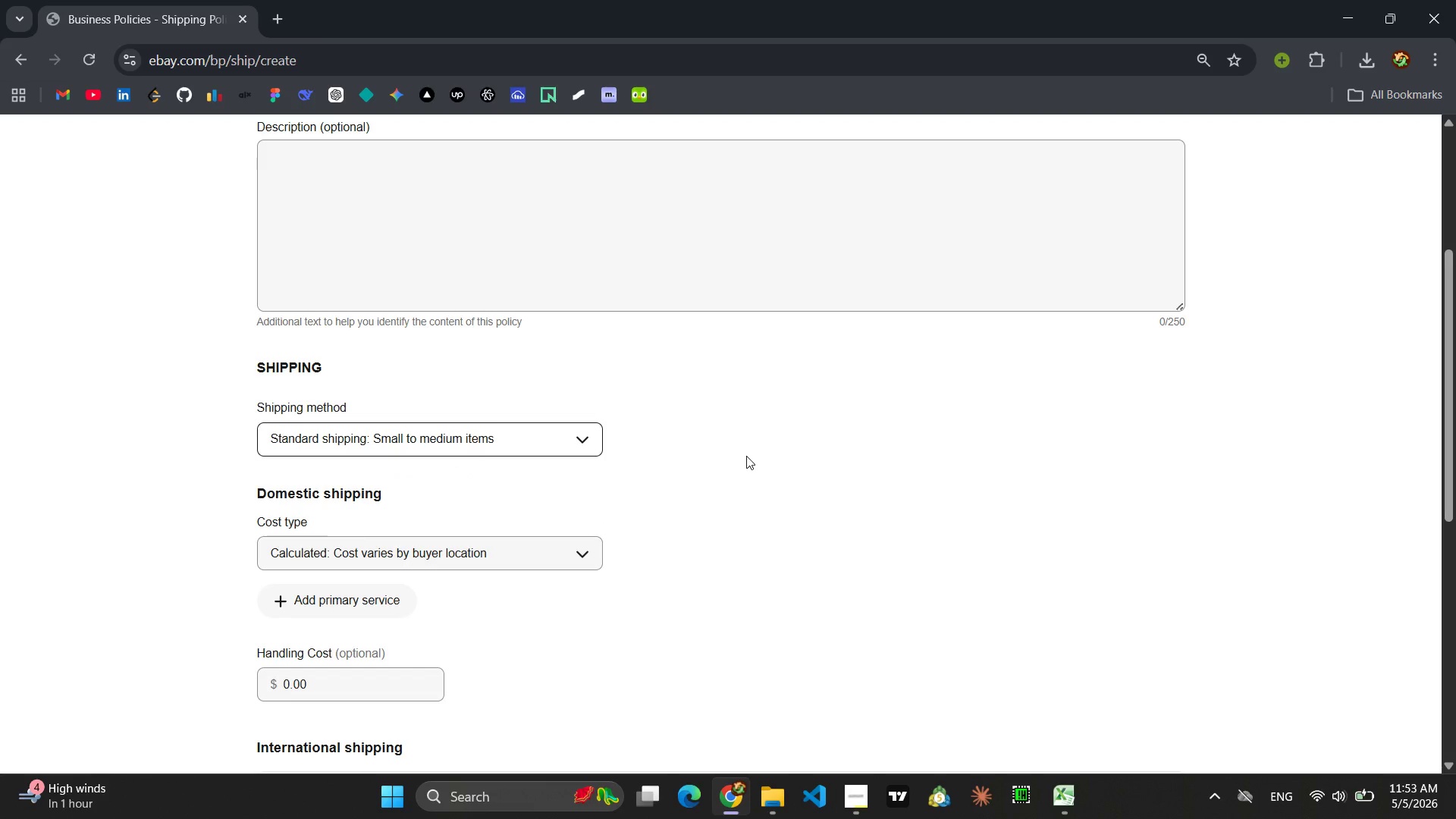 
scroll: coordinate [747, 455], scroll_direction: down, amount: 3.0
 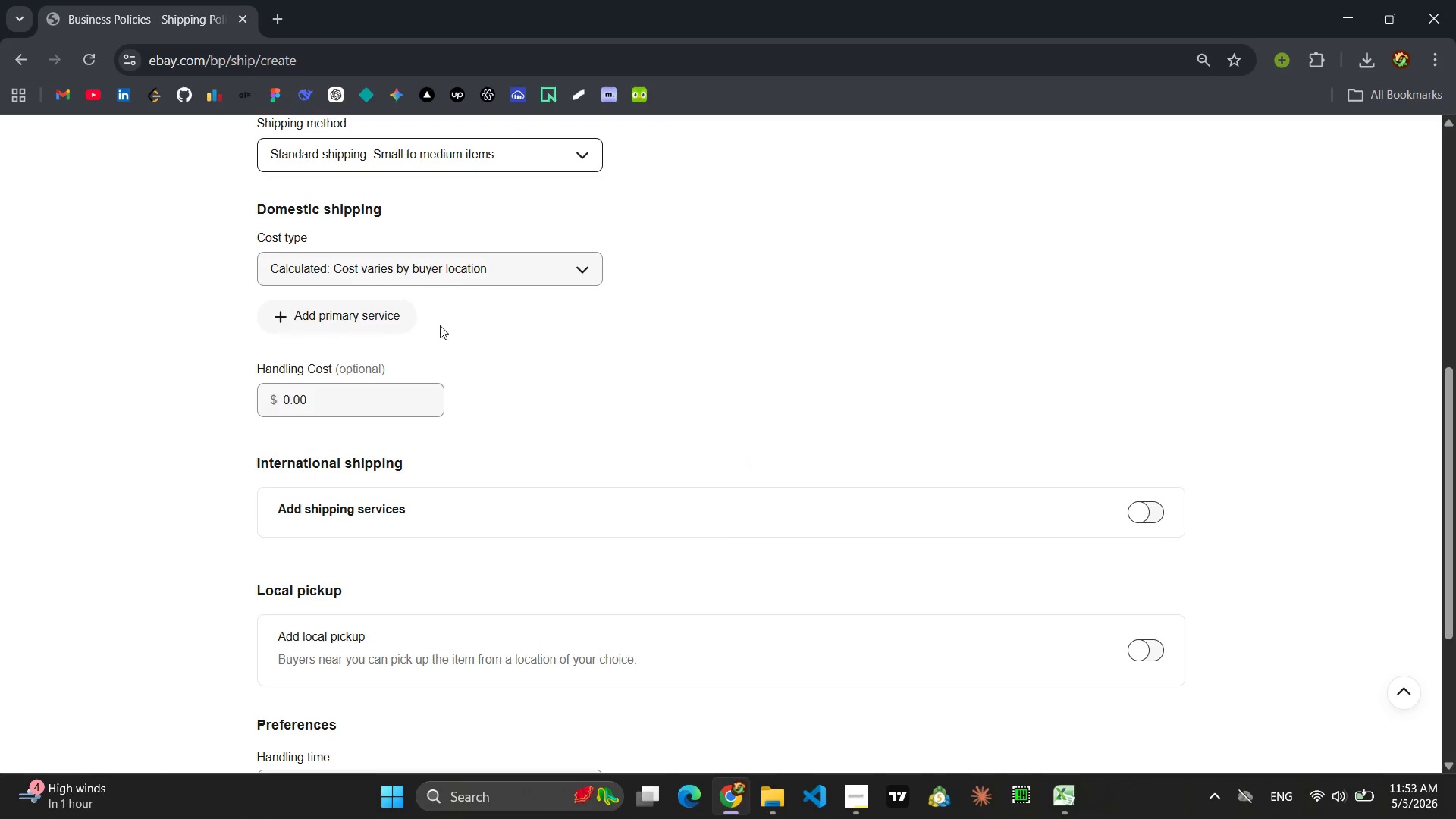 
left_click([399, 303])
 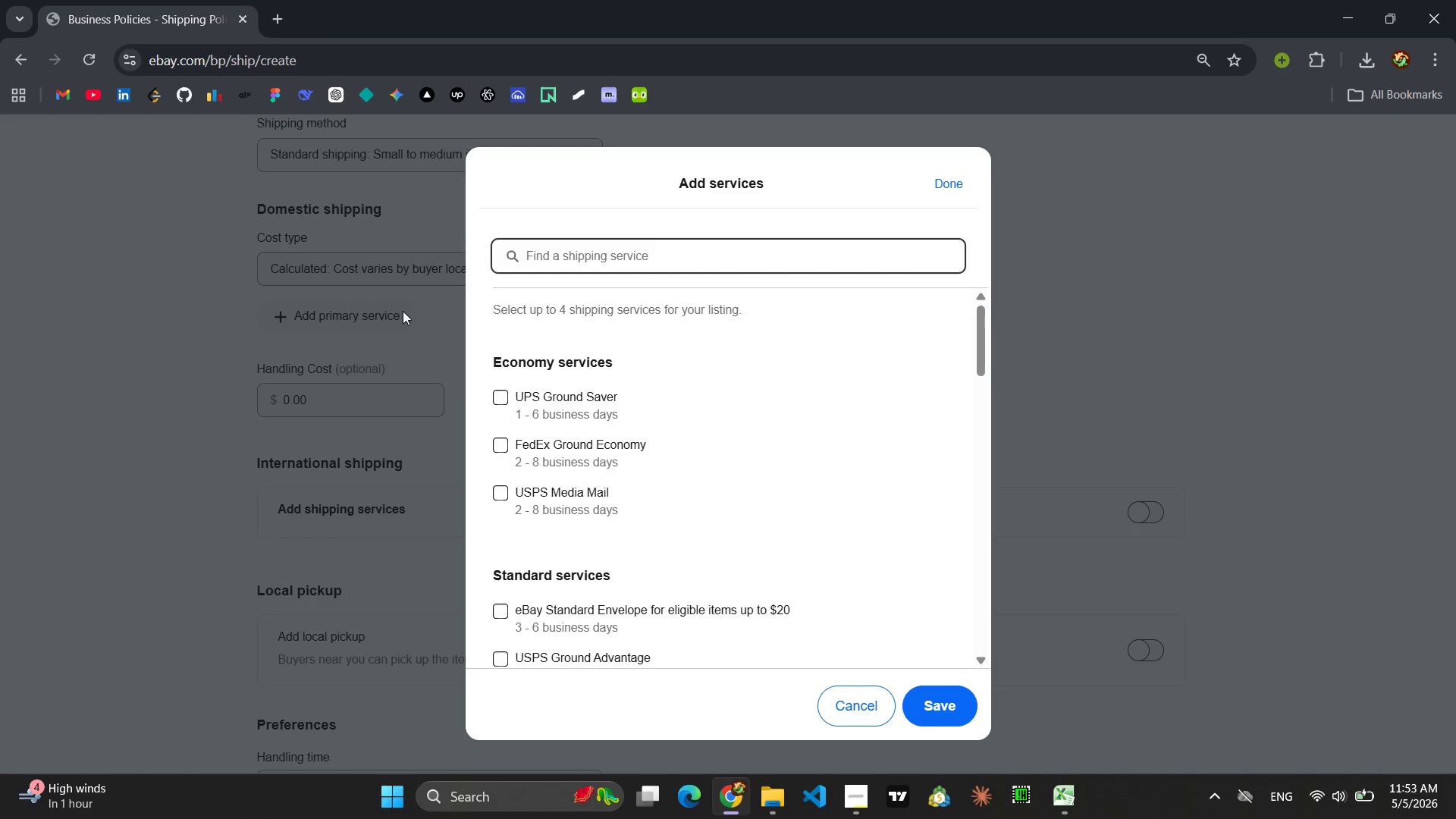 
wait(7.0)
 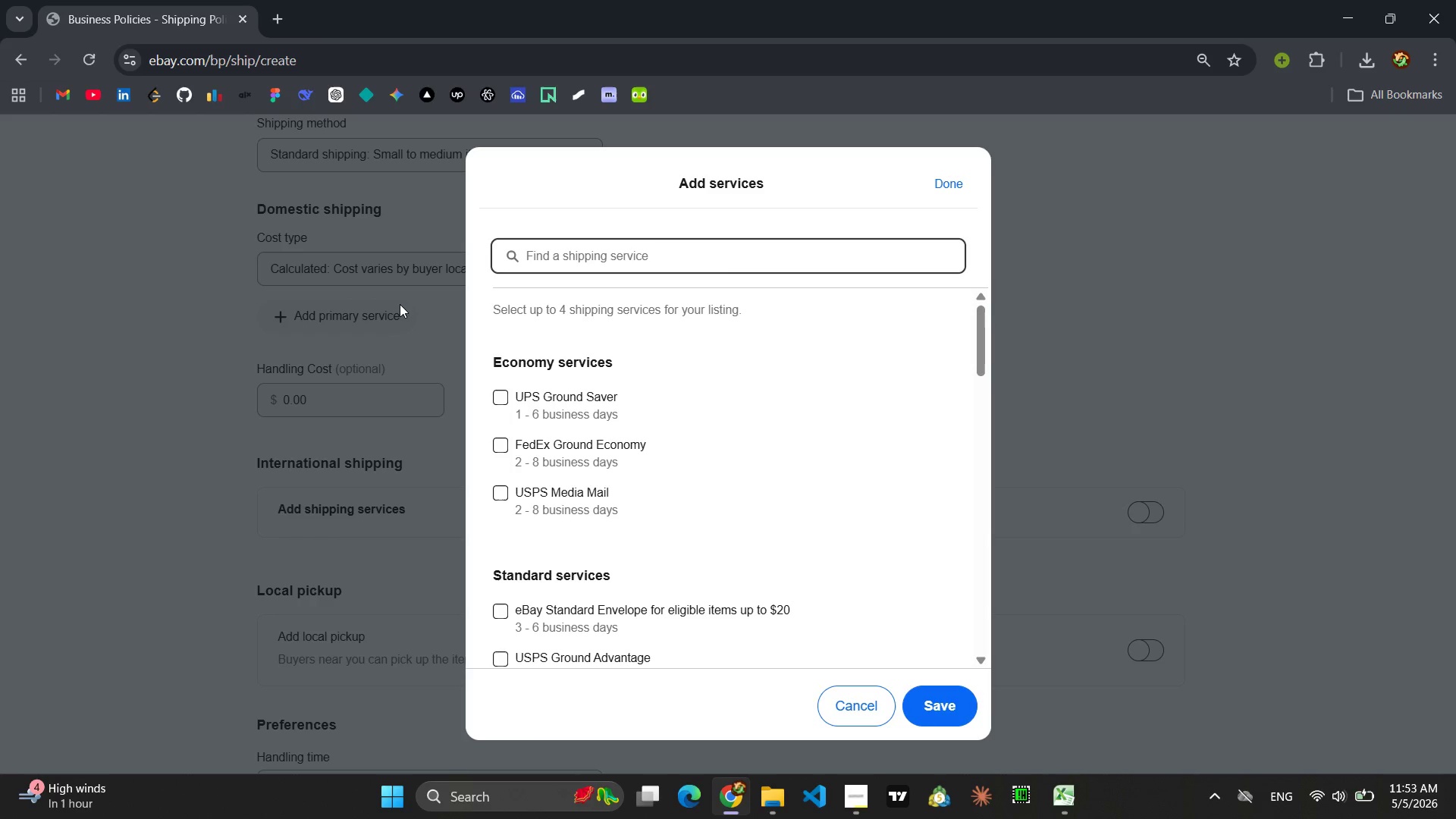 
left_click([500, 399])
 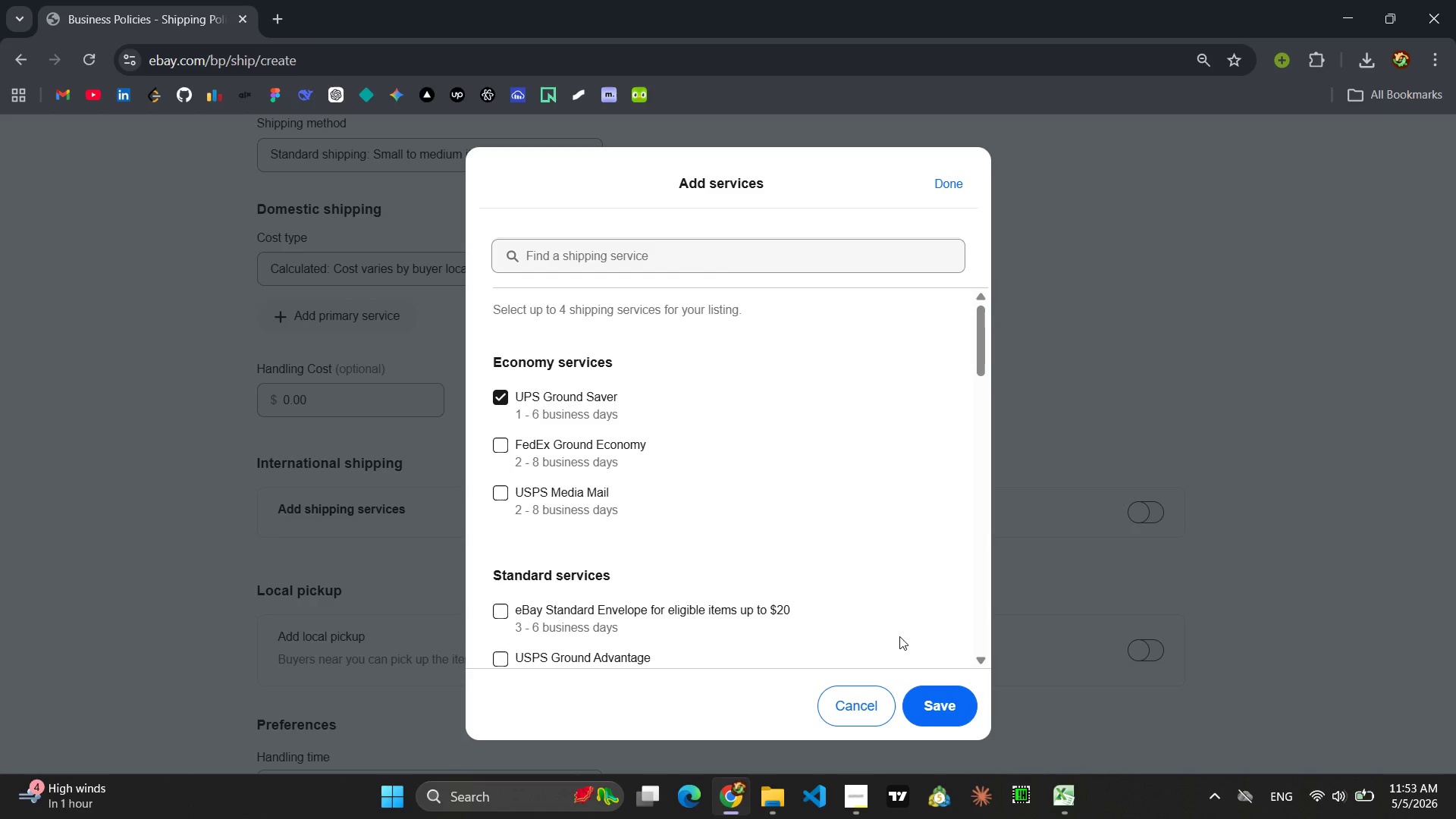 
left_click([934, 706])
 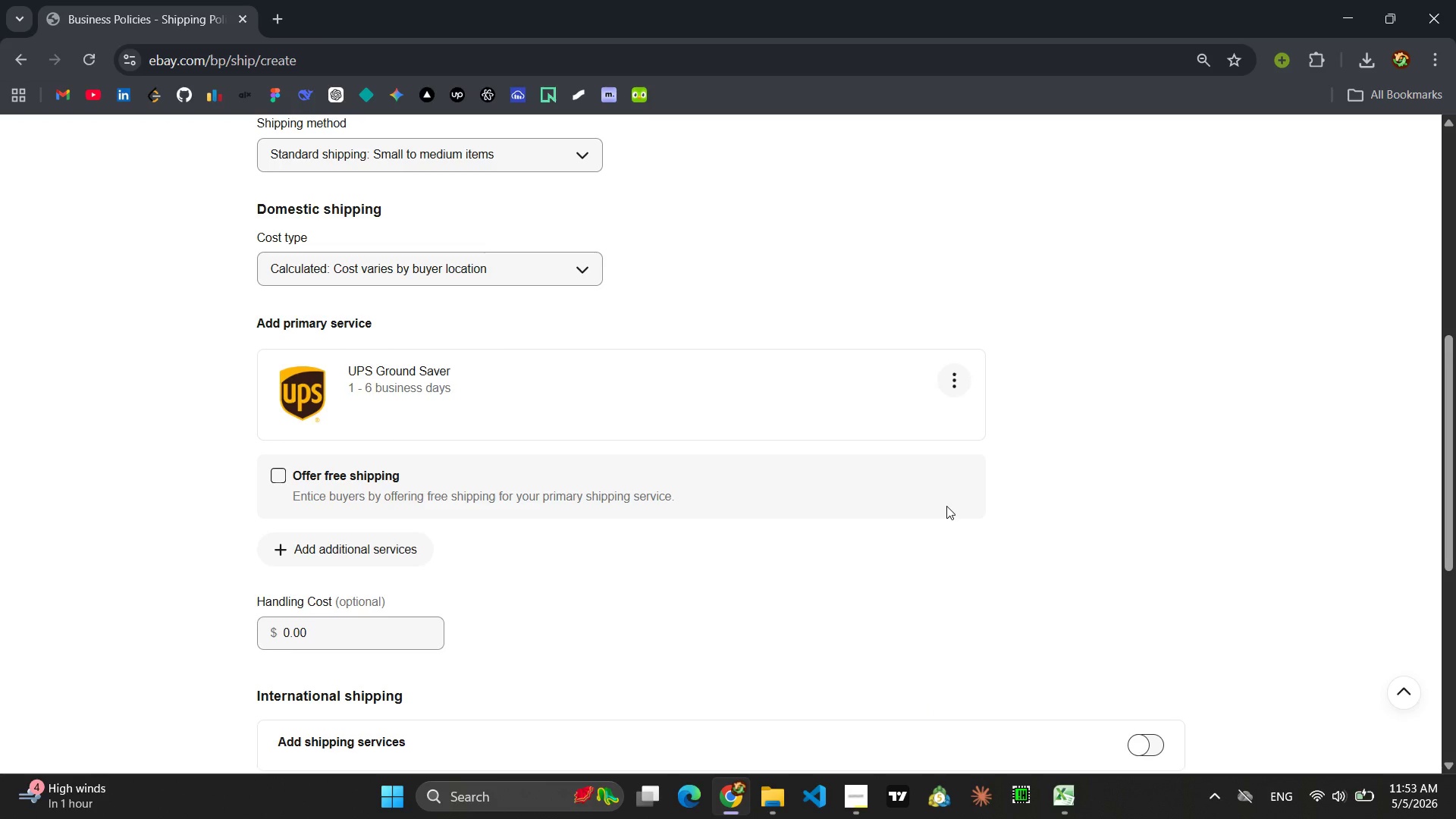 
wait(9.67)
 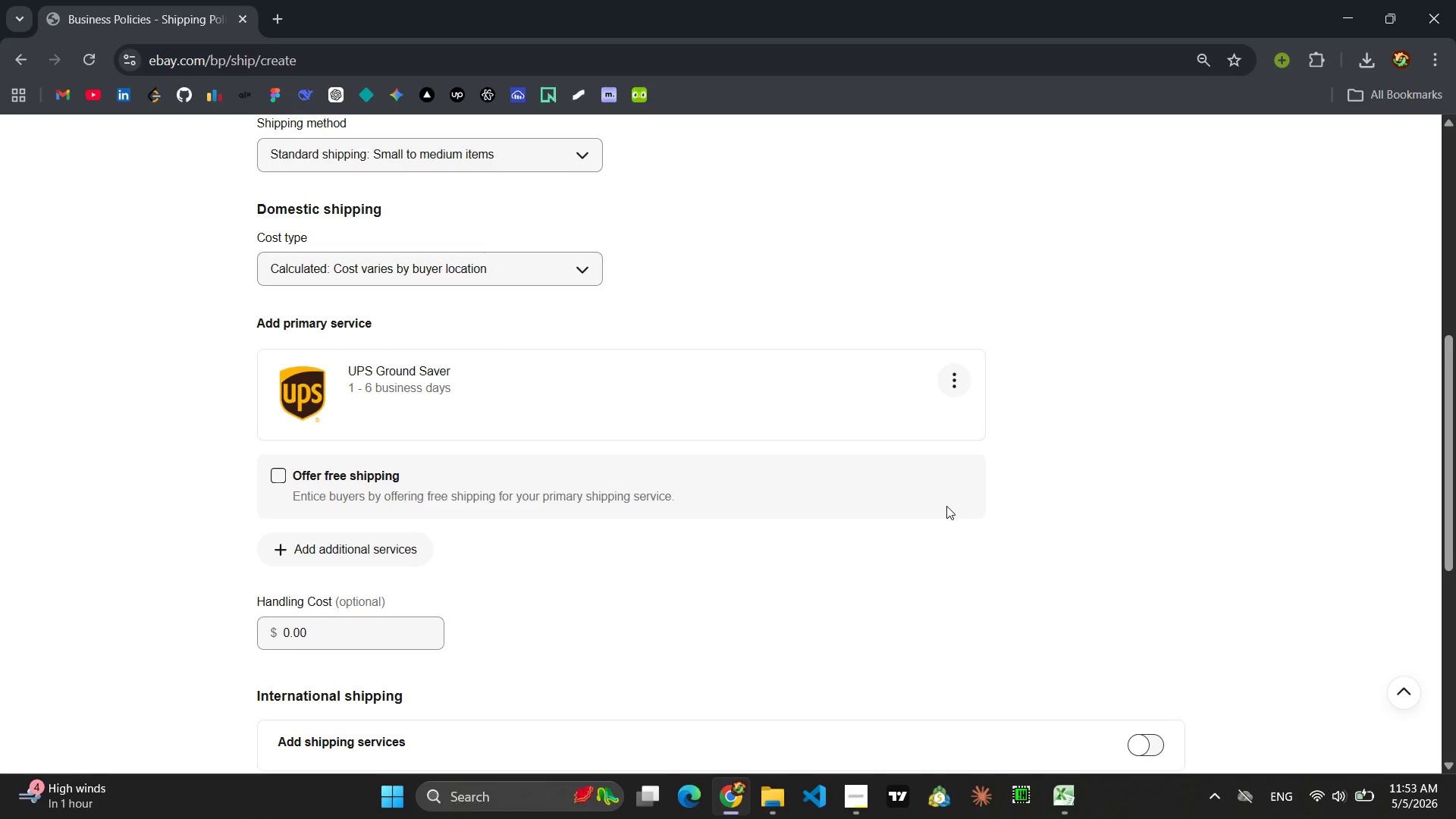 
scroll: coordinate [541, 557], scroll_direction: down, amount: 5.0
 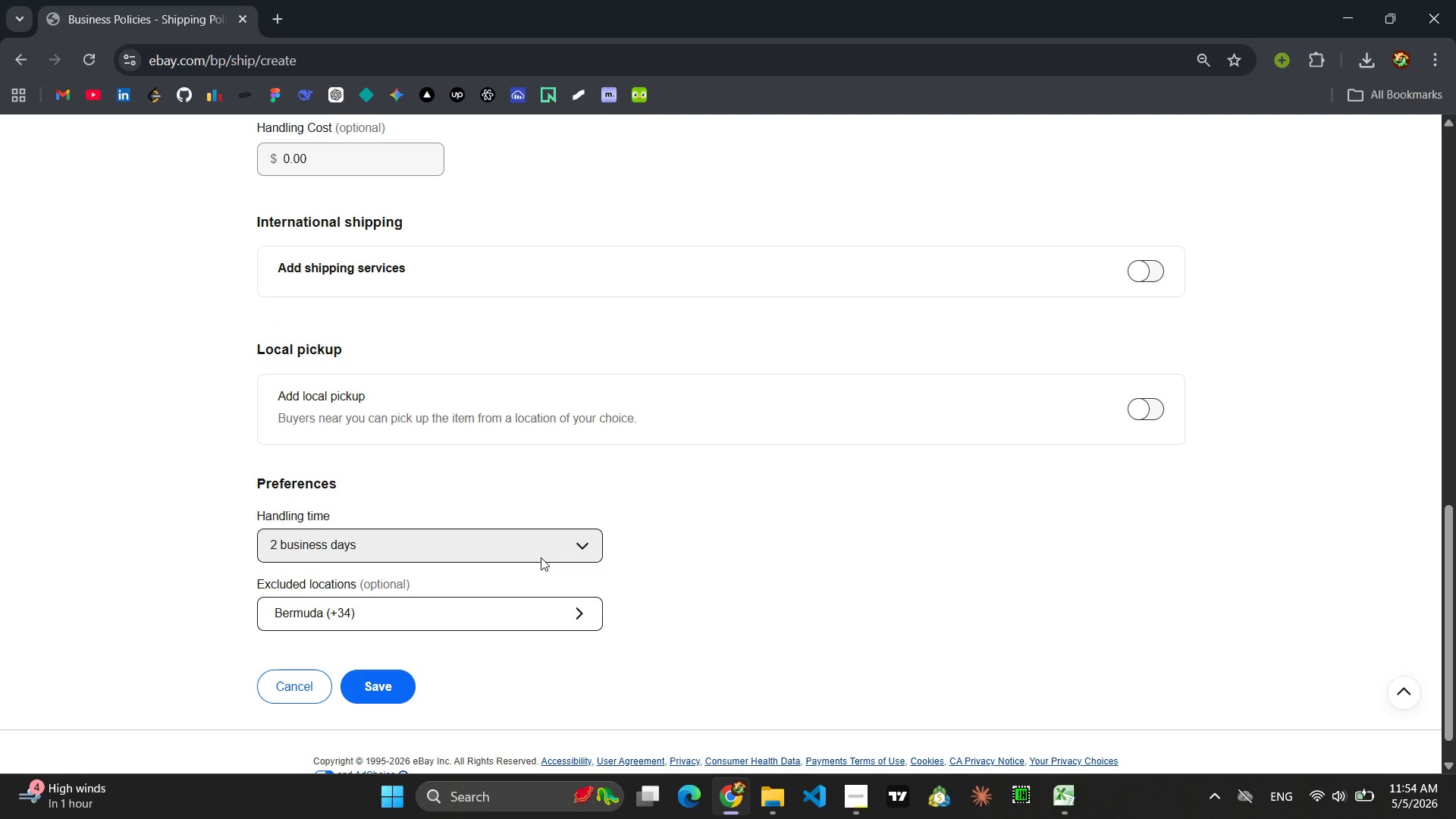 
left_click([541, 557])
 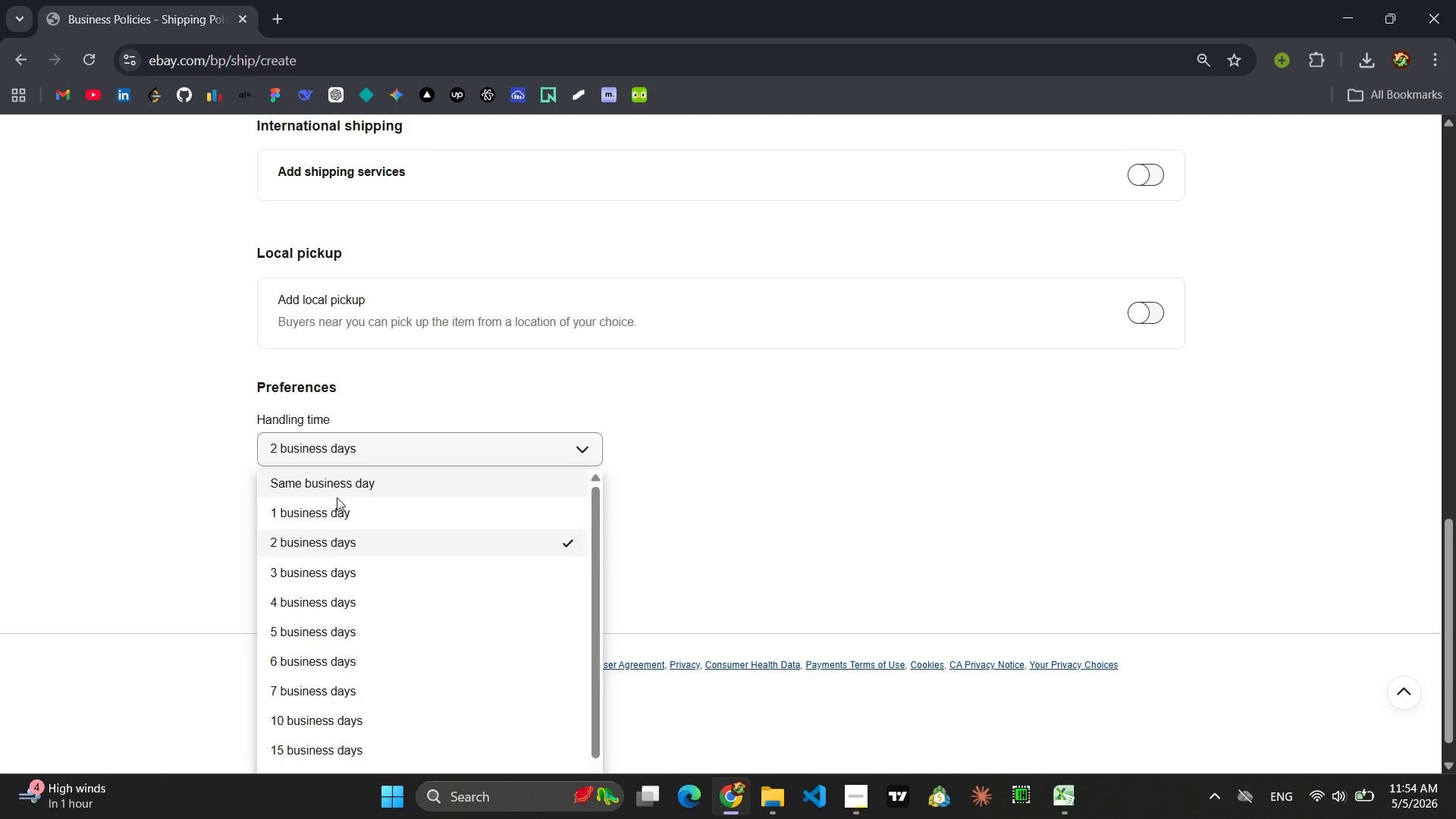 
left_click([327, 509])
 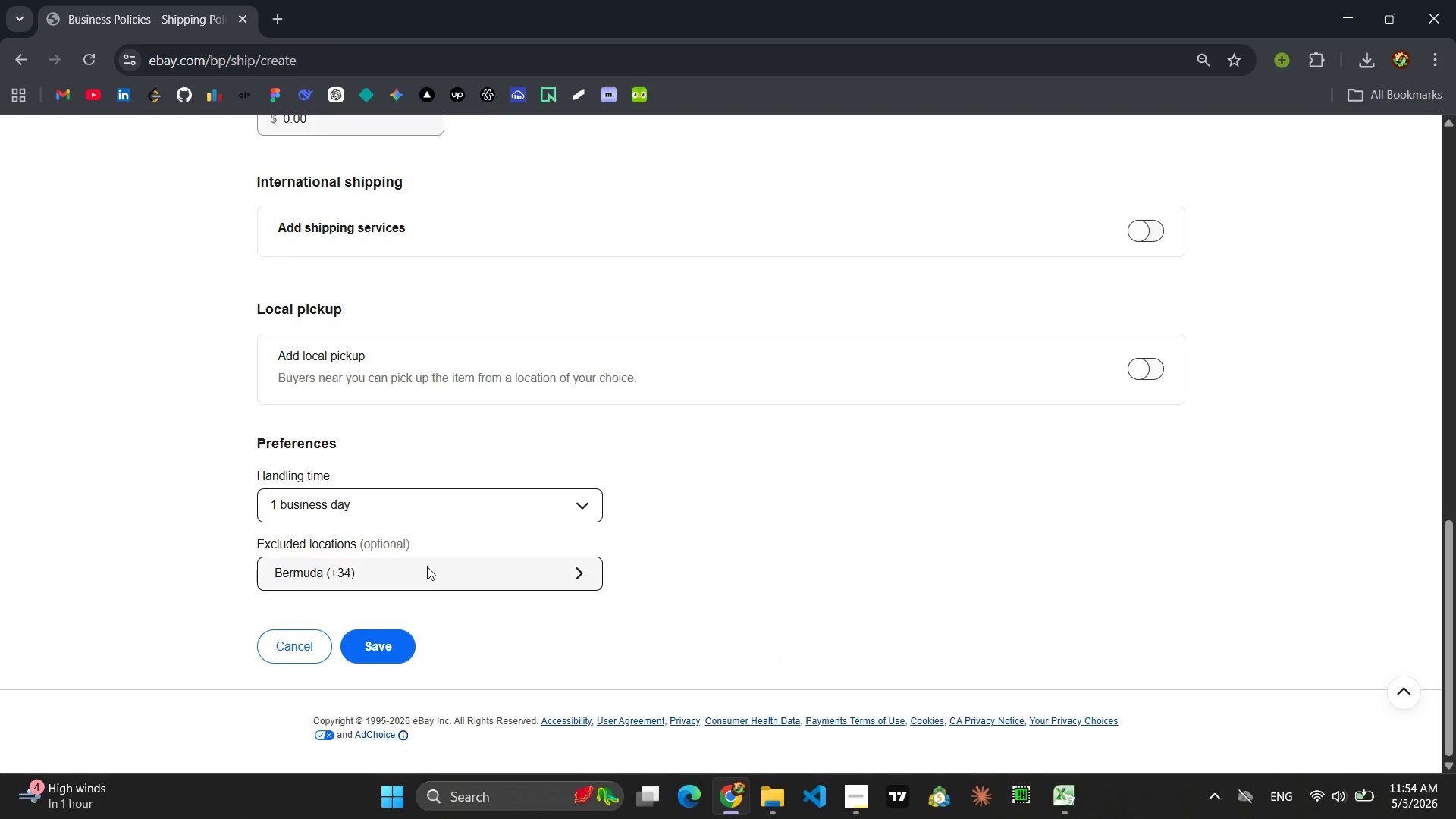 
left_click([452, 580])
 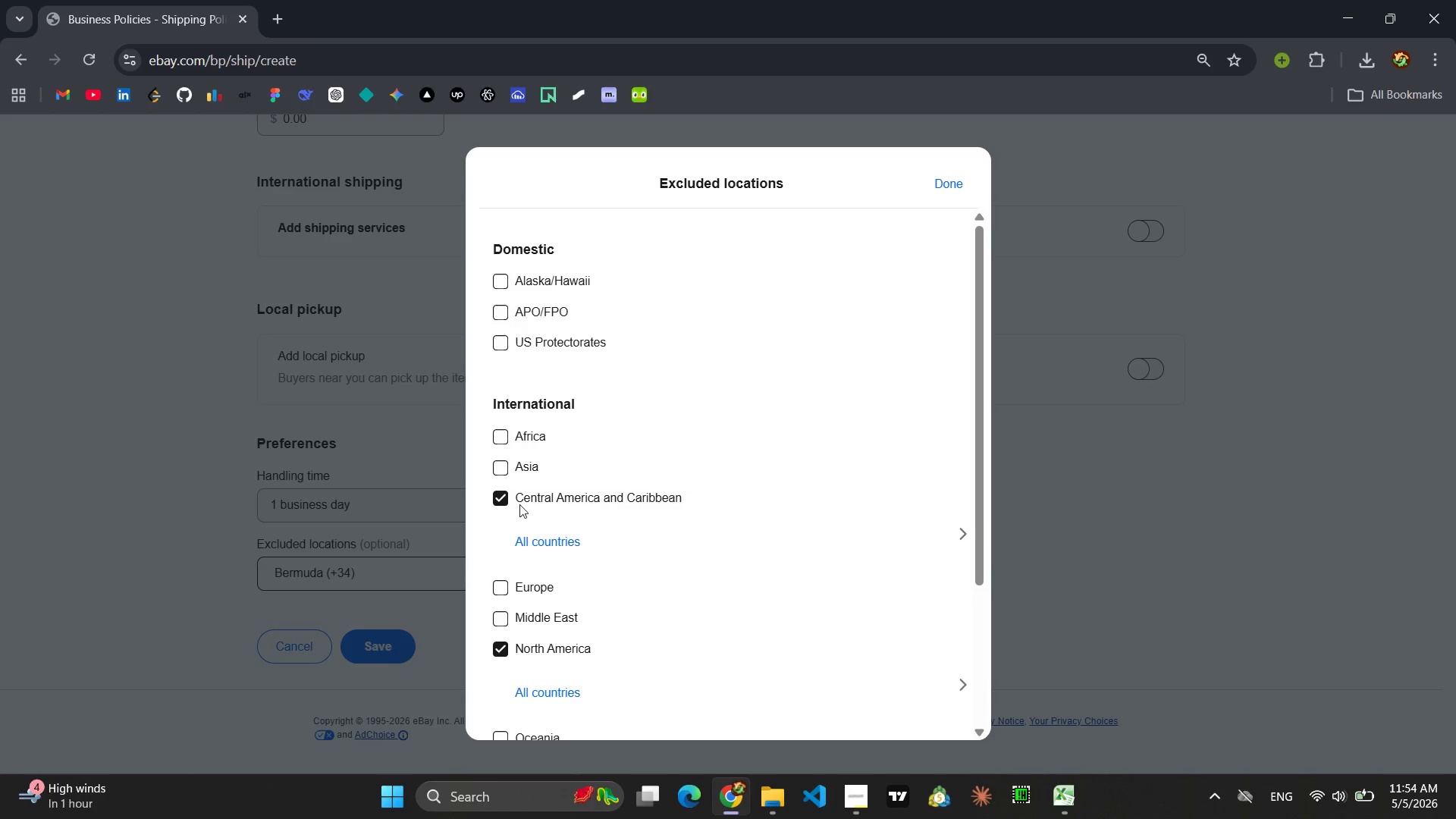 
left_click([503, 499])
 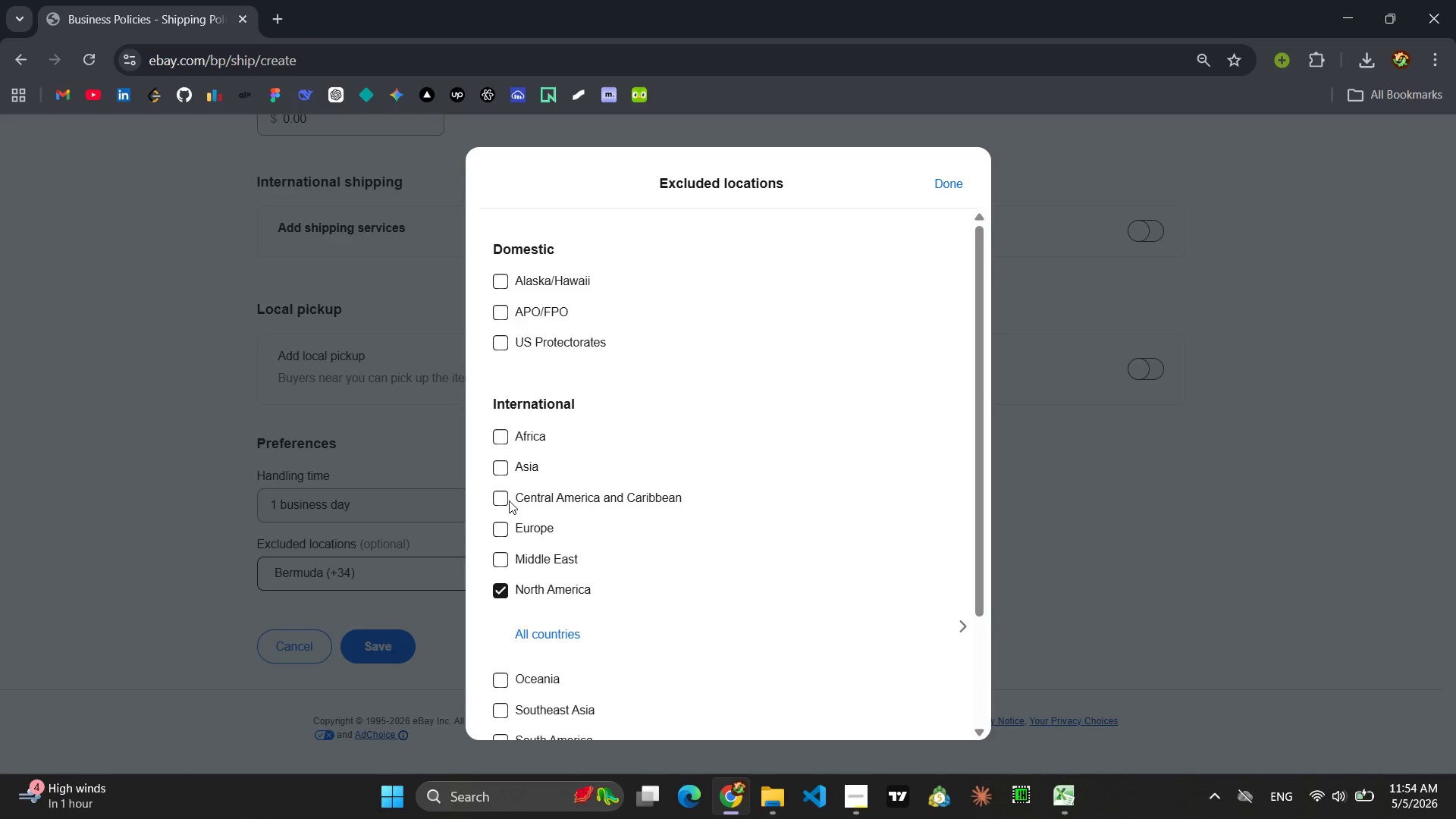 
scroll: coordinate [510, 504], scroll_direction: down, amount: 3.0
 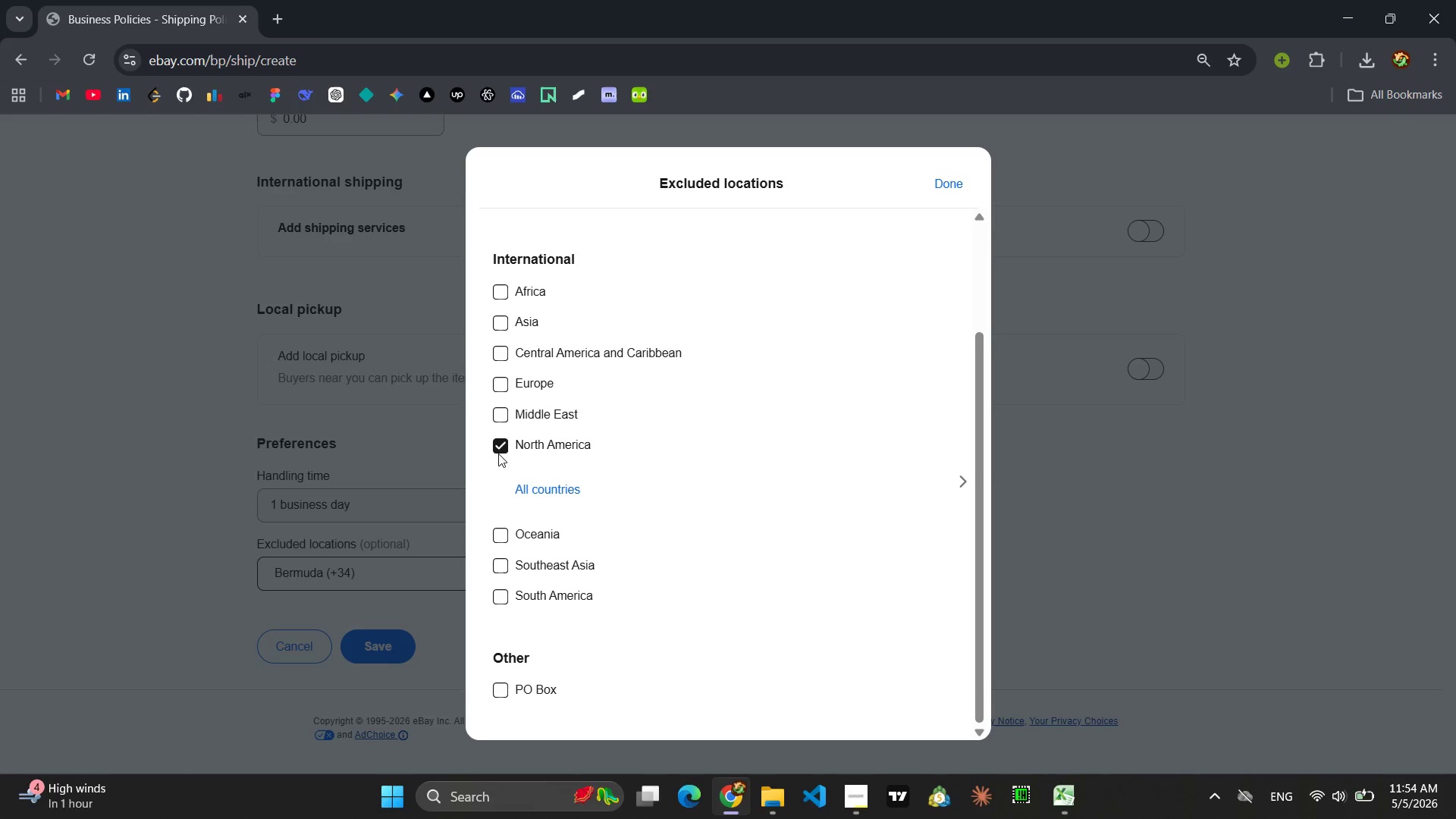 
left_click([498, 450])
 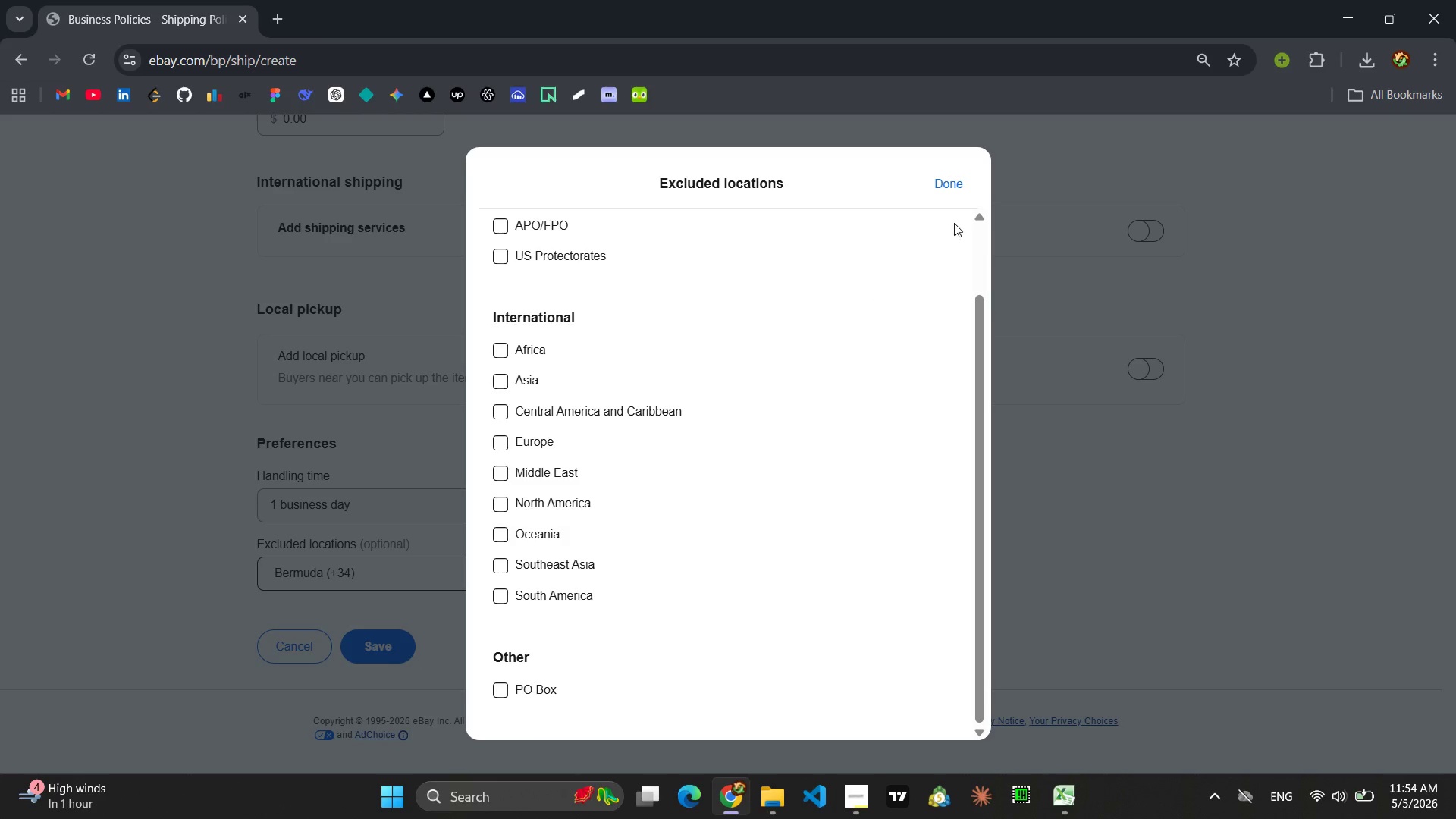 
left_click([958, 189])
 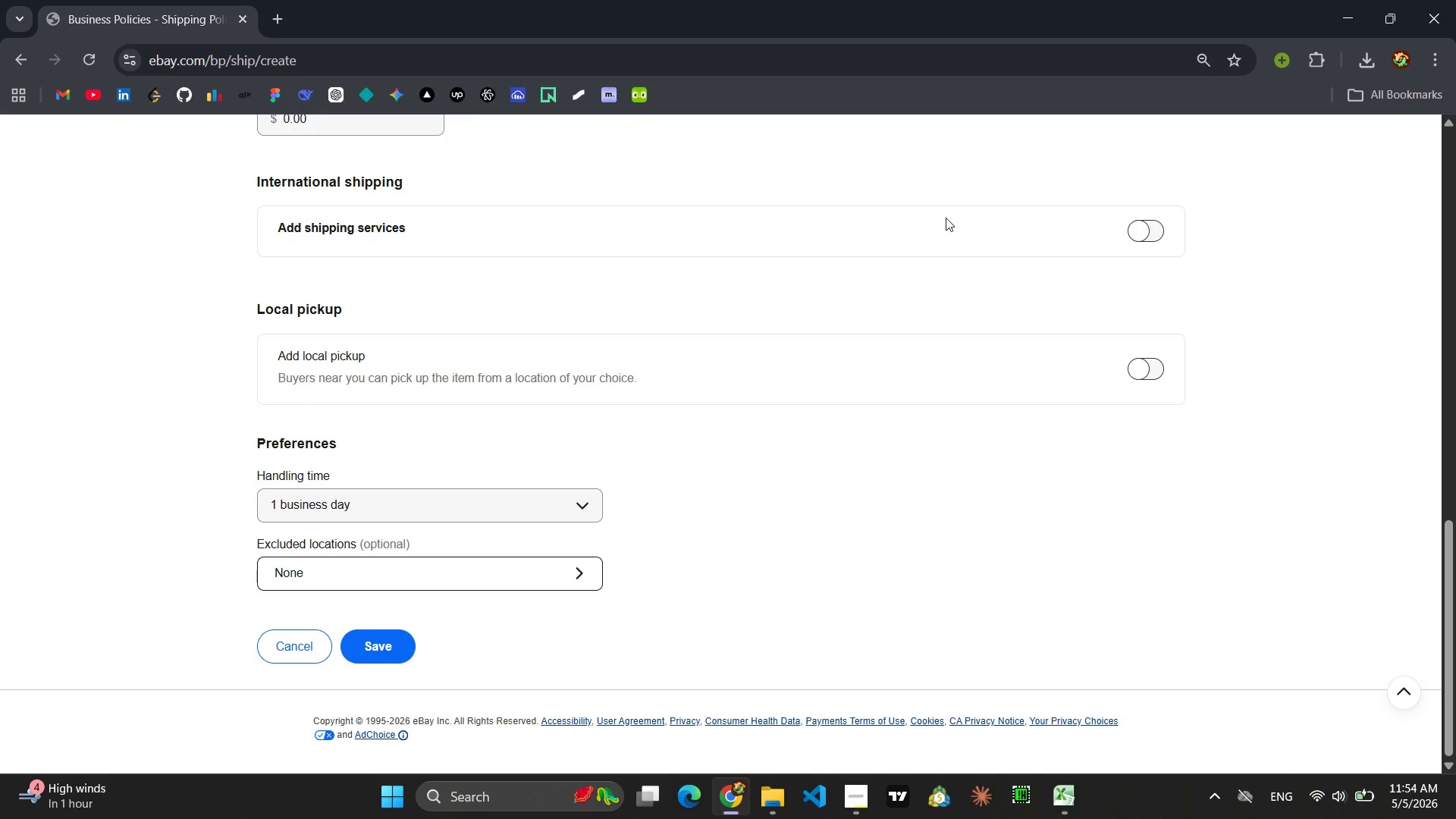 
scroll: coordinate [757, 372], scroll_direction: up, amount: 10.0
 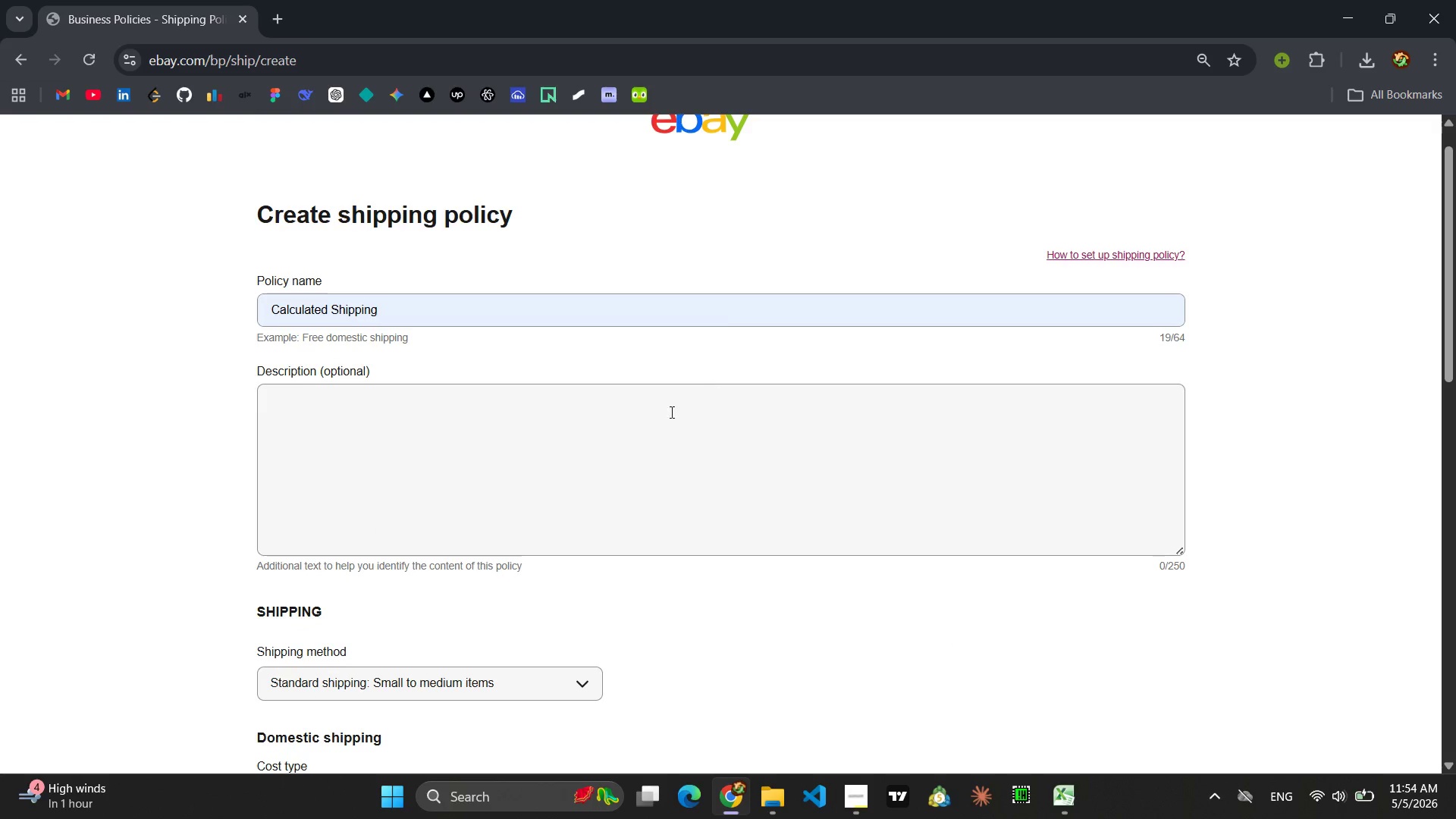 
left_click([651, 422])
 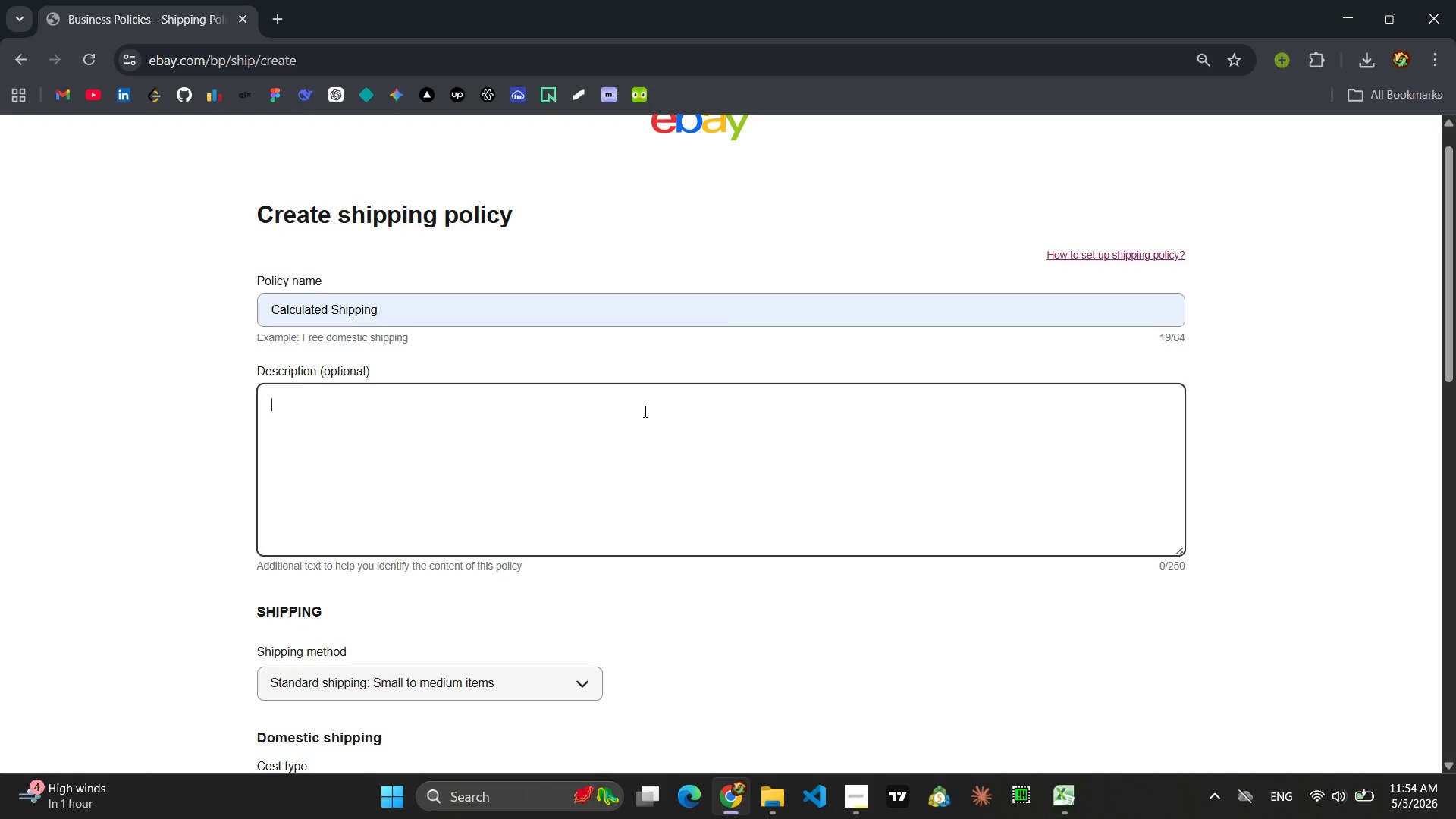 
wait(8.42)
 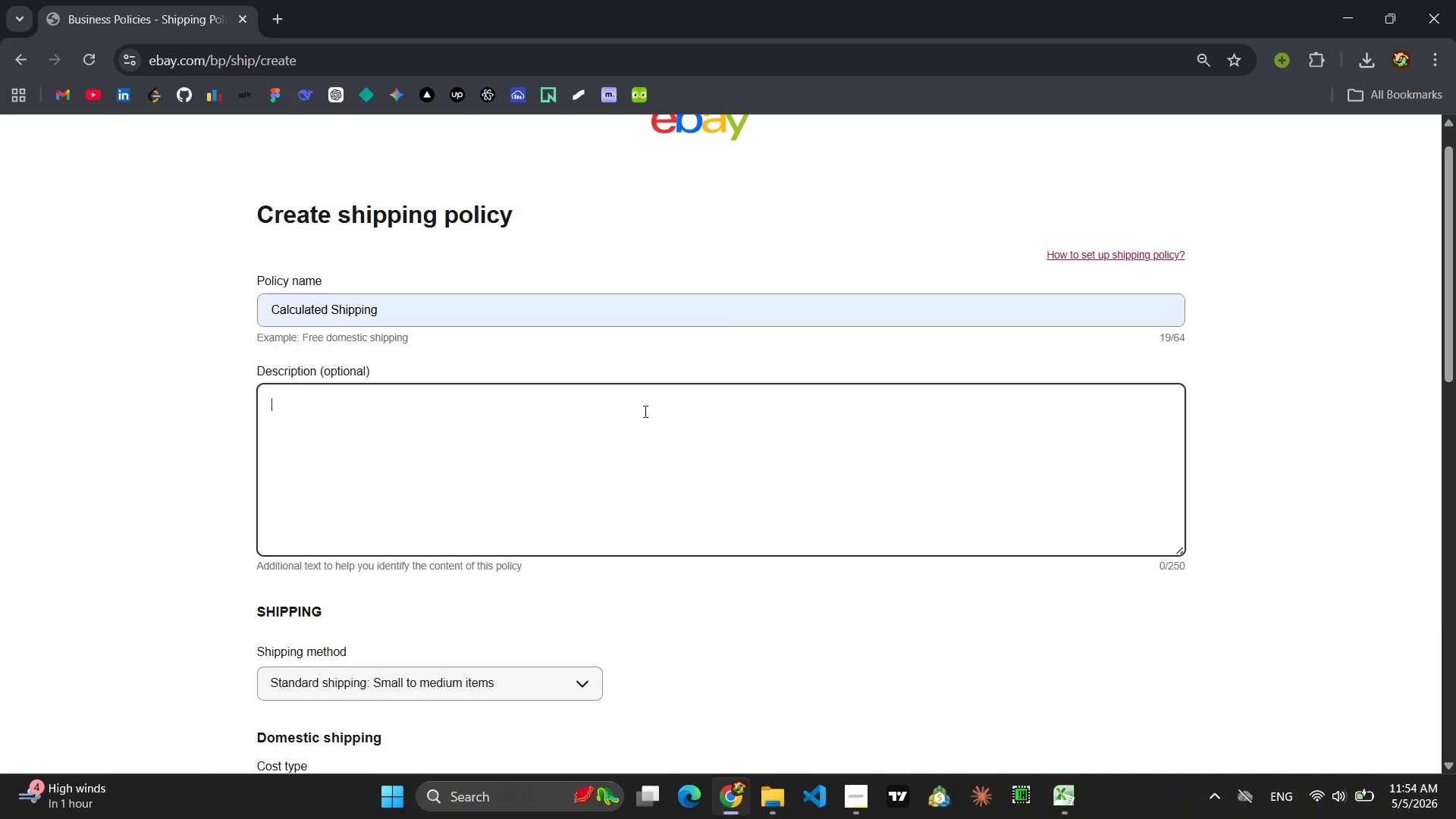 
type(Shipping cost based on buyer location and package weight )
key(Backspace)
type(/dimensions. Buyr)
key(Backspace)
type(er pays actual carrier rate. 1 business day handling time/)
key(Backspace)
type(.)
 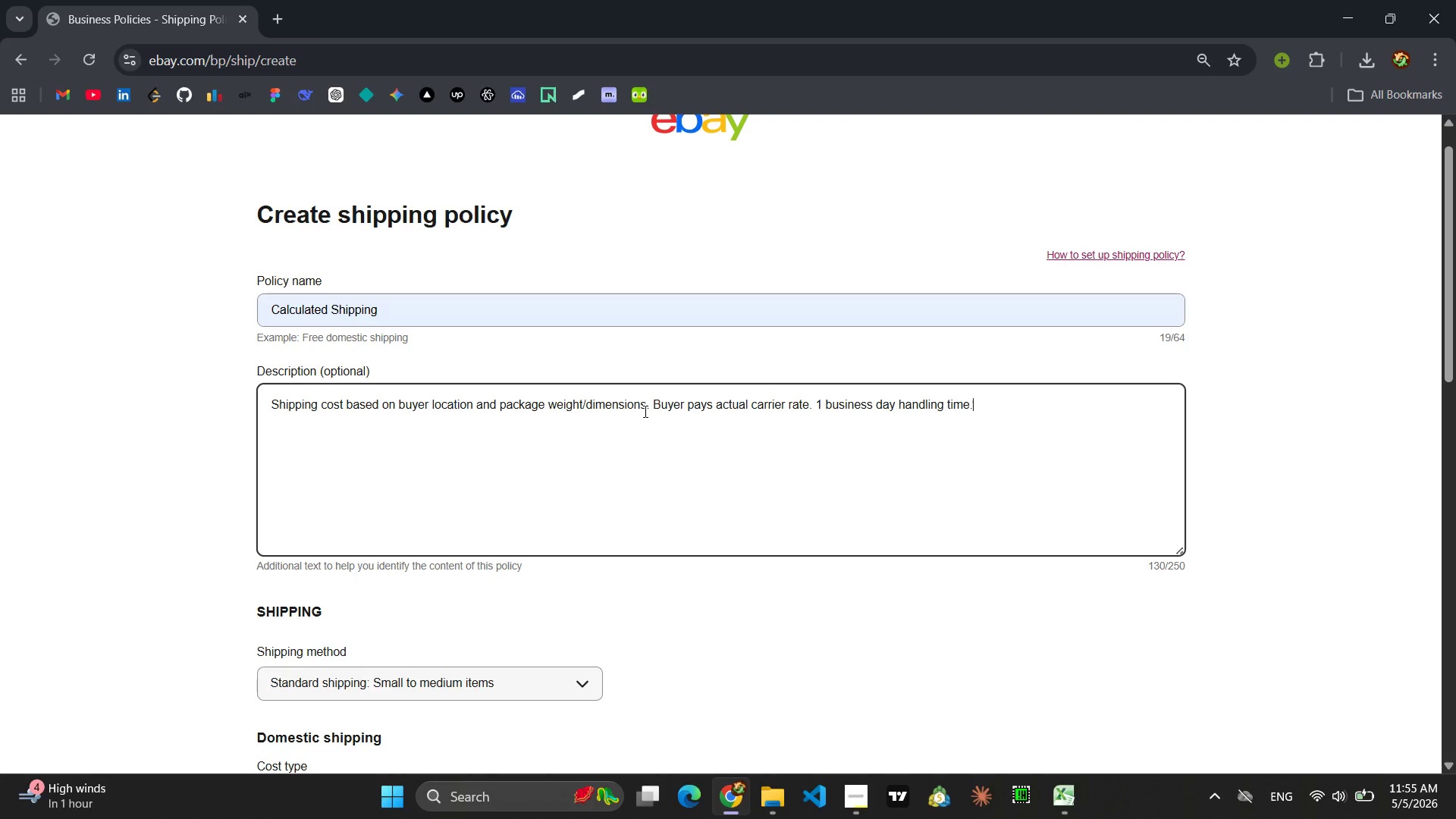 
wait(12.27)
 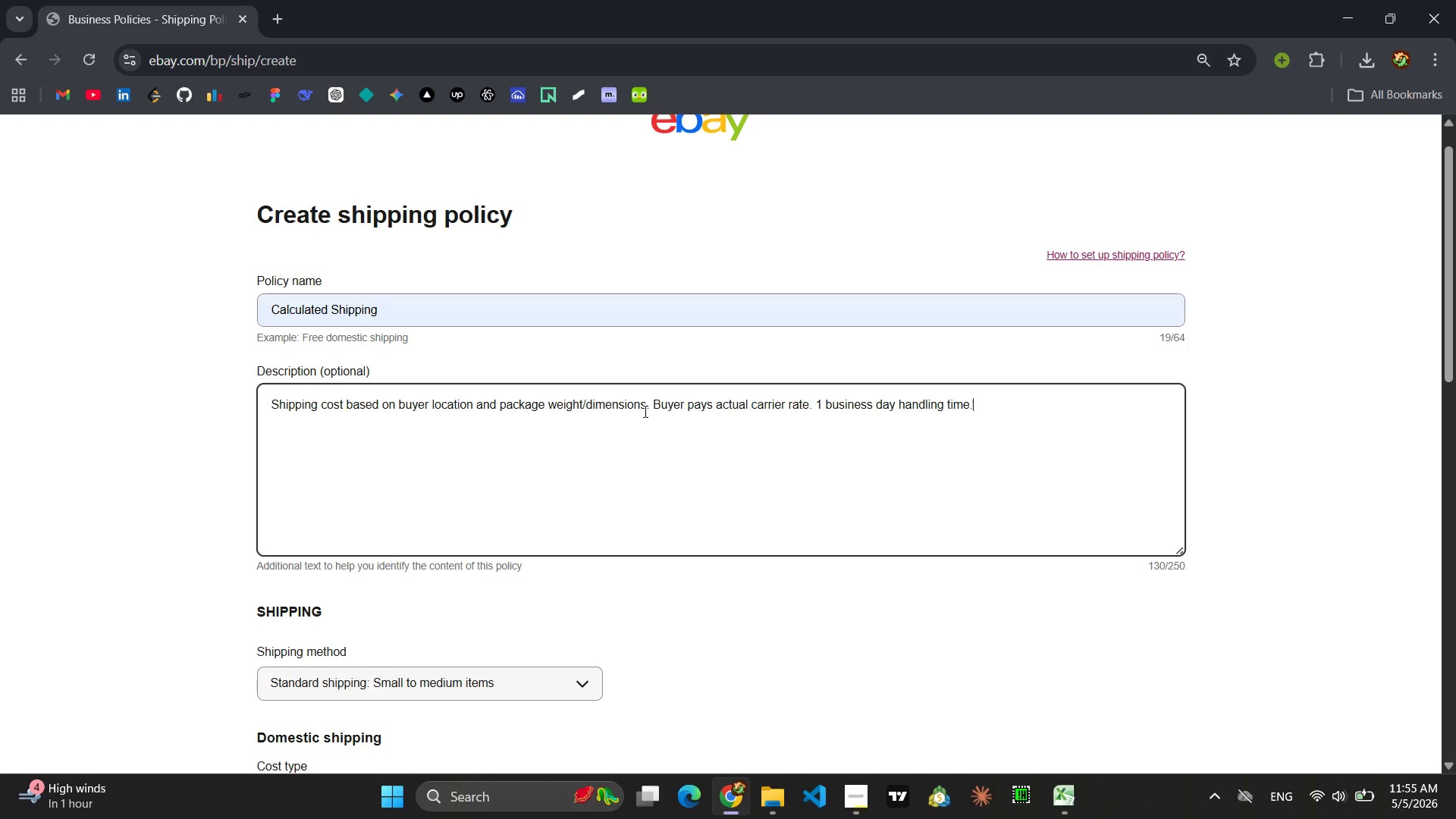 
scroll: coordinate [689, 475], scroll_direction: down, amount: 3.0
 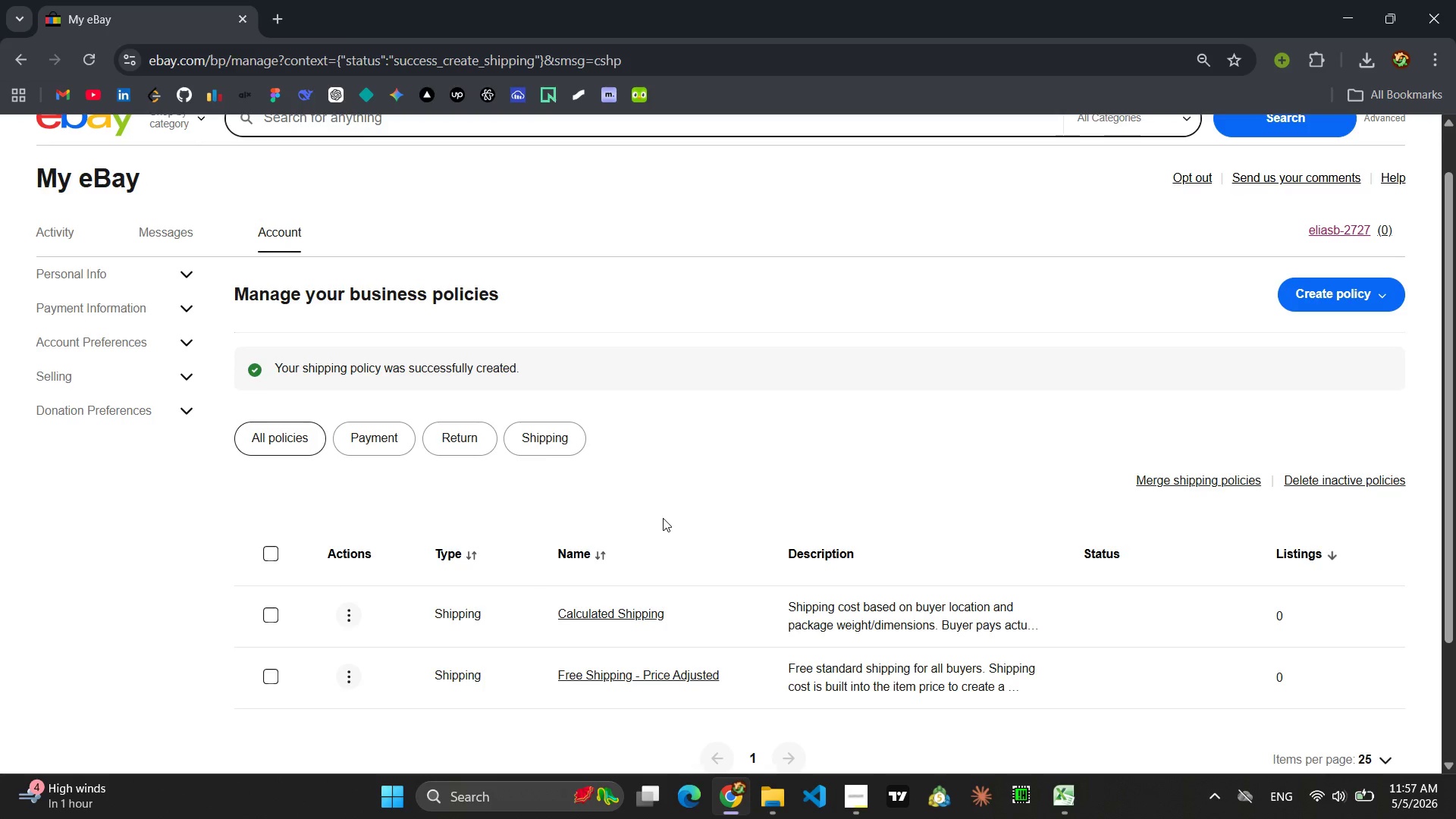 
wait(127.09)
 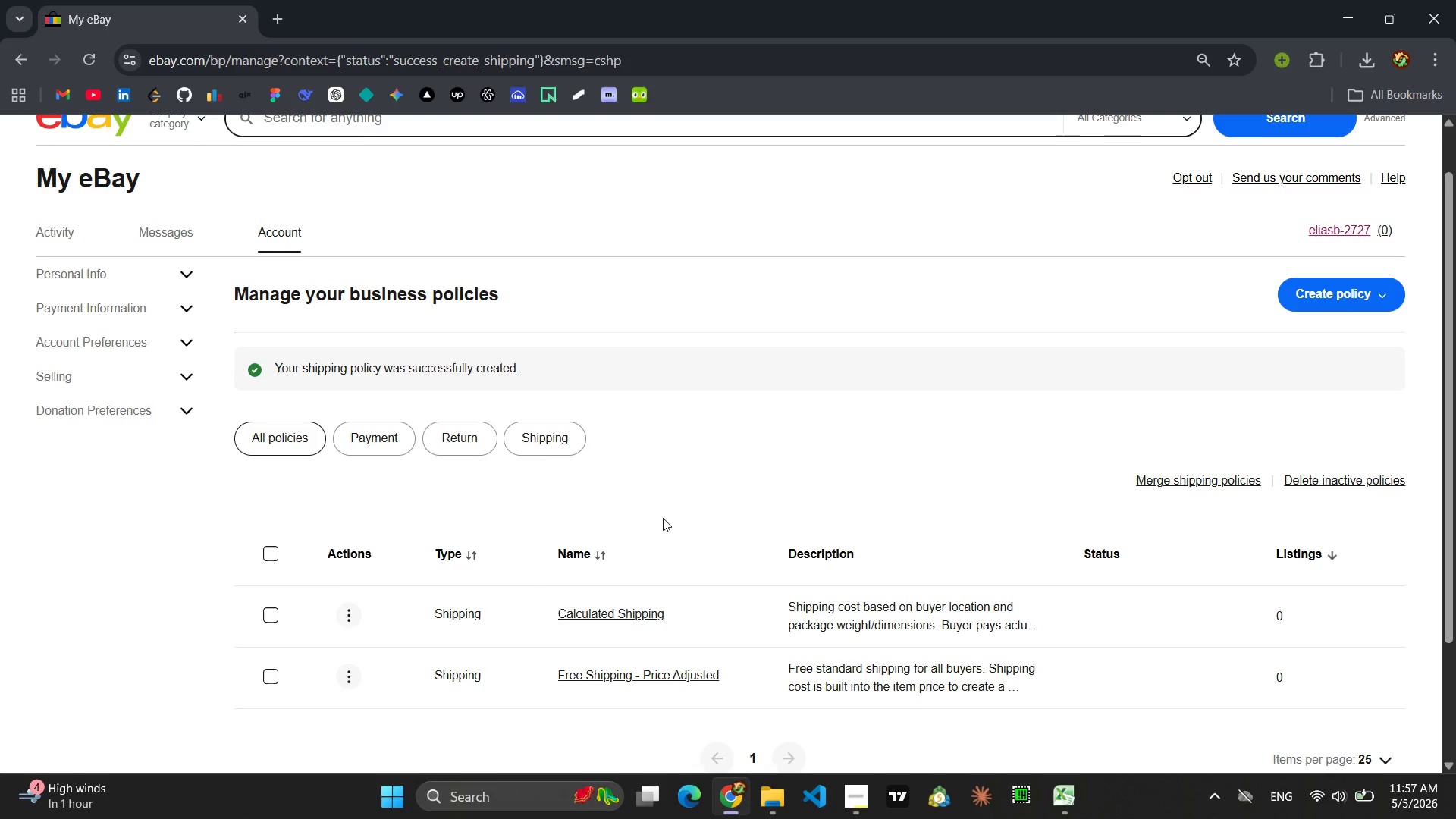 
left_click([1342, 289])
 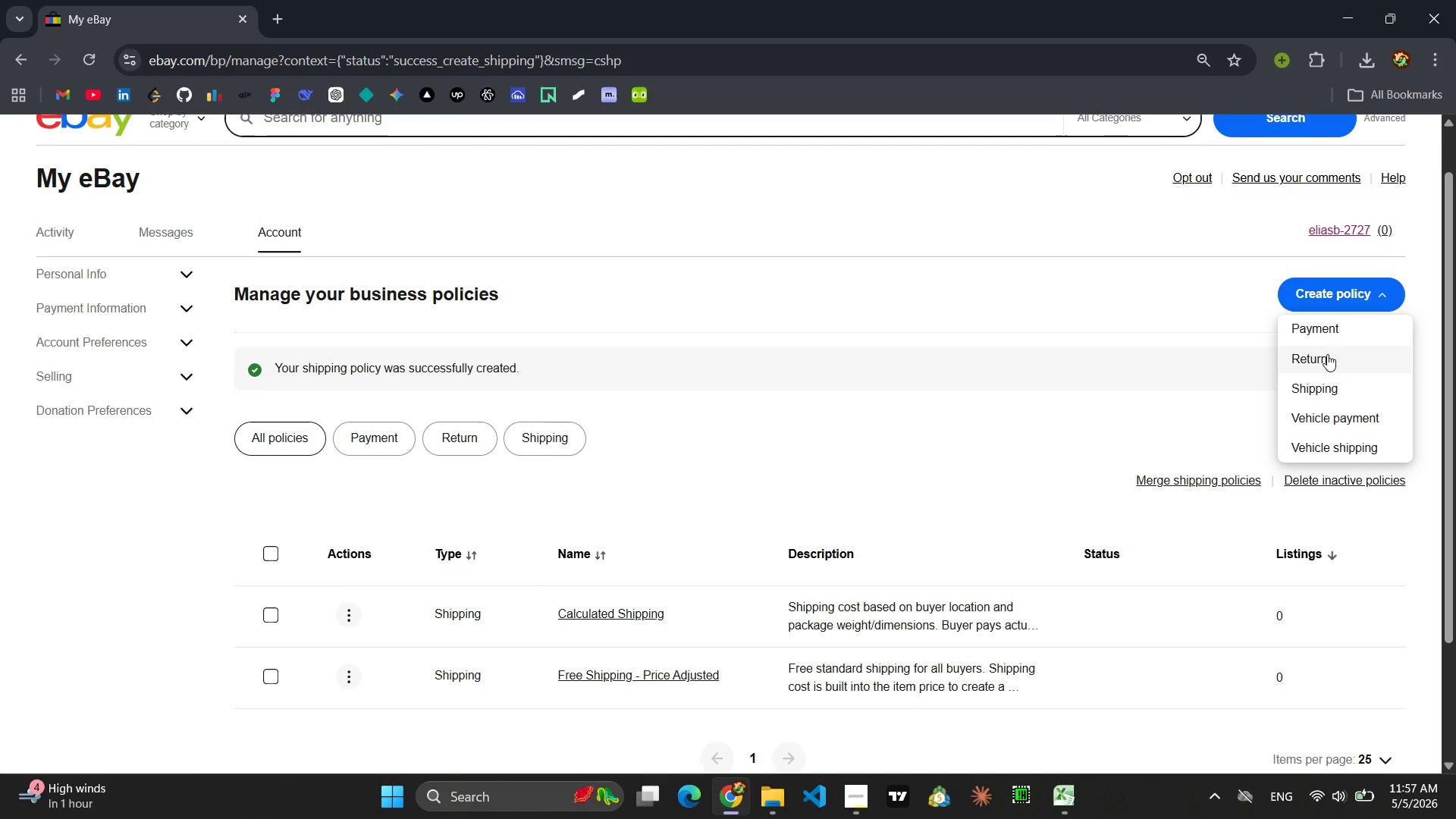 
left_click([1326, 354])
 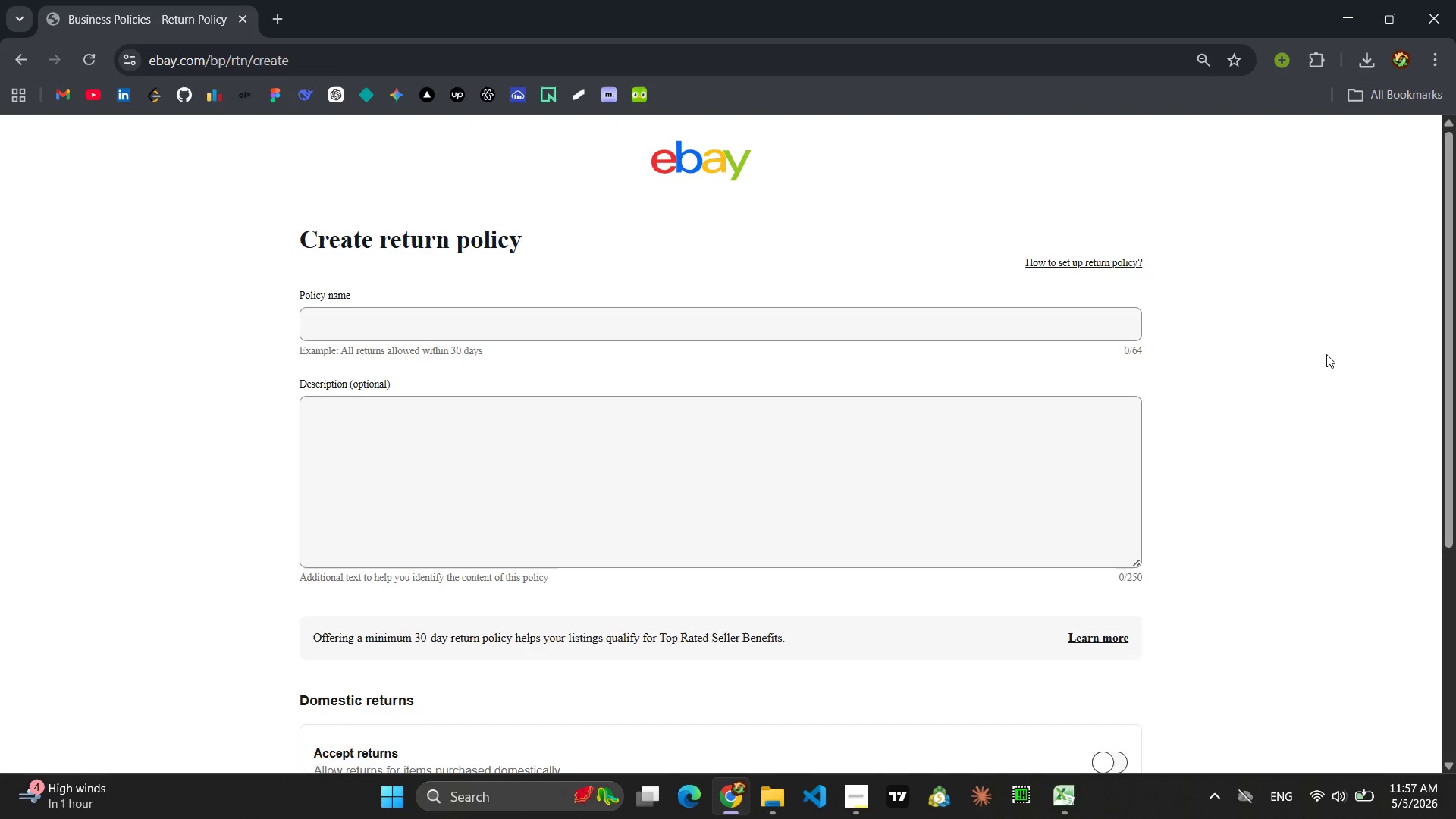 
wait(5.26)
 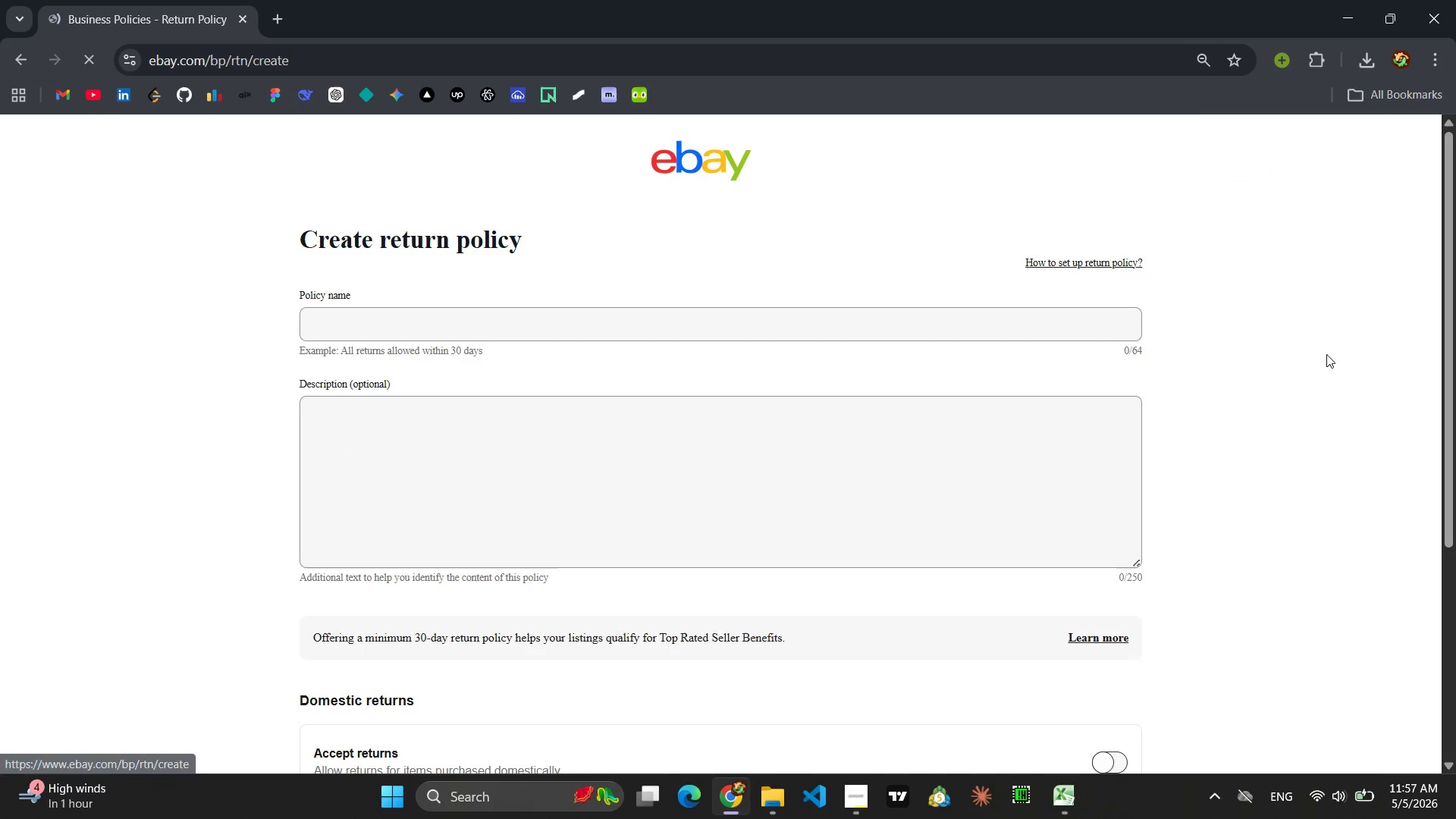 
left_click([712, 331])
 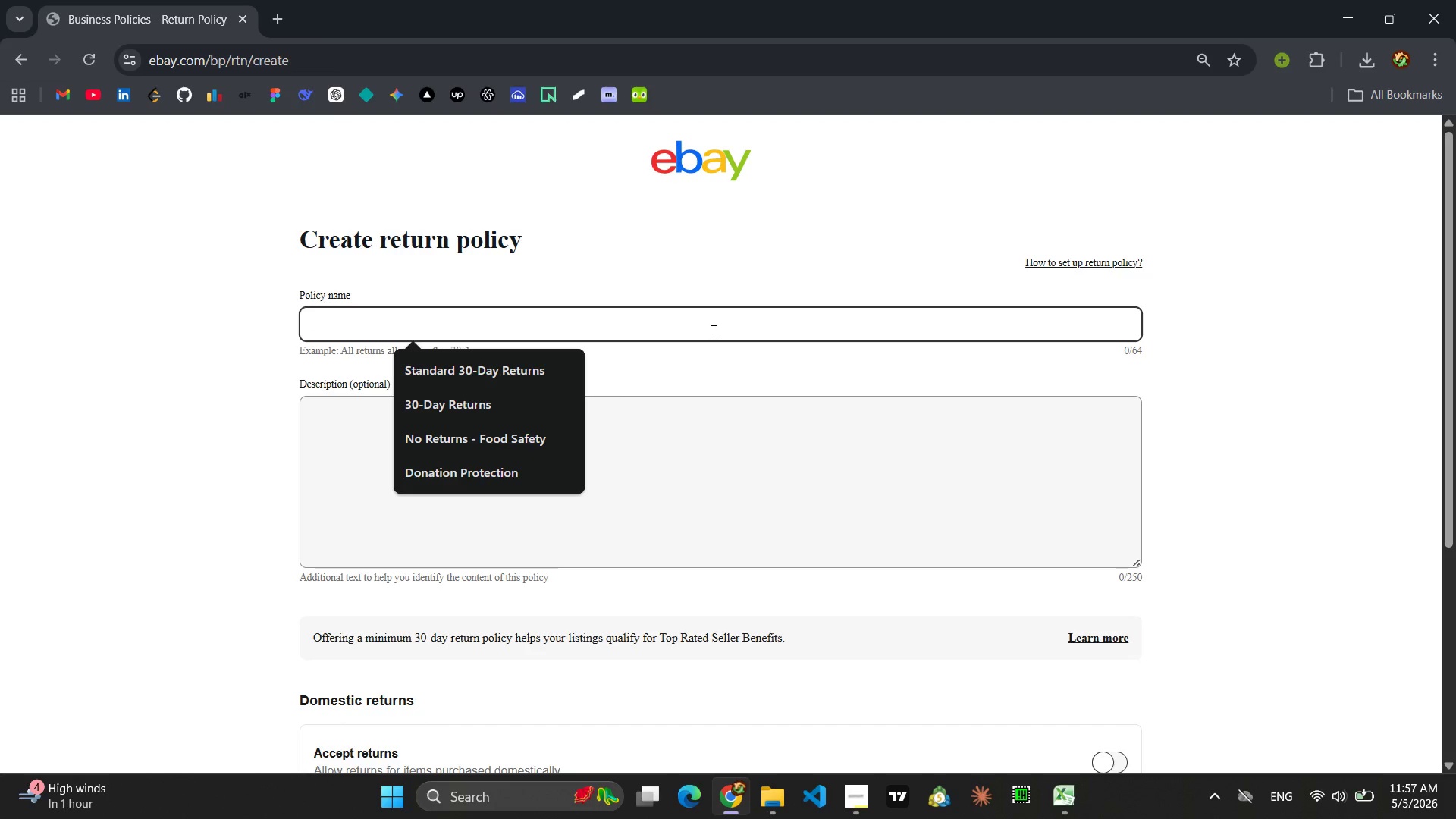 
type(Vine & )
 